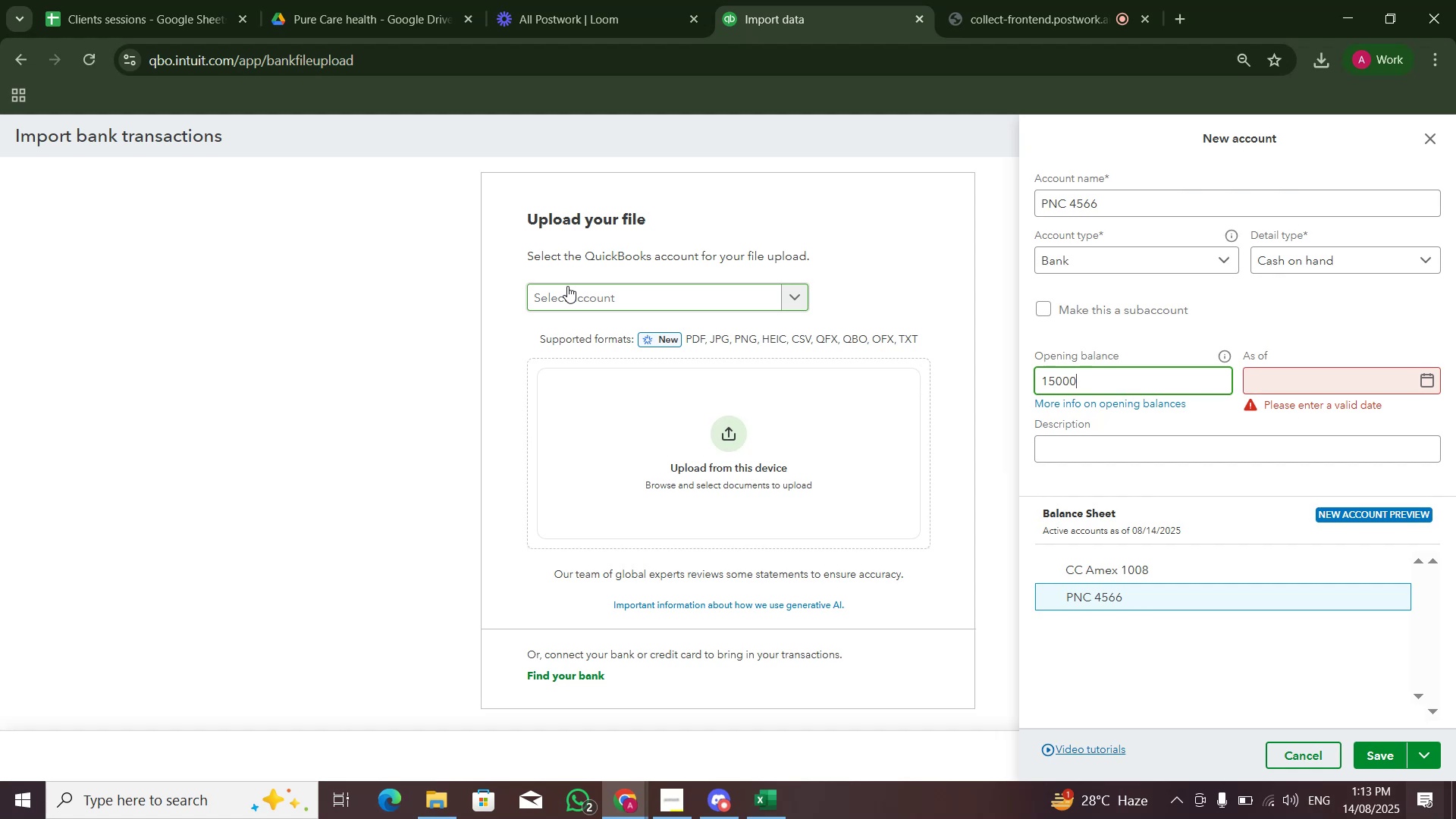 
key(Numpad0)
 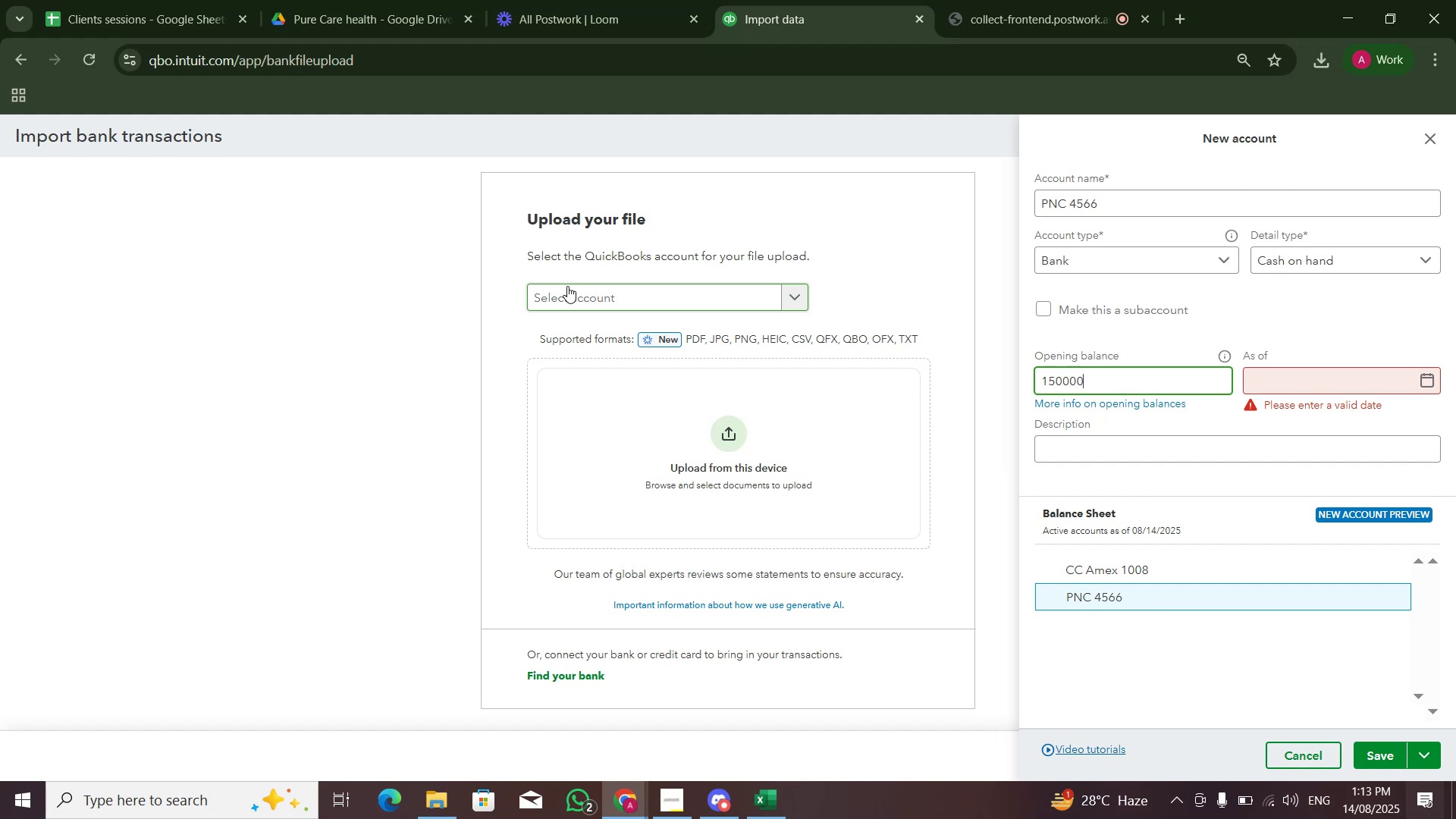 
key(Tab)
 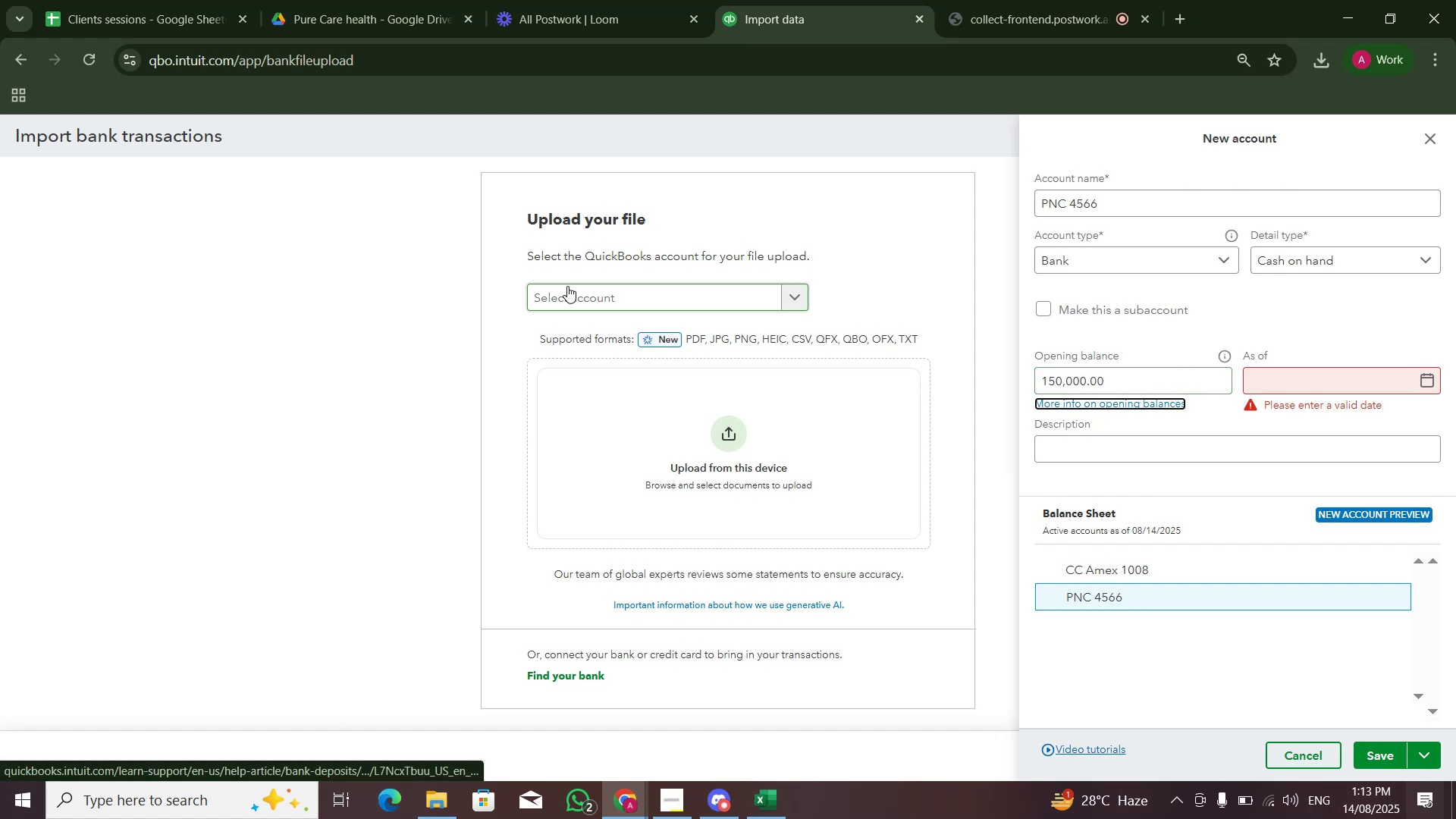 
key(Tab)
 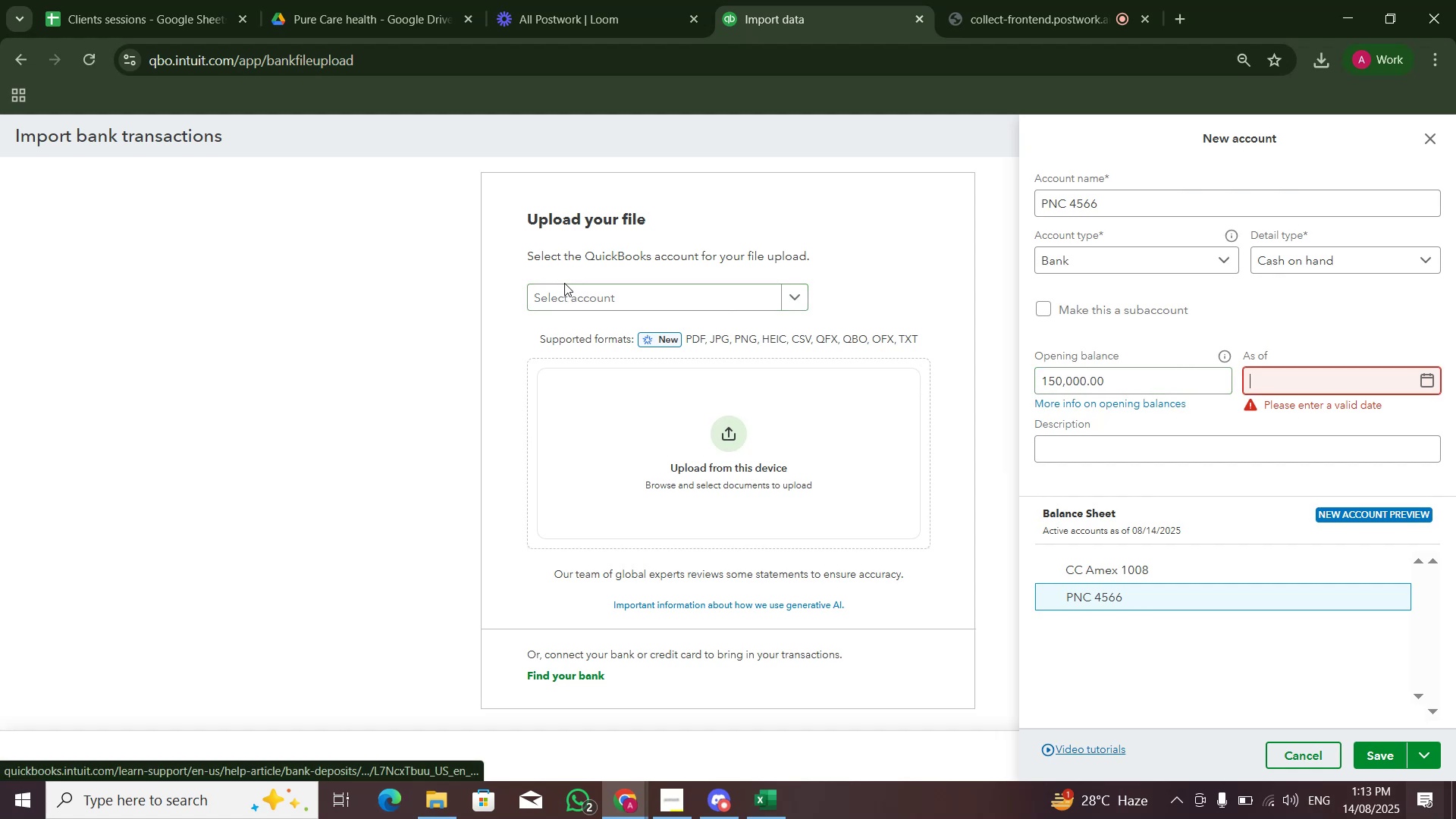 
key(Alt+AltLeft)
 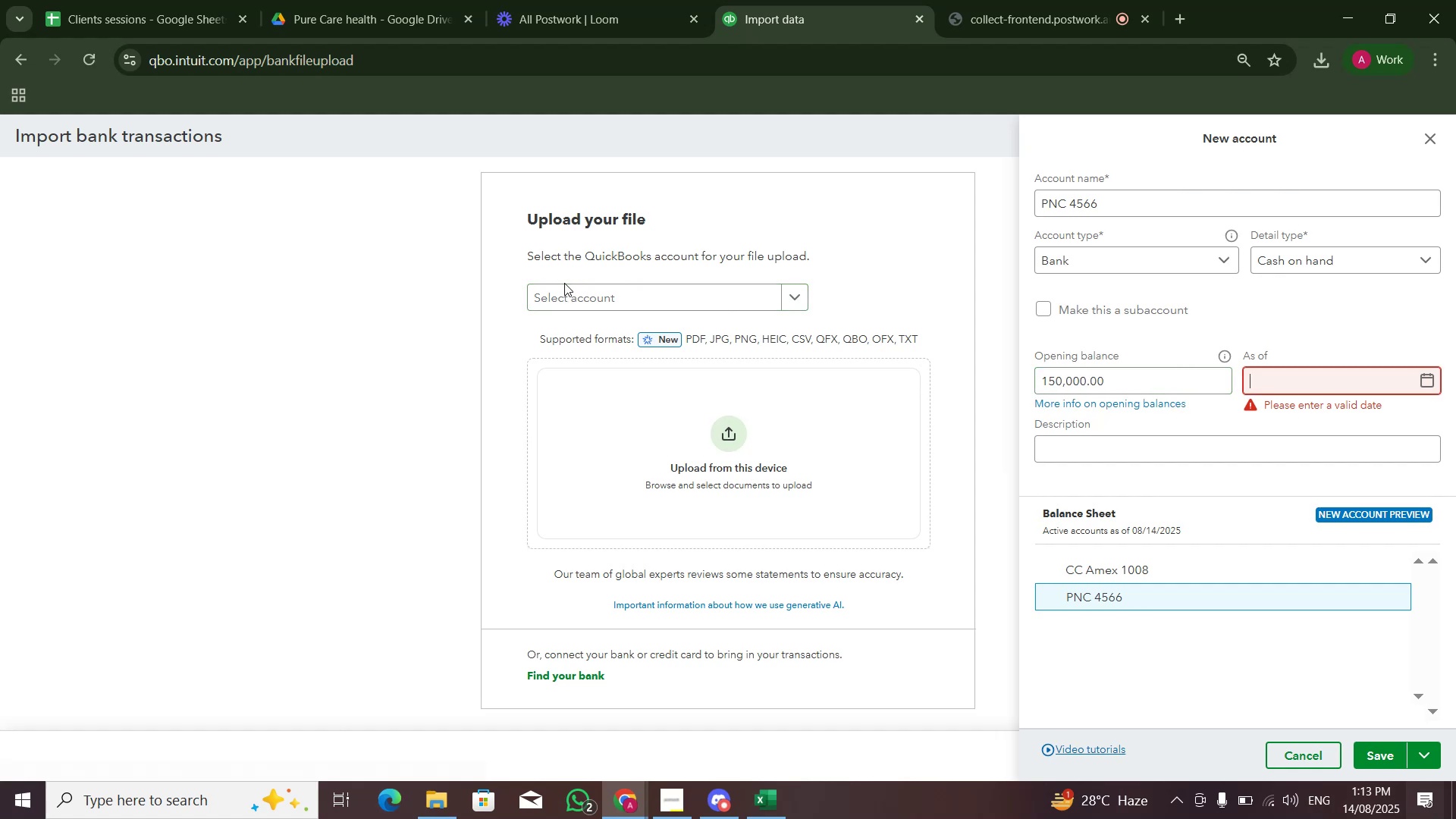 
key(Alt+Tab)
 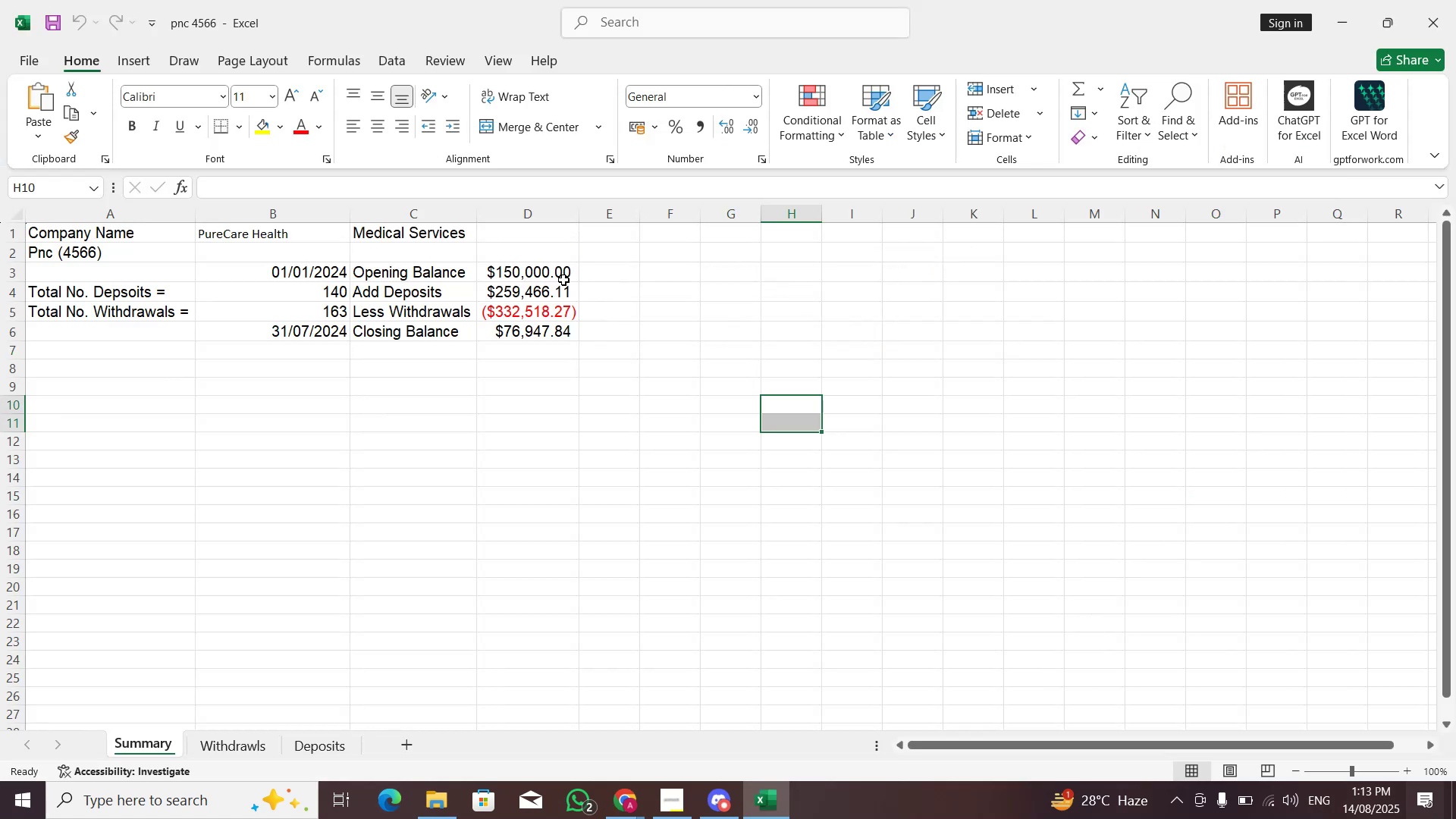 
key(Alt+AltLeft)
 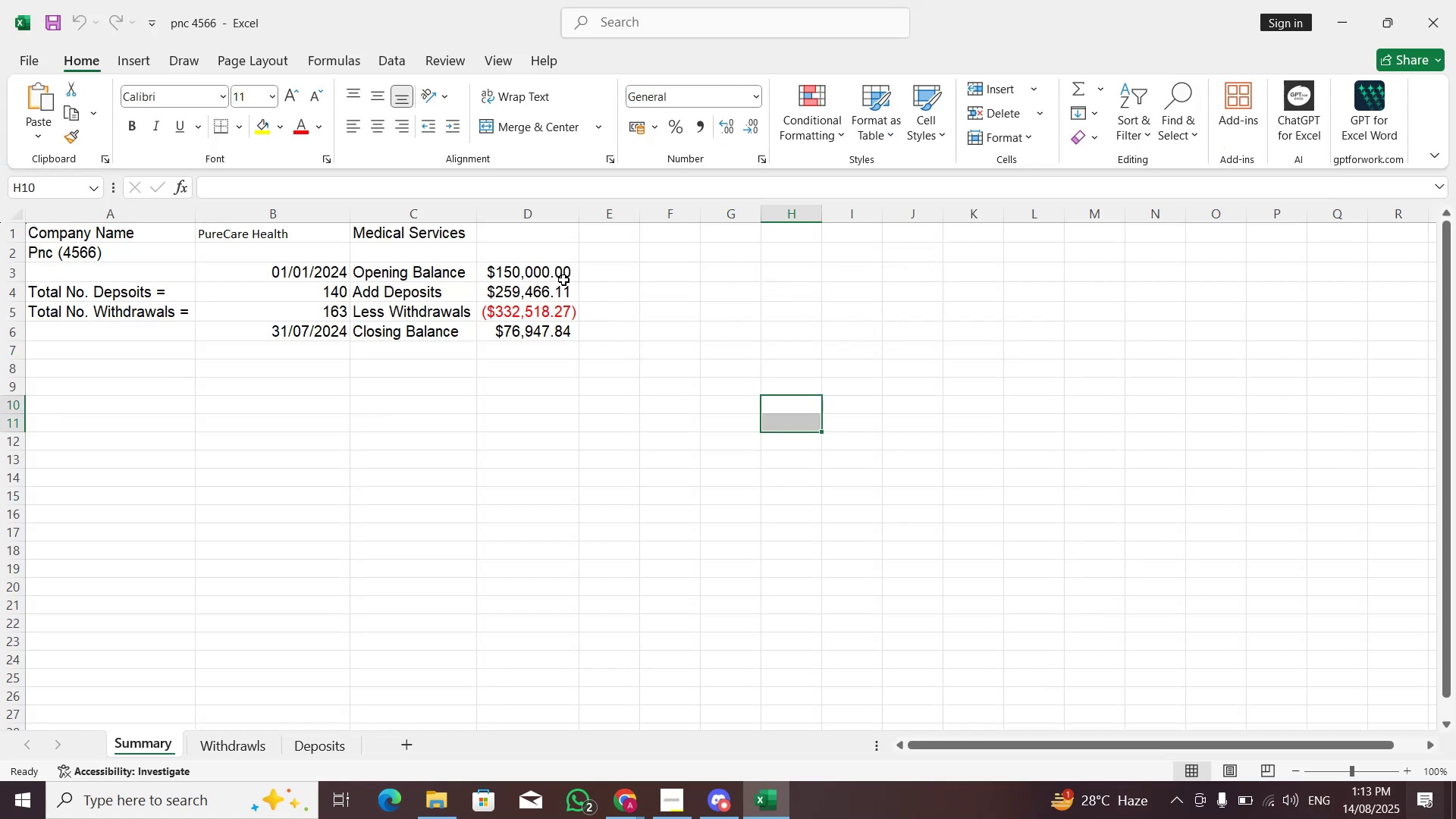 
key(Alt+Tab)
 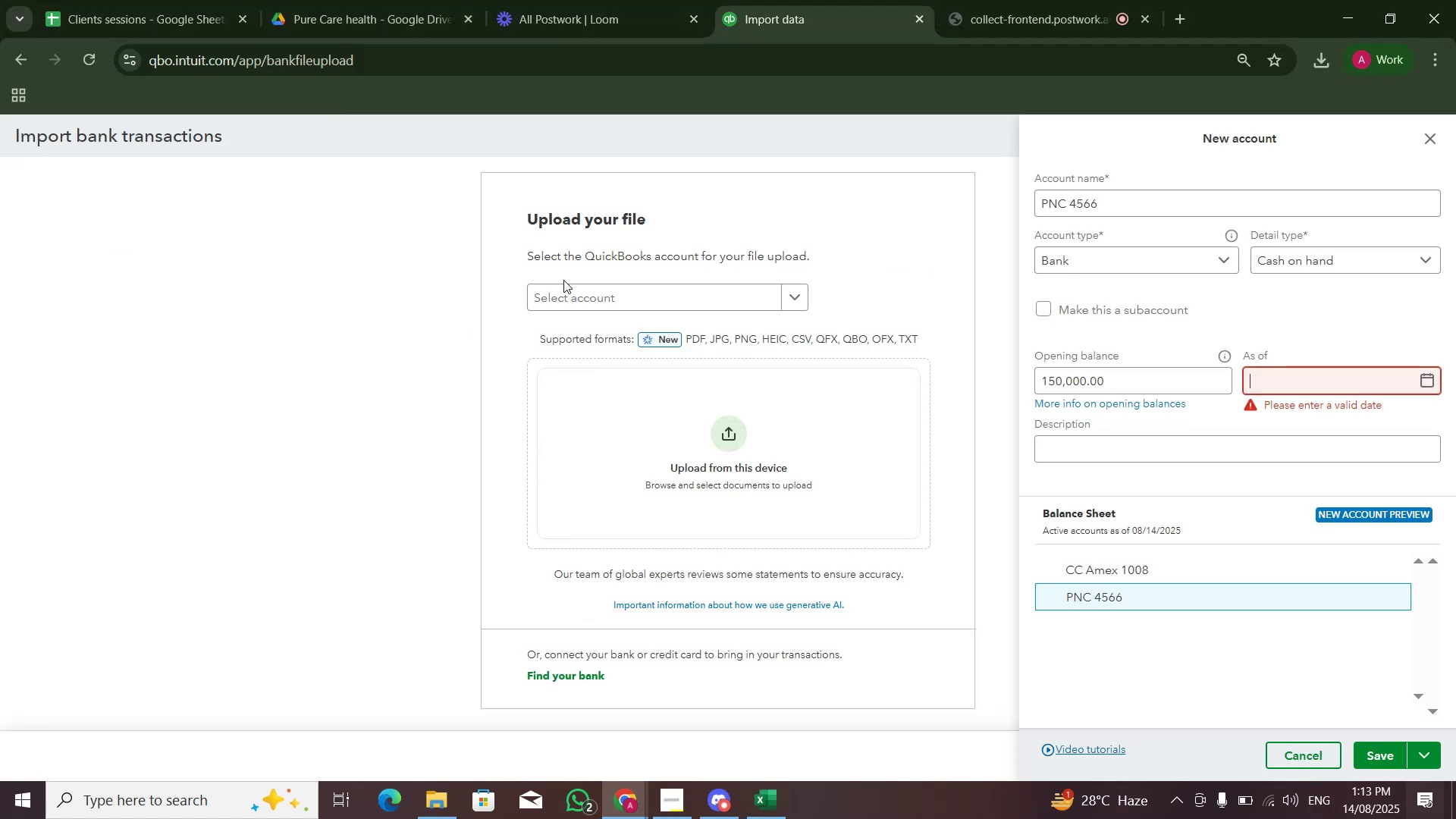 
key(Numpad0)
 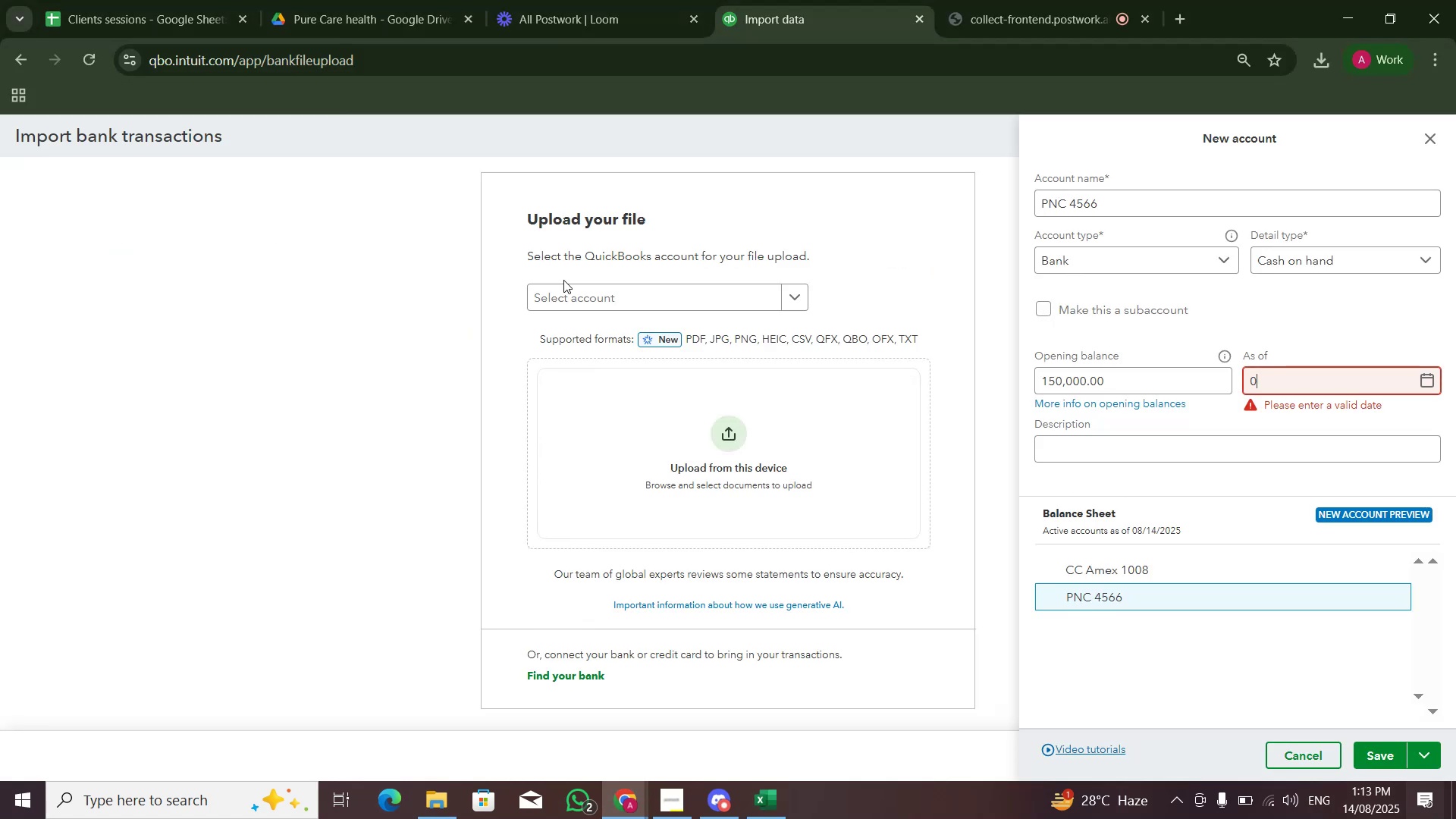 
key(Numpad1)
 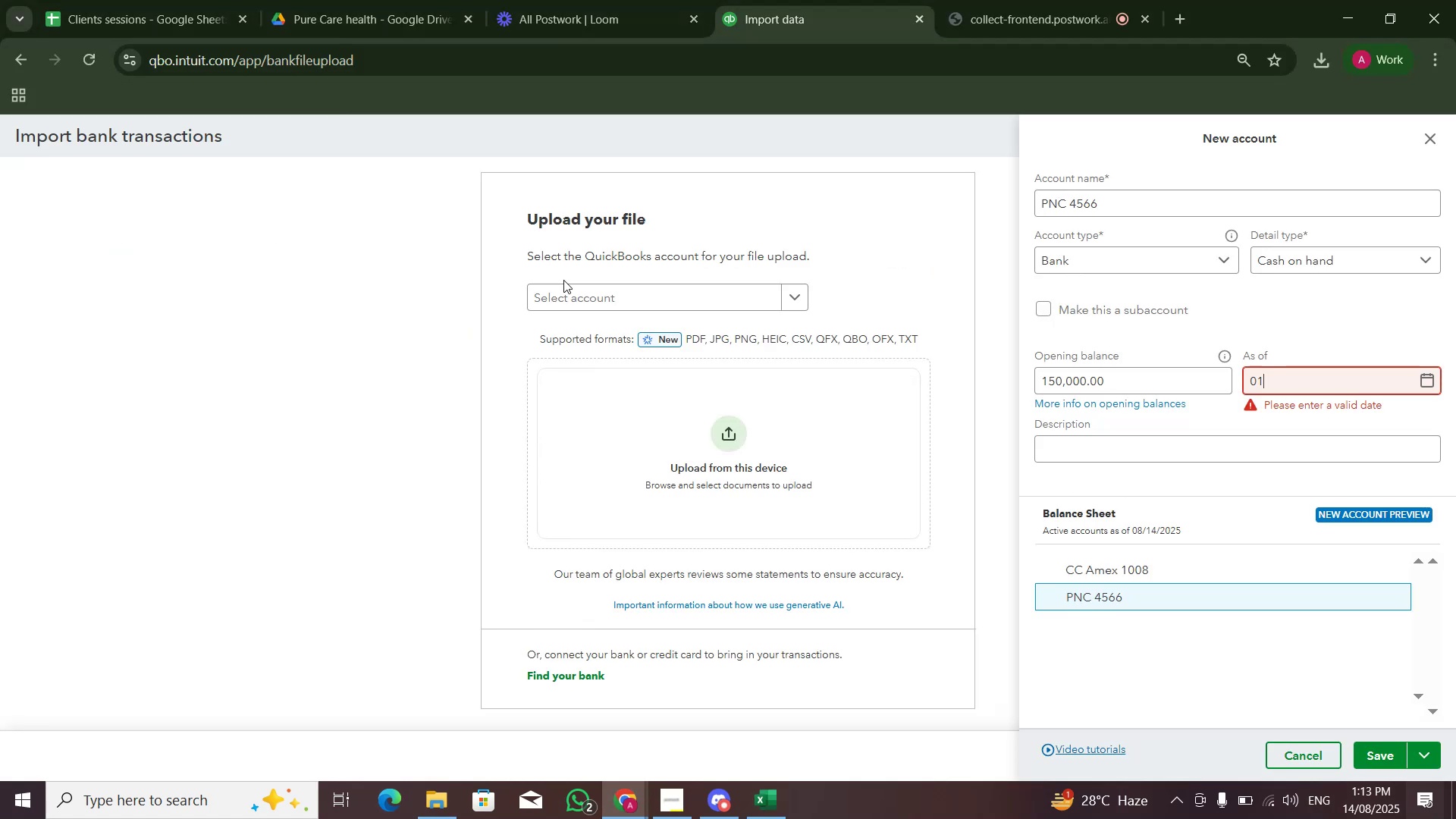 
key(Numpad0)
 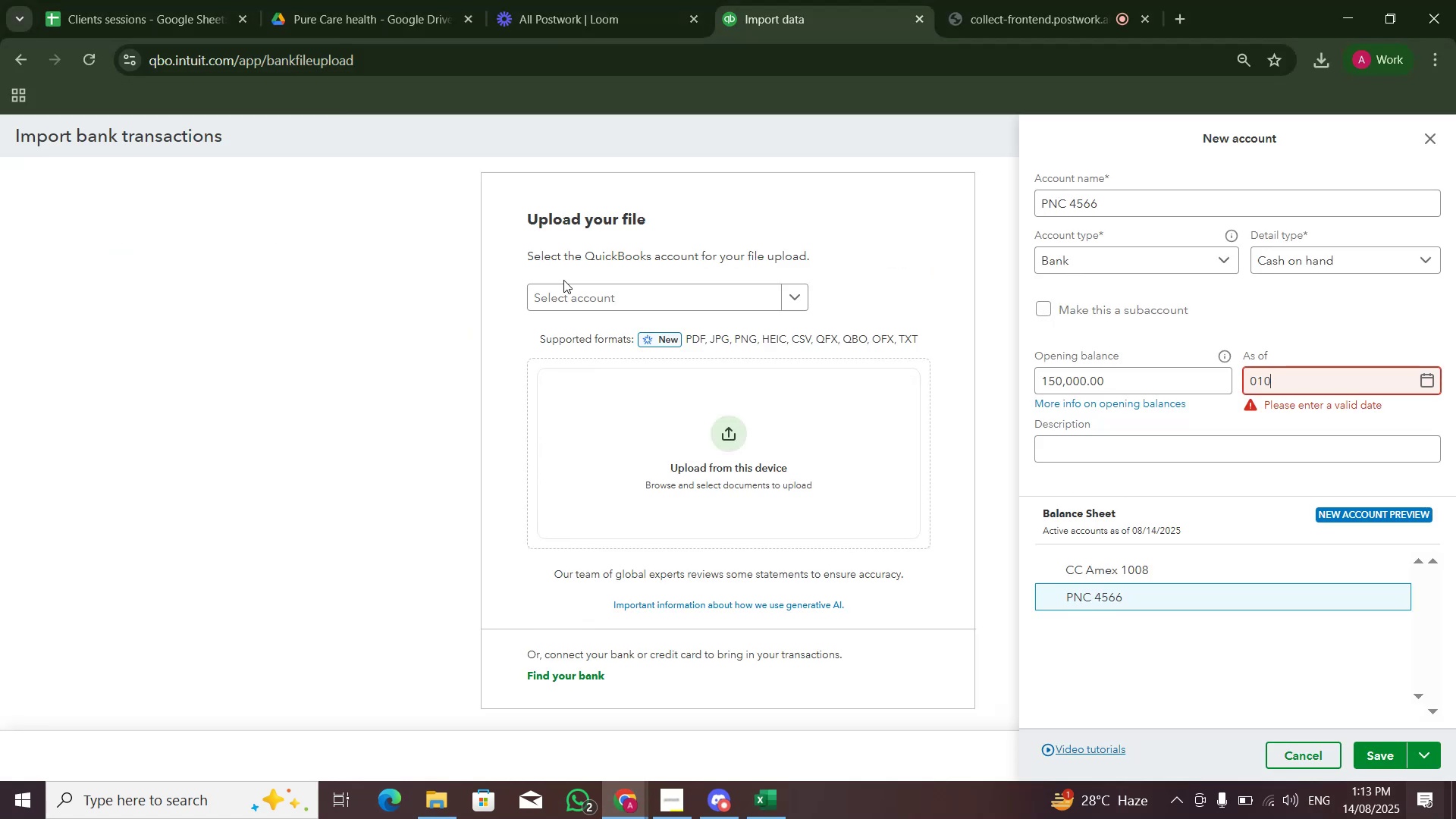 
key(Numpad1)
 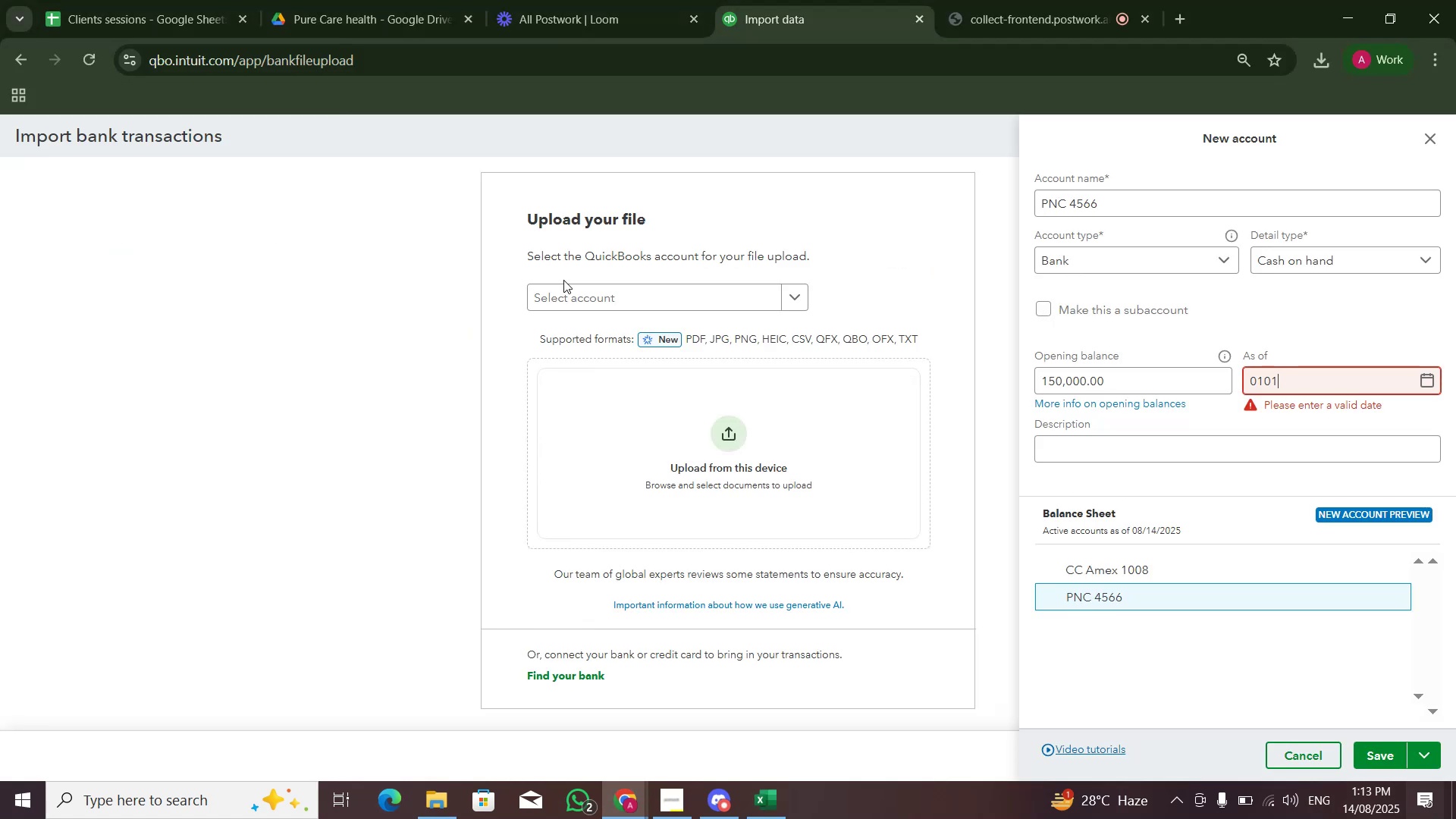 
key(Numpad2)
 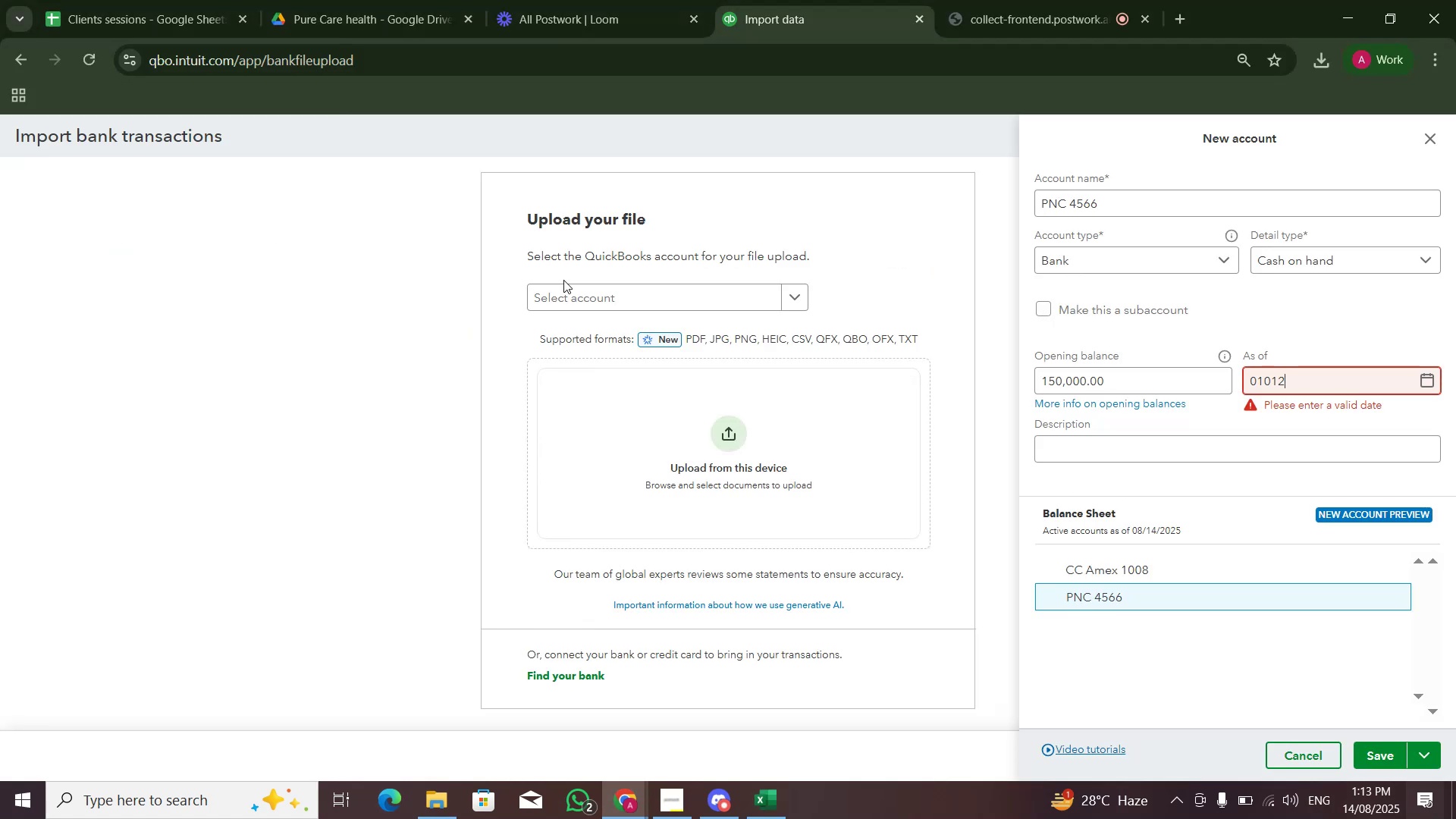 
key(Numpad0)
 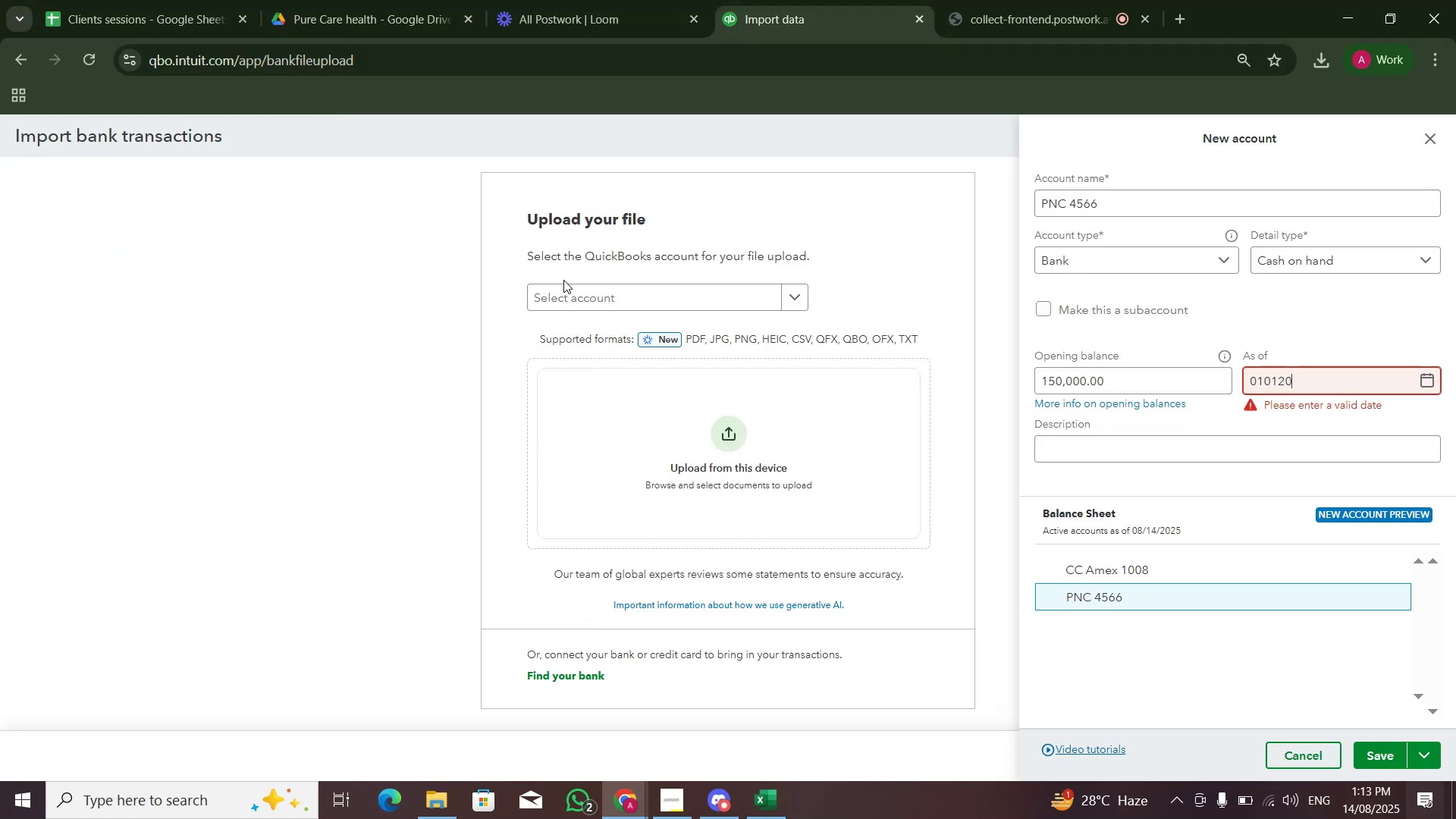 
key(Numpad2)
 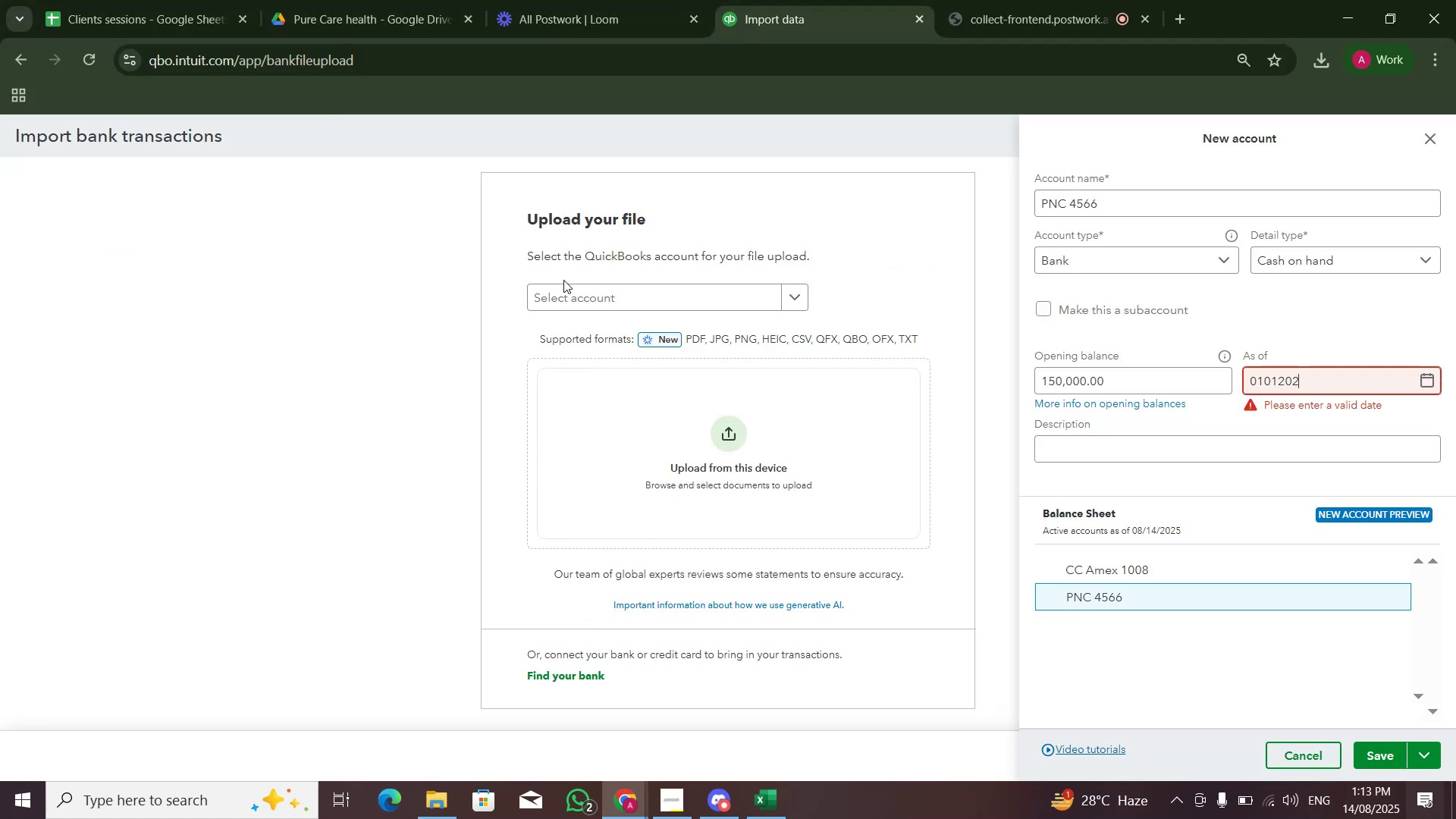 
key(Numpad4)
 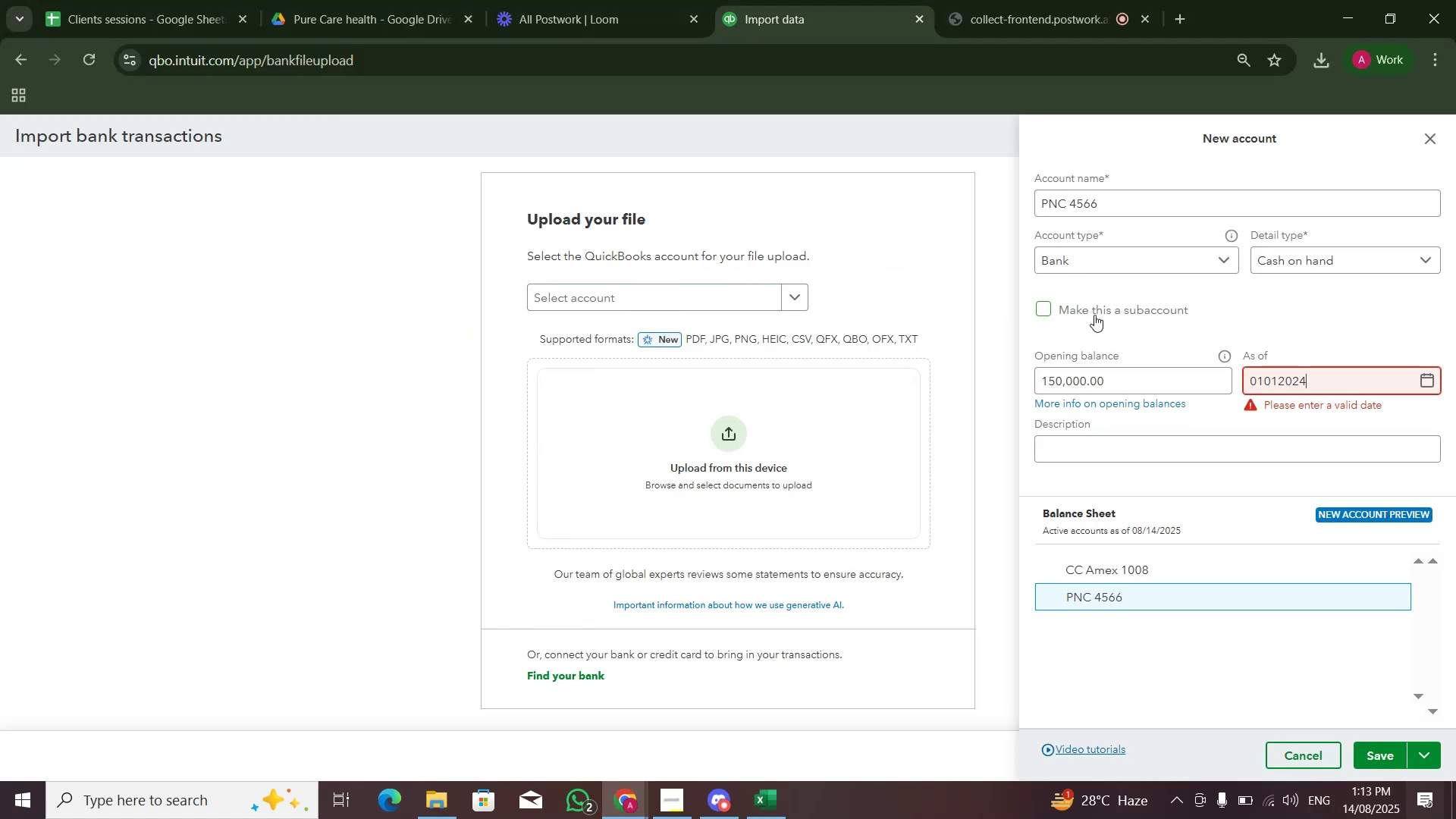 
left_click([1179, 315])
 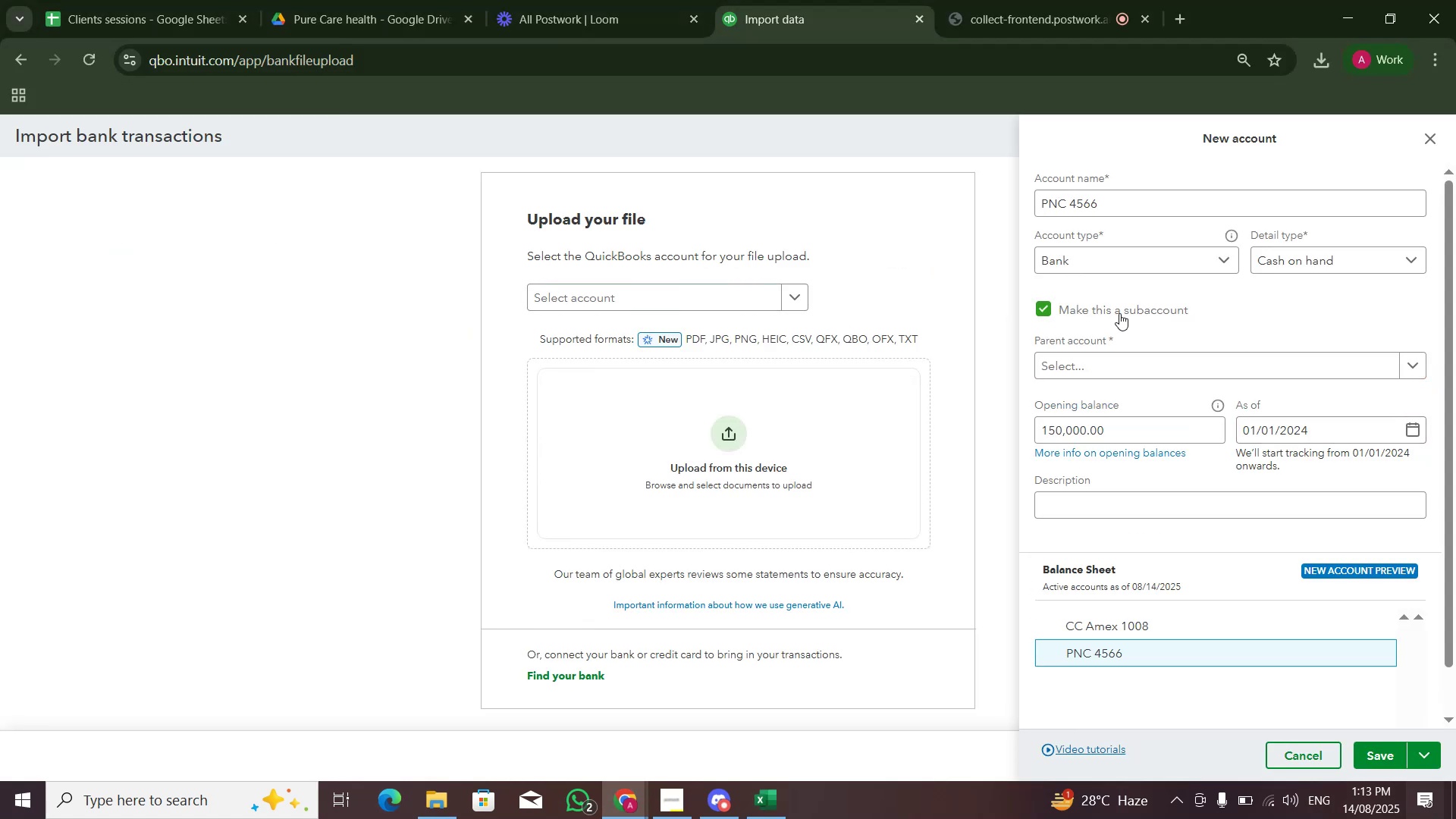 
left_click([1117, 312])
 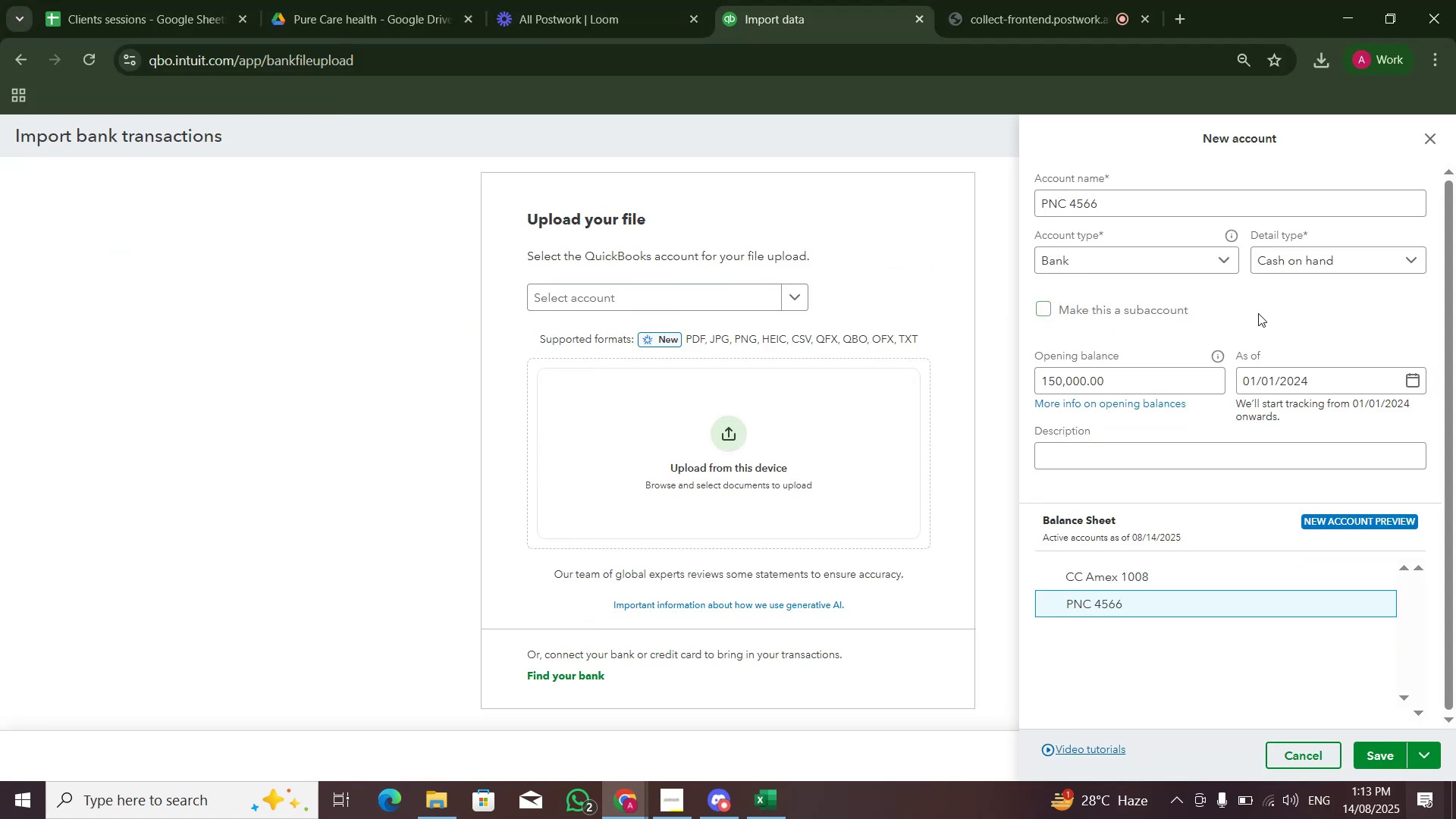 
left_click([1261, 313])
 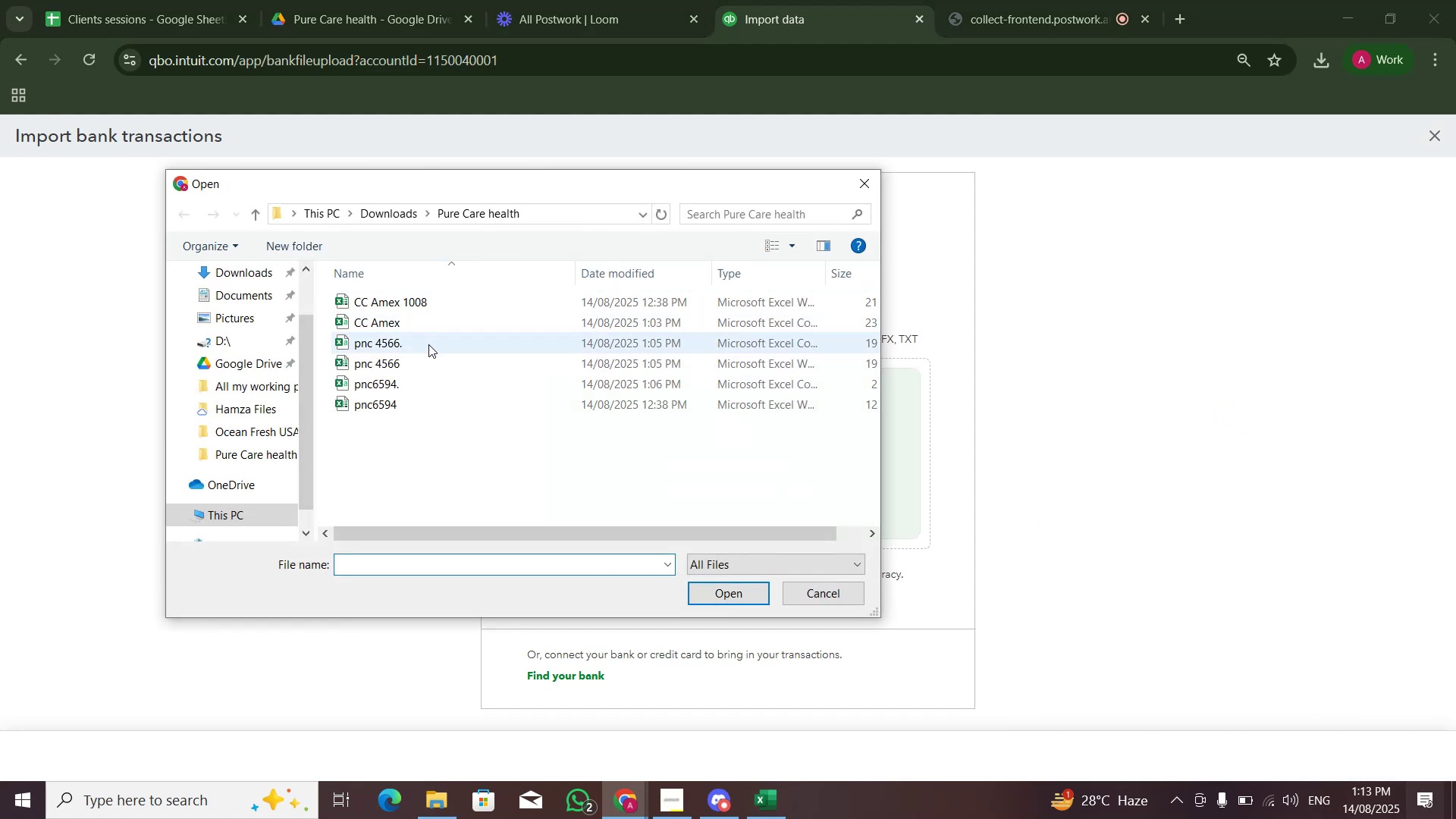 
wait(14.35)
 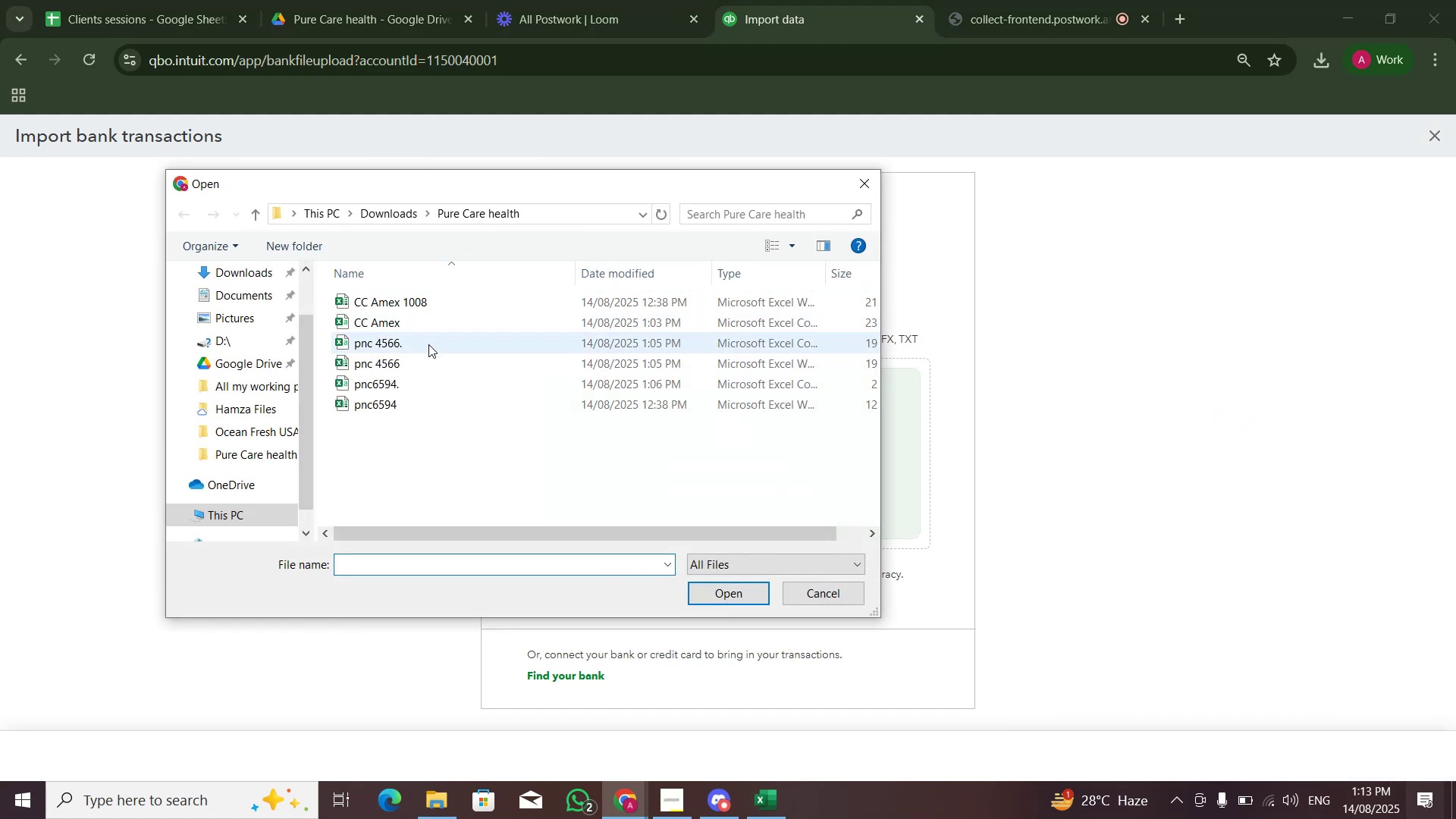 
double_click([430, 360])
 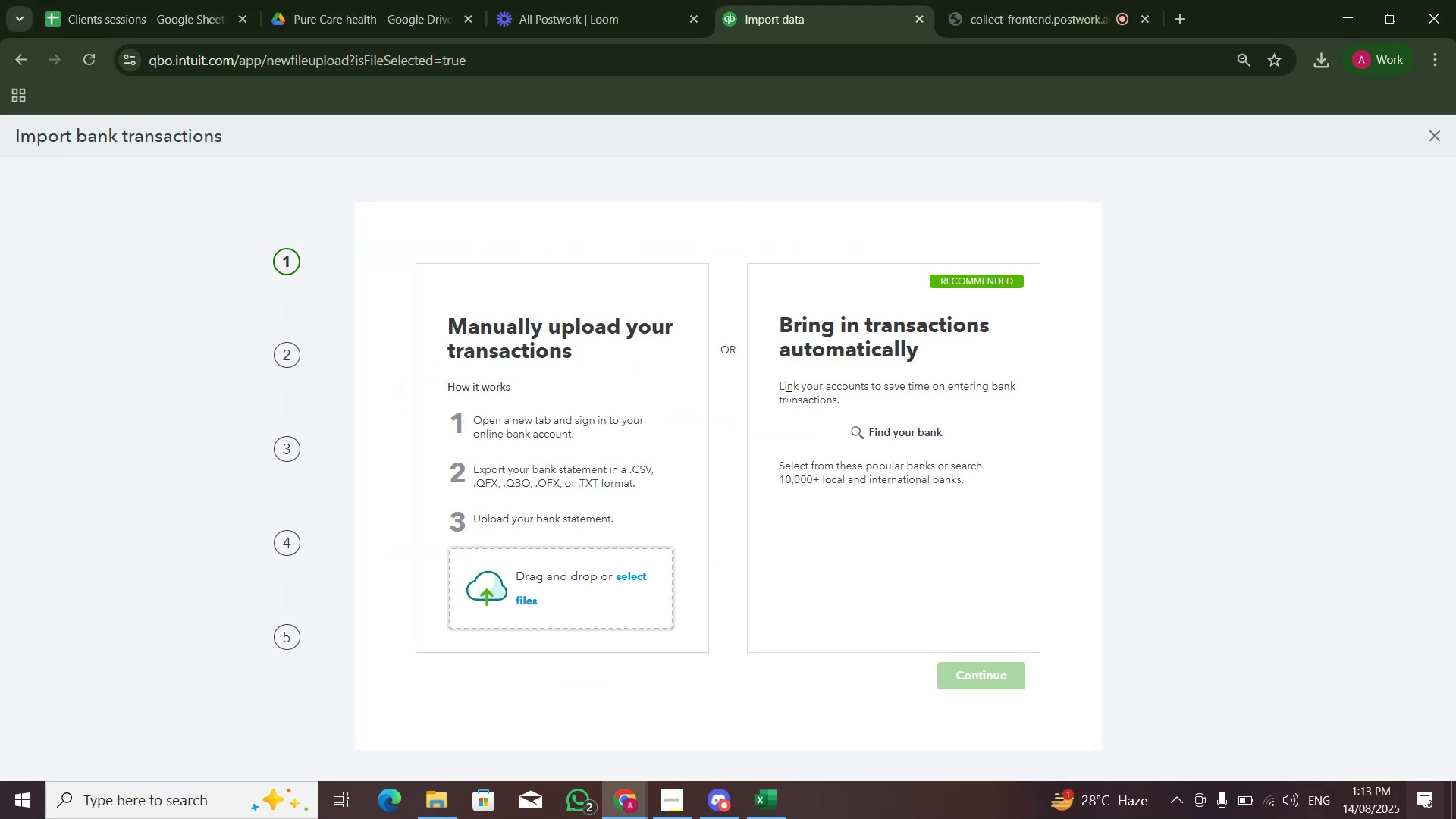 
left_click([588, 566])
 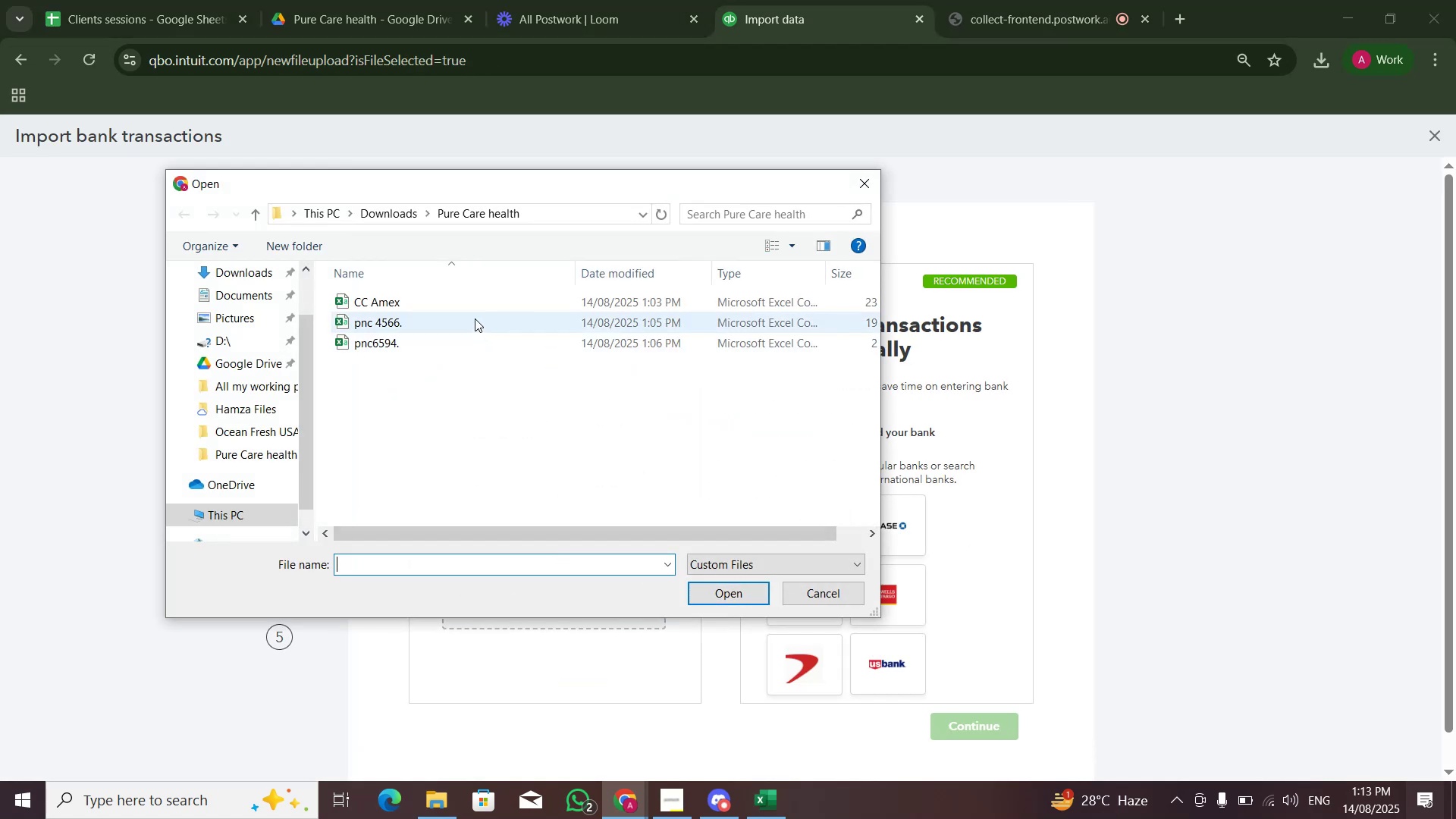 
double_click([478, 321])
 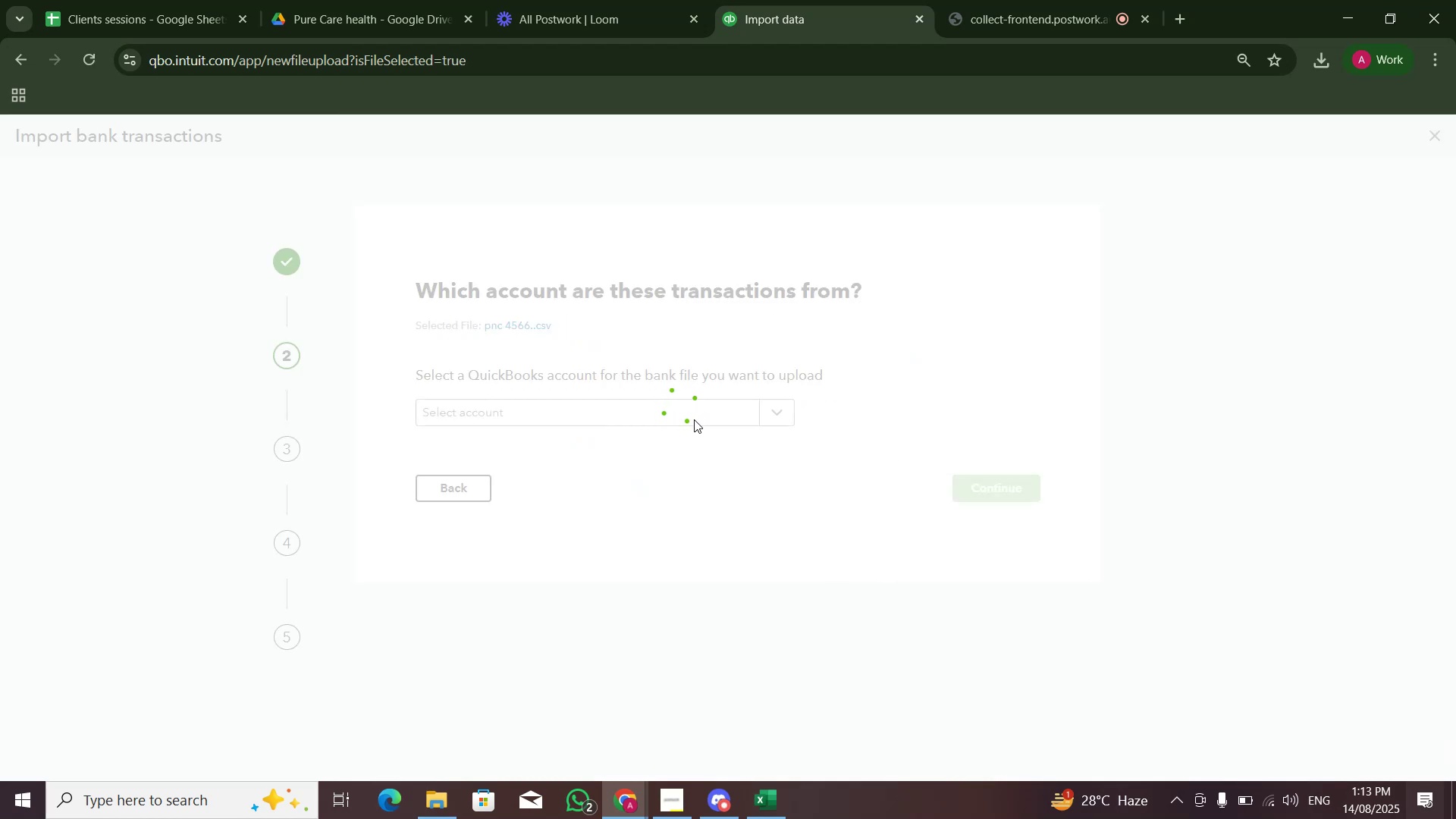 
wait(14.12)
 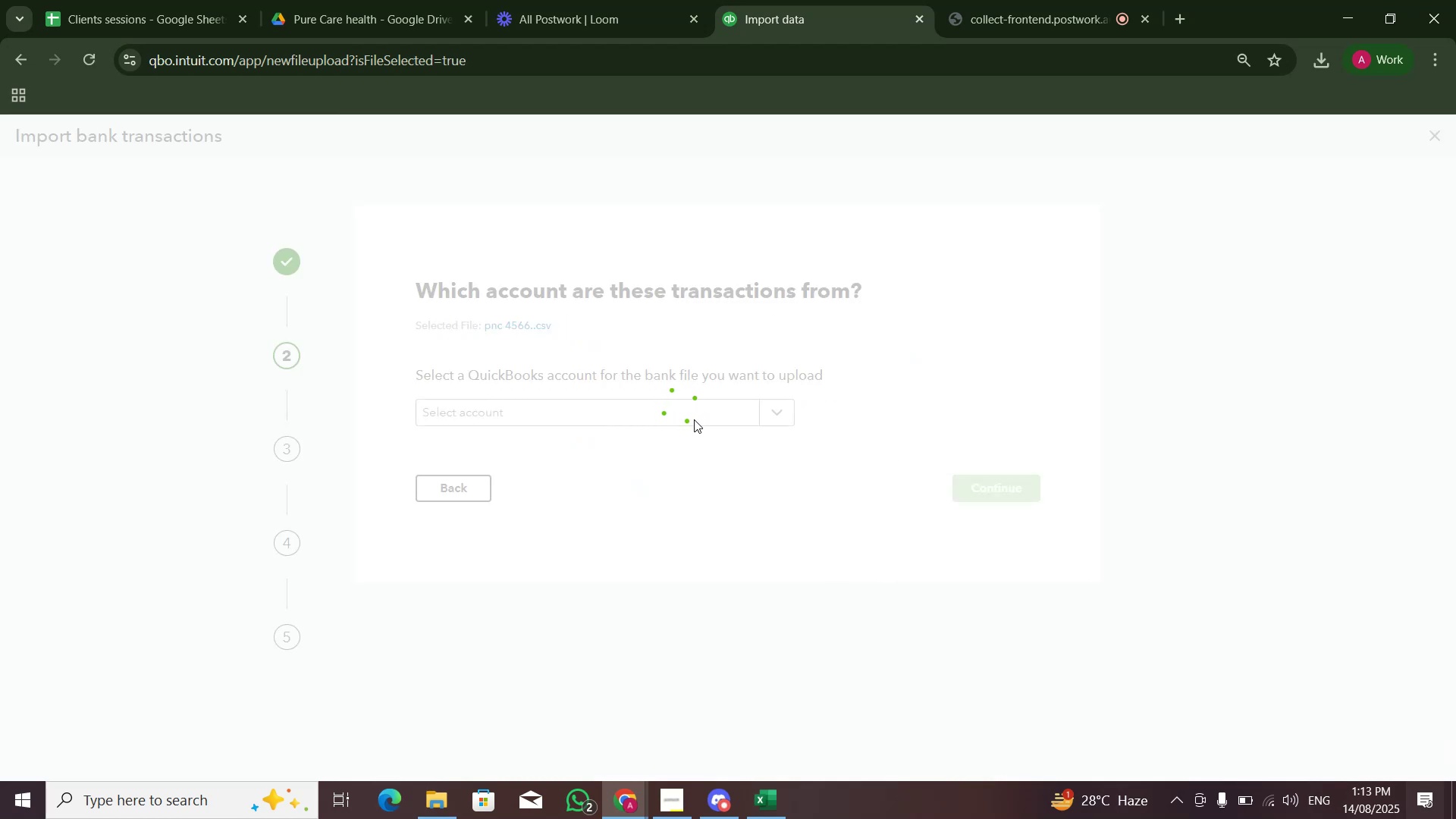 
left_click([702, 404])
 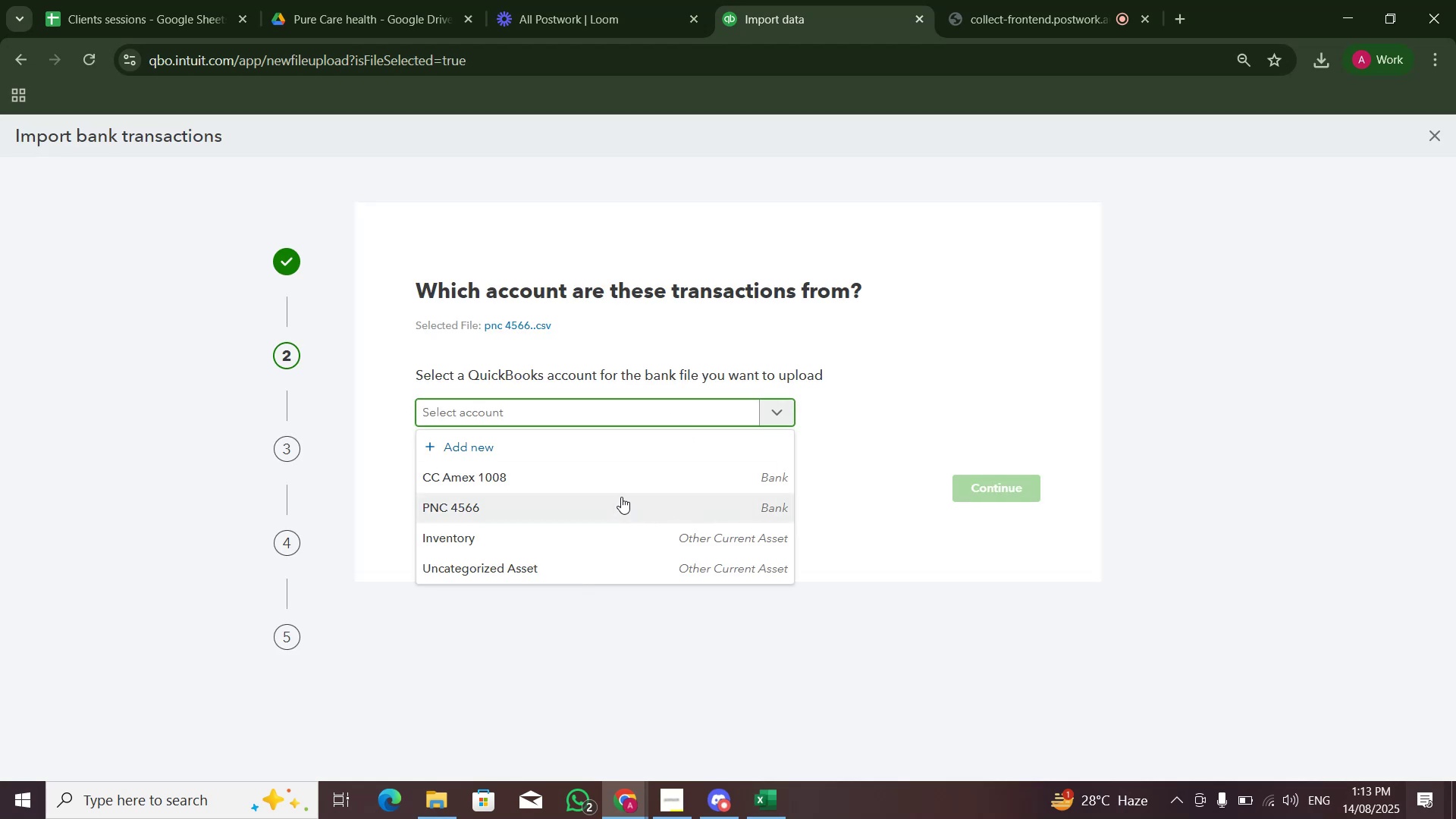 
left_click([620, 506])
 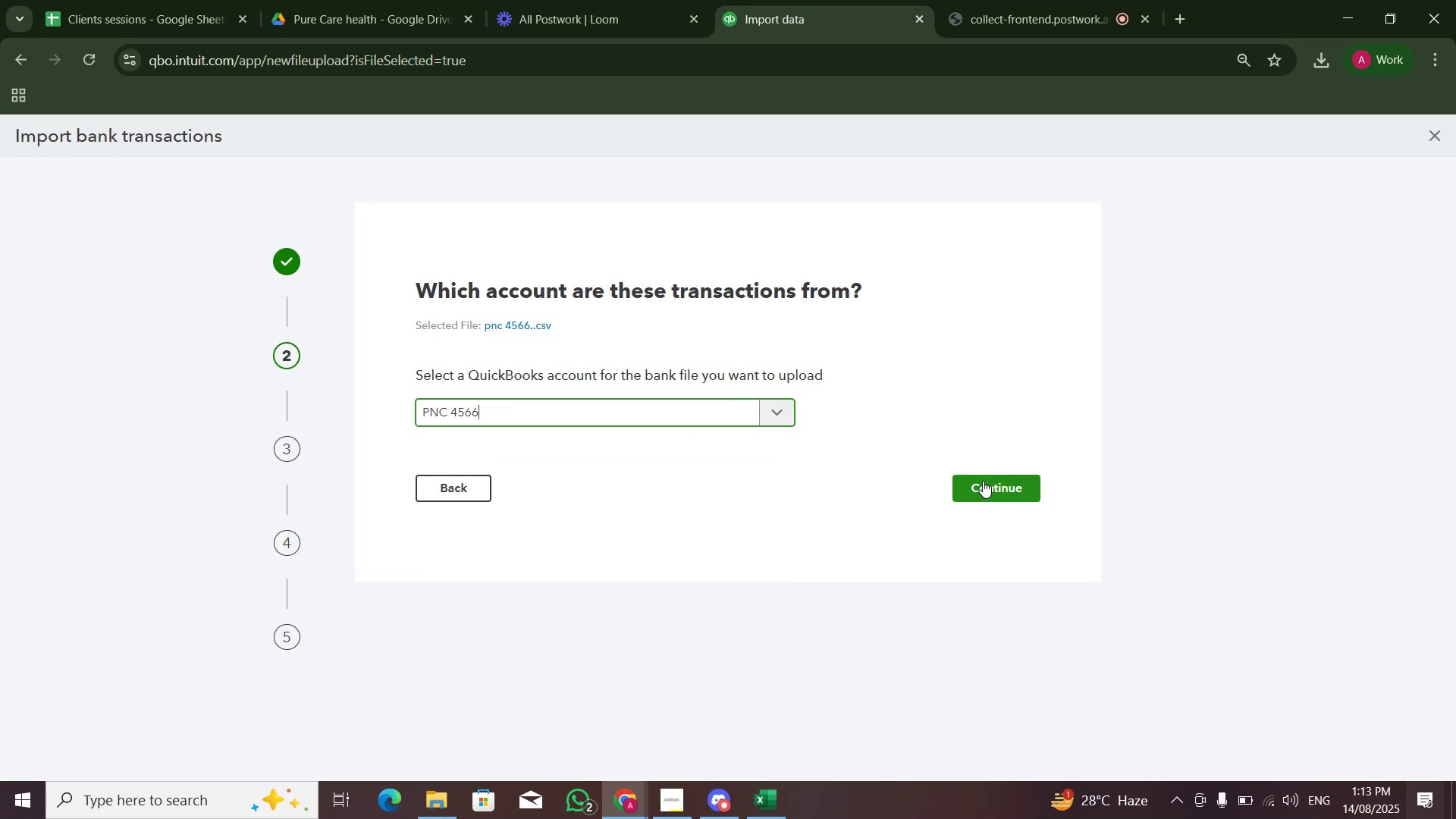 
left_click([984, 481])
 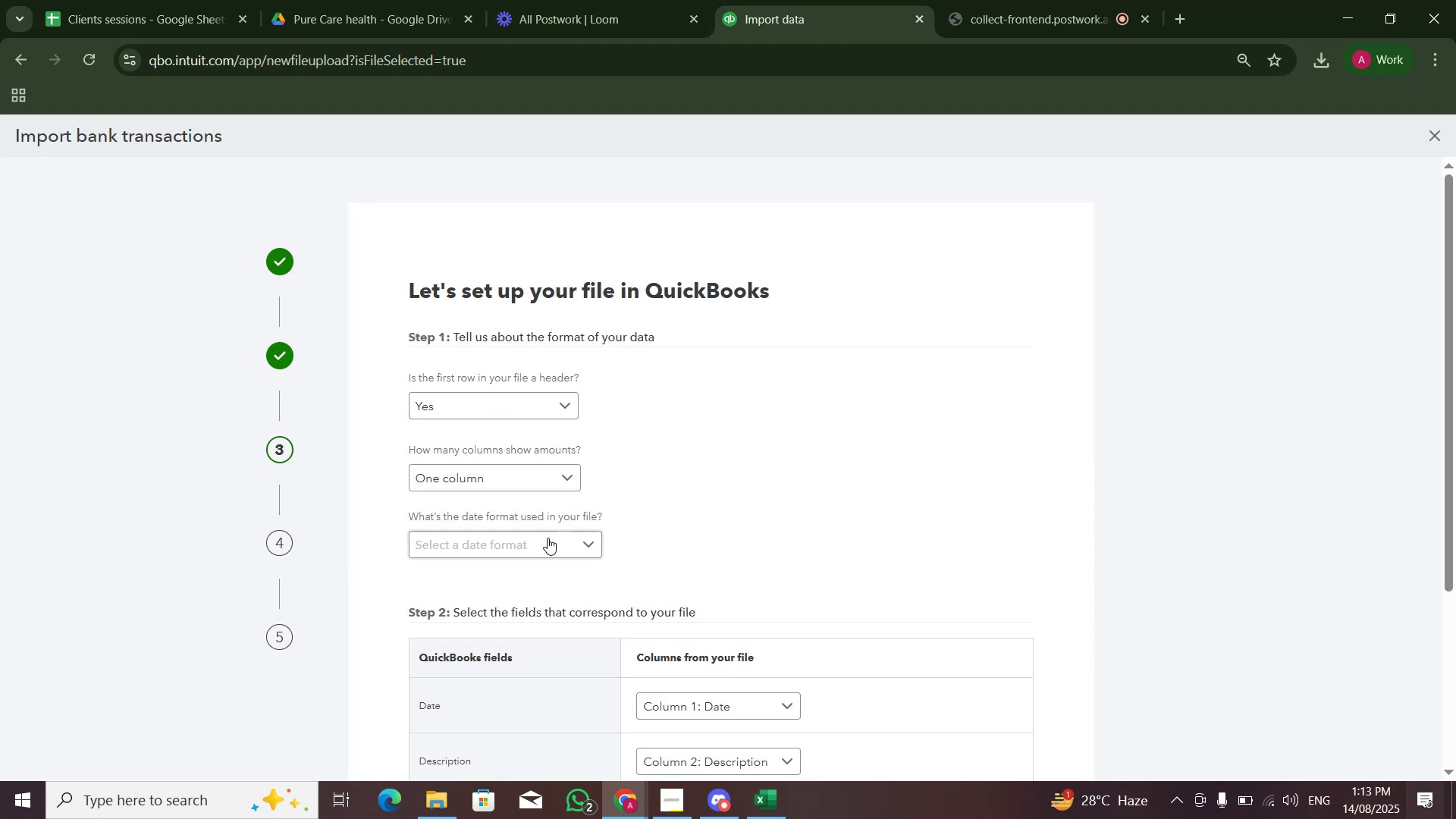 
left_click([540, 541])
 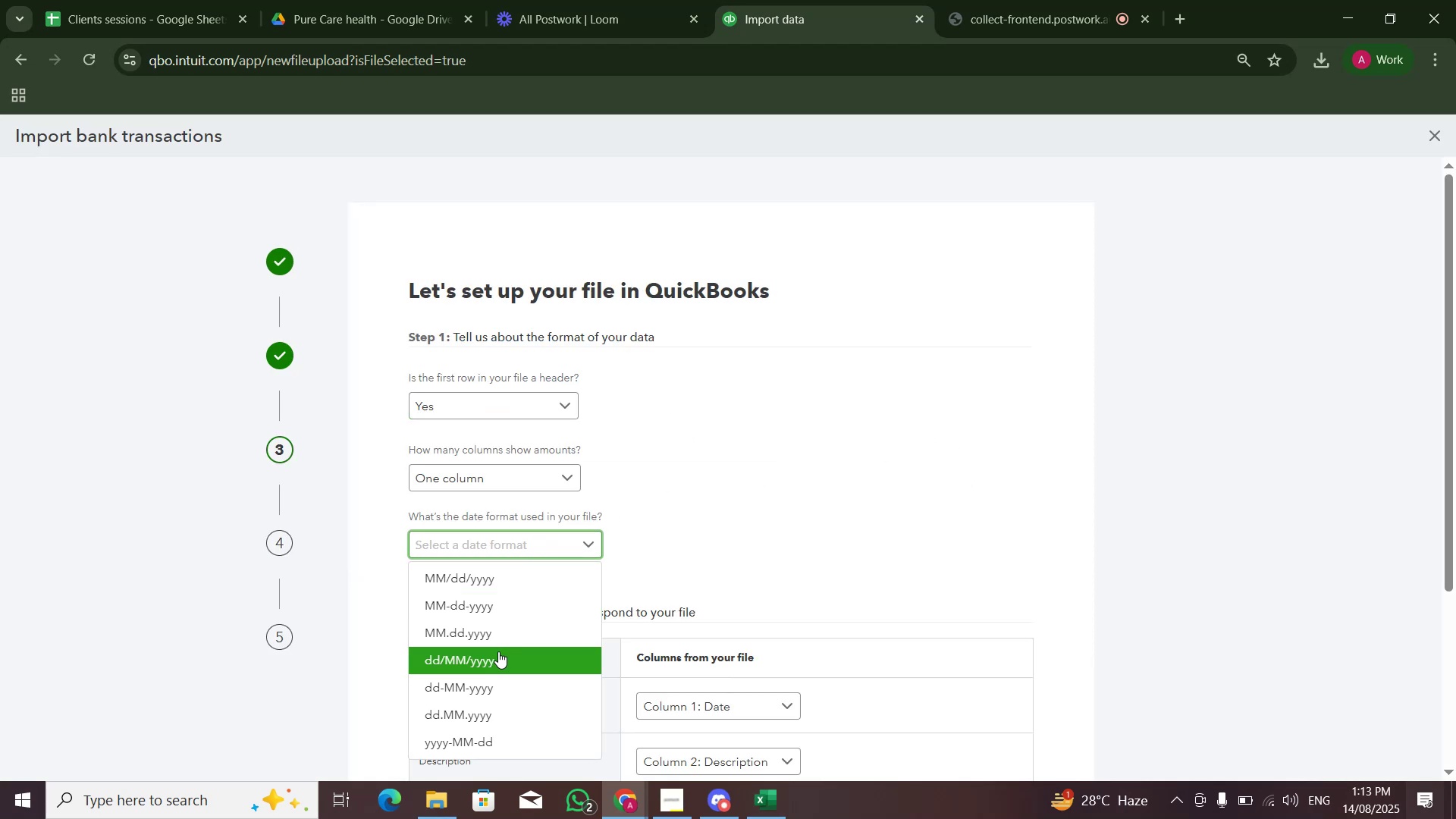 
double_click([930, 496])
 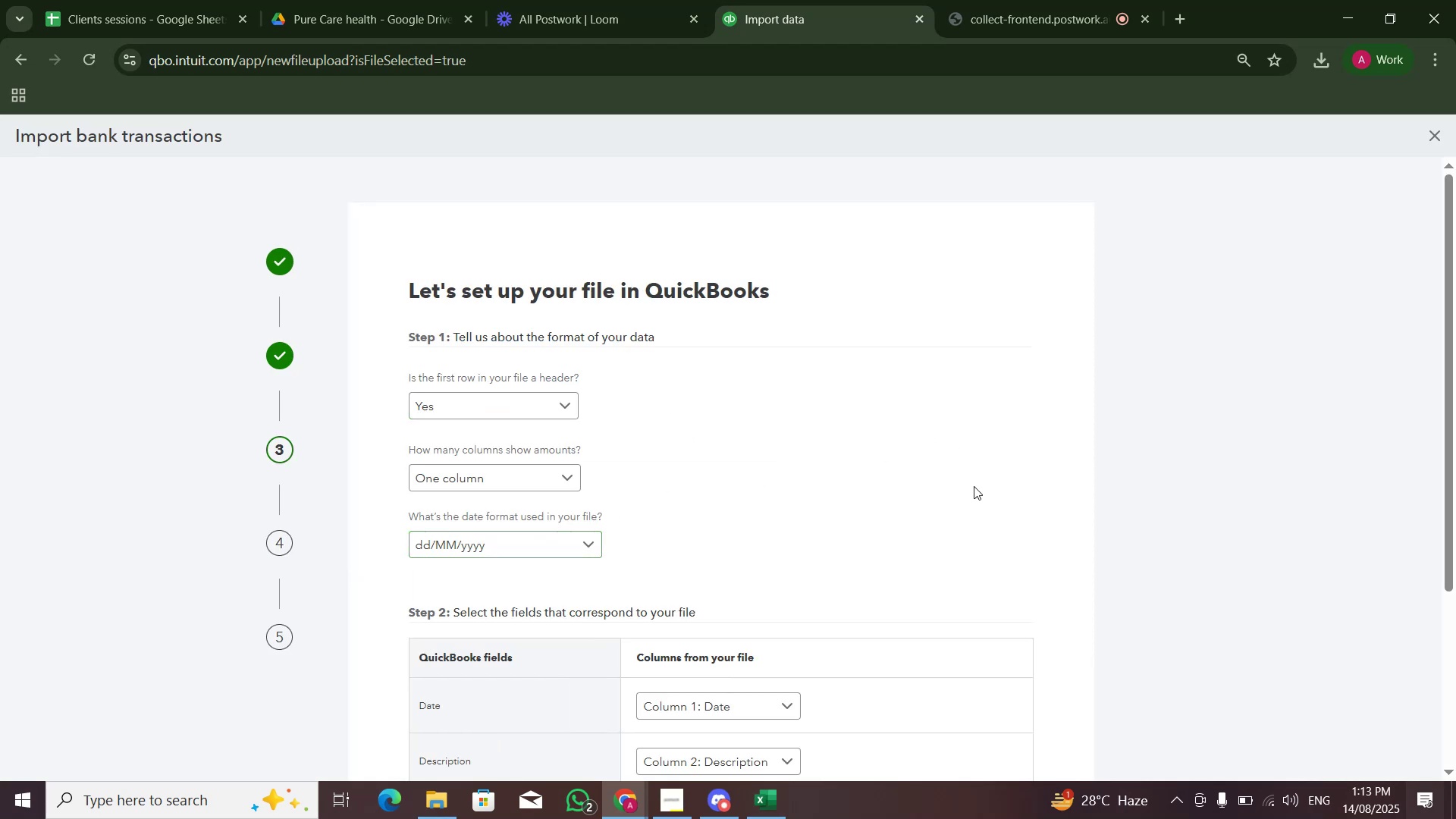 
scroll: coordinate [981, 514], scroll_direction: down, amount: 4.0
 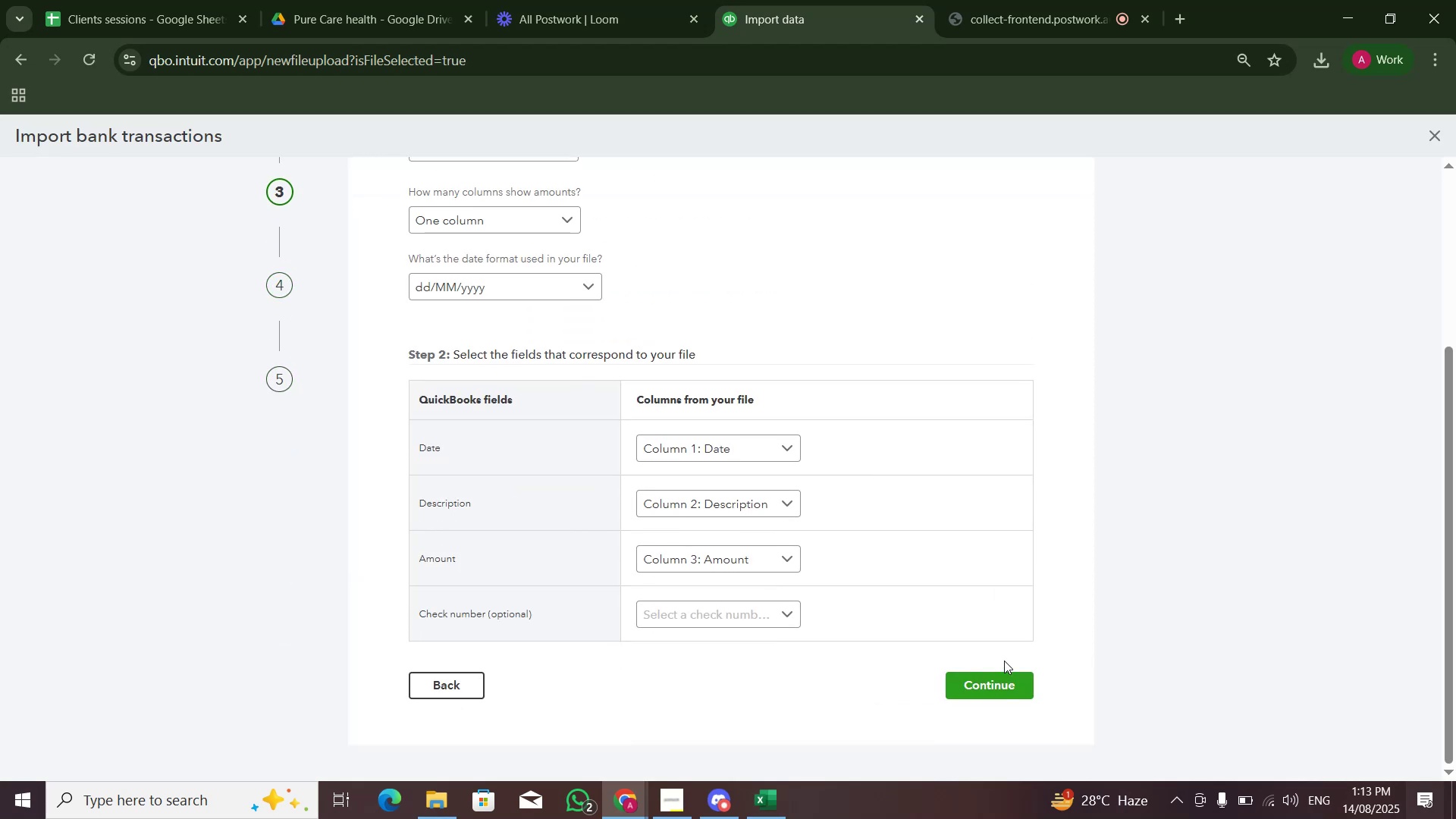 
double_click([1004, 670])
 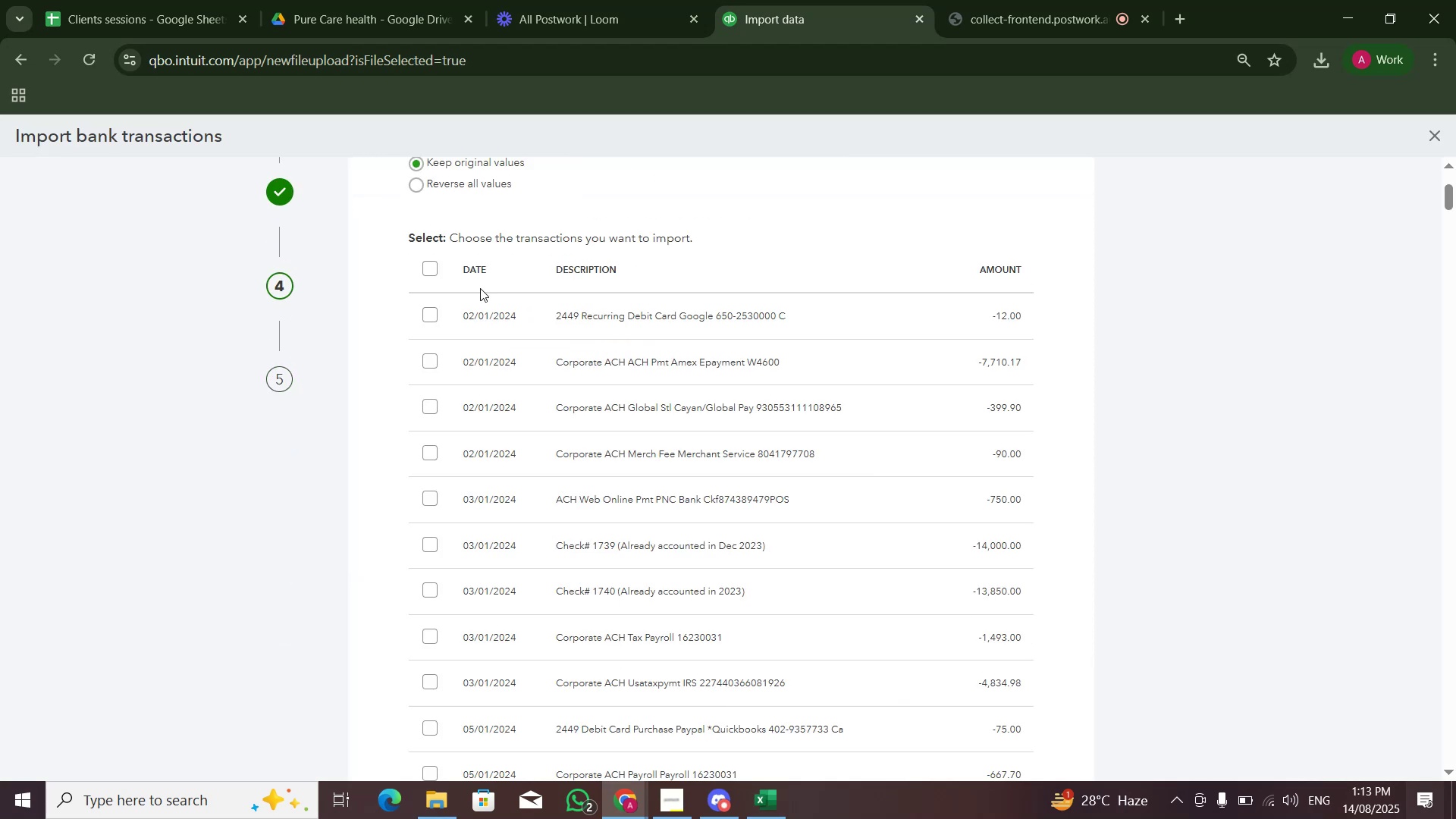 
left_click([435, 273])
 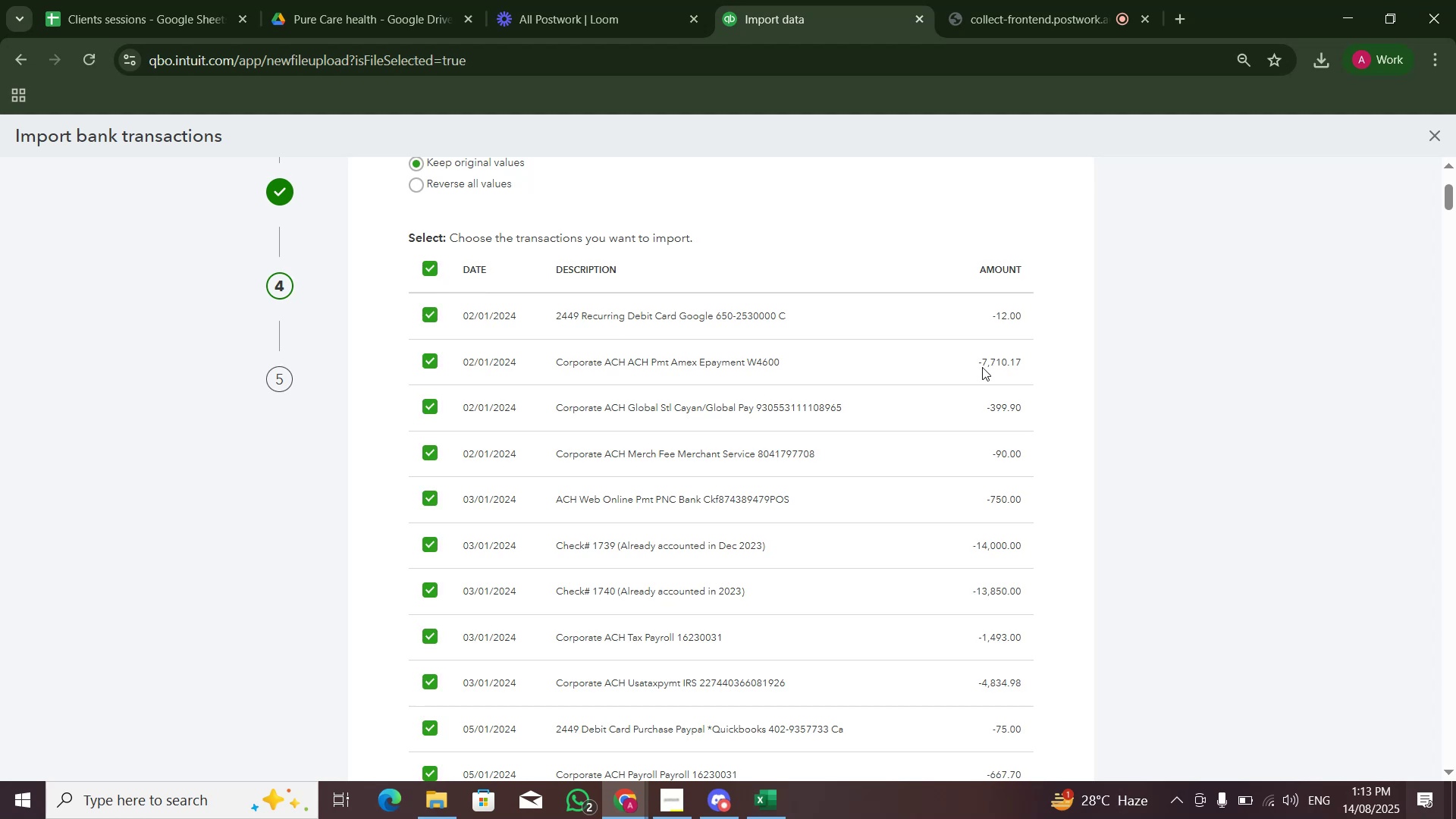 
scroll: coordinate [1018, 444], scroll_direction: down, amount: 14.0
 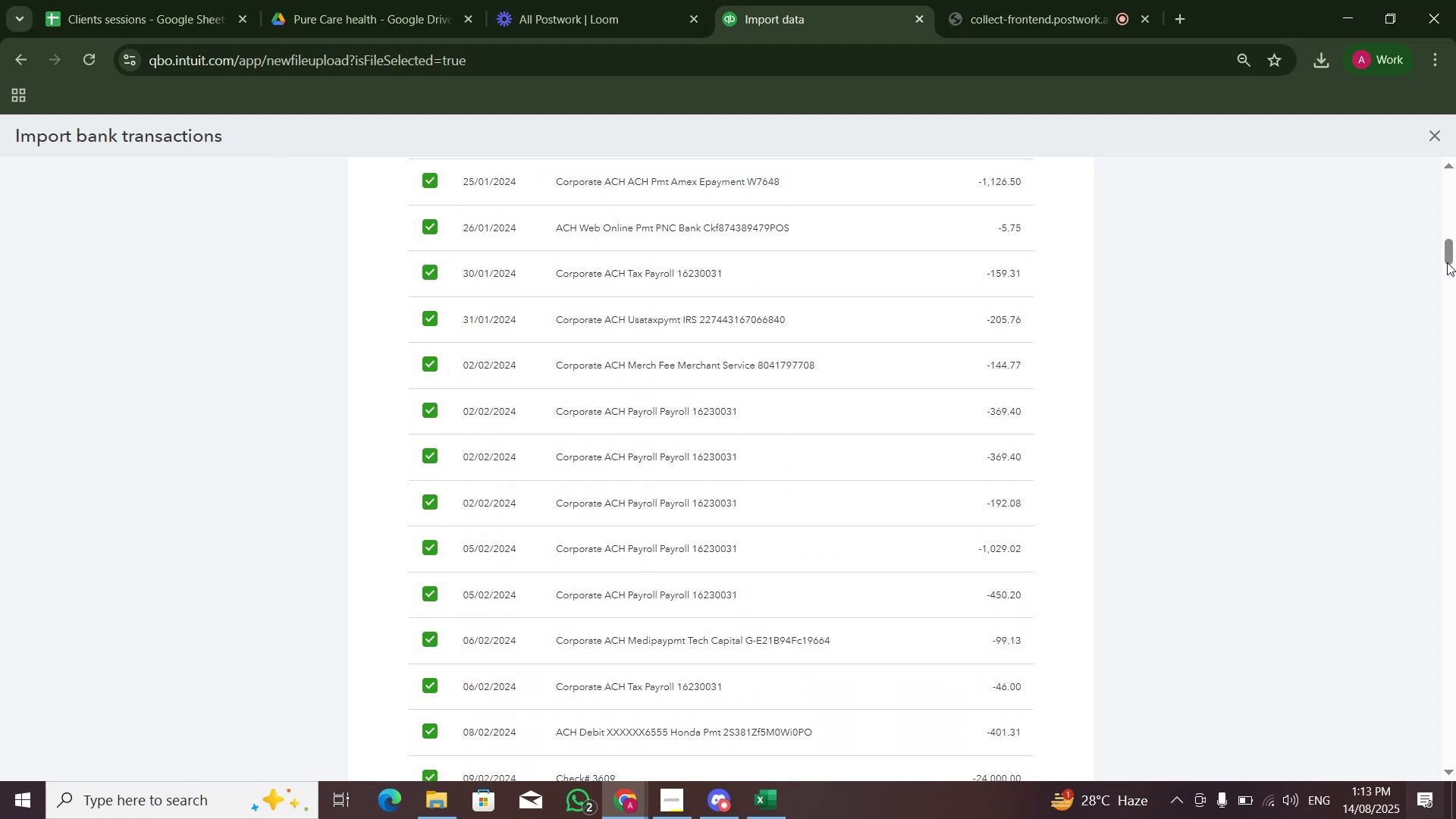 
left_click_drag(start_coordinate=[1444, 258], to_coordinate=[1455, 737])
 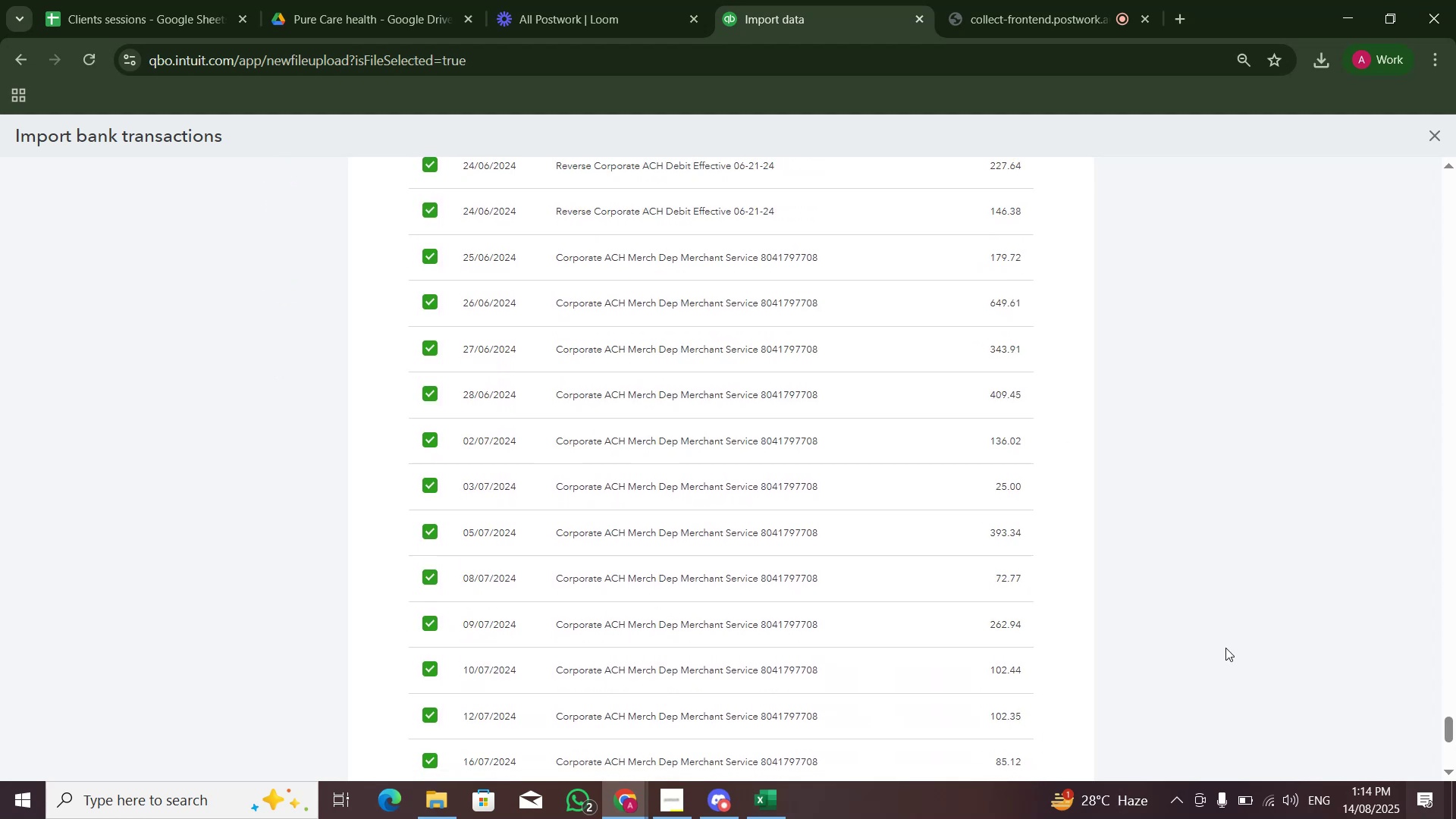 
scroll: coordinate [1055, 733], scroll_direction: down, amount: 9.0
 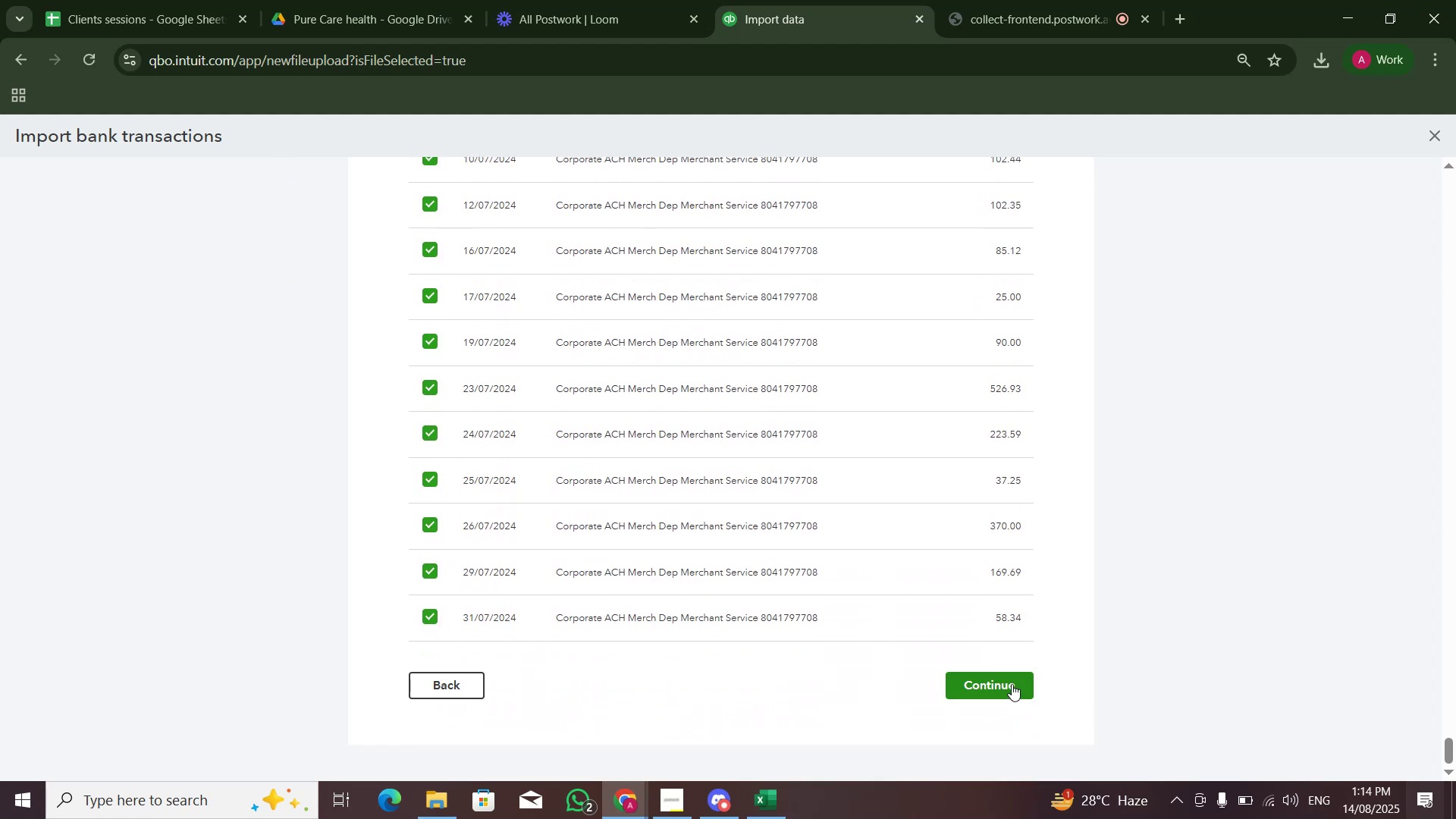 
left_click([1012, 684])
 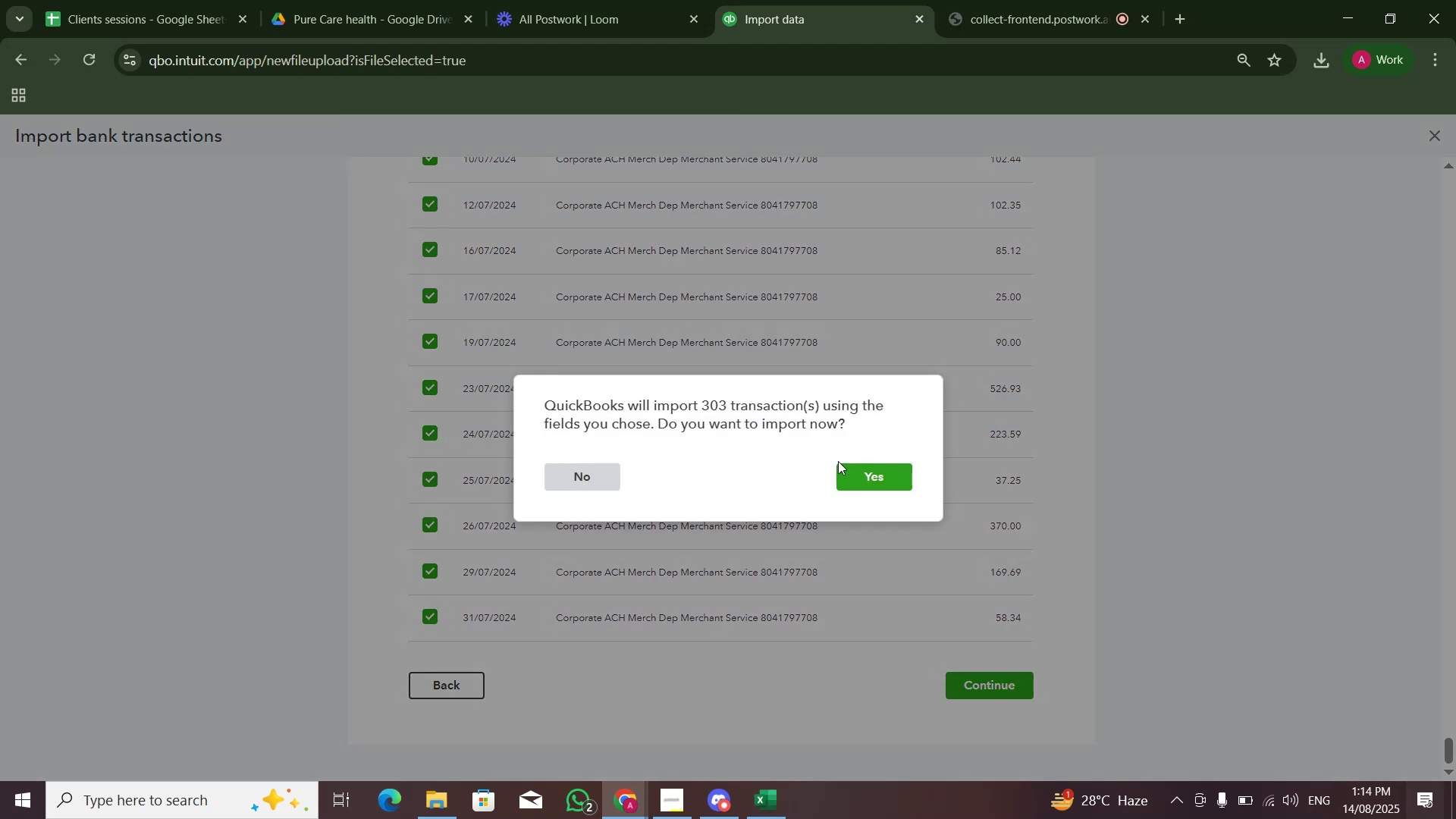 
left_click([847, 485])
 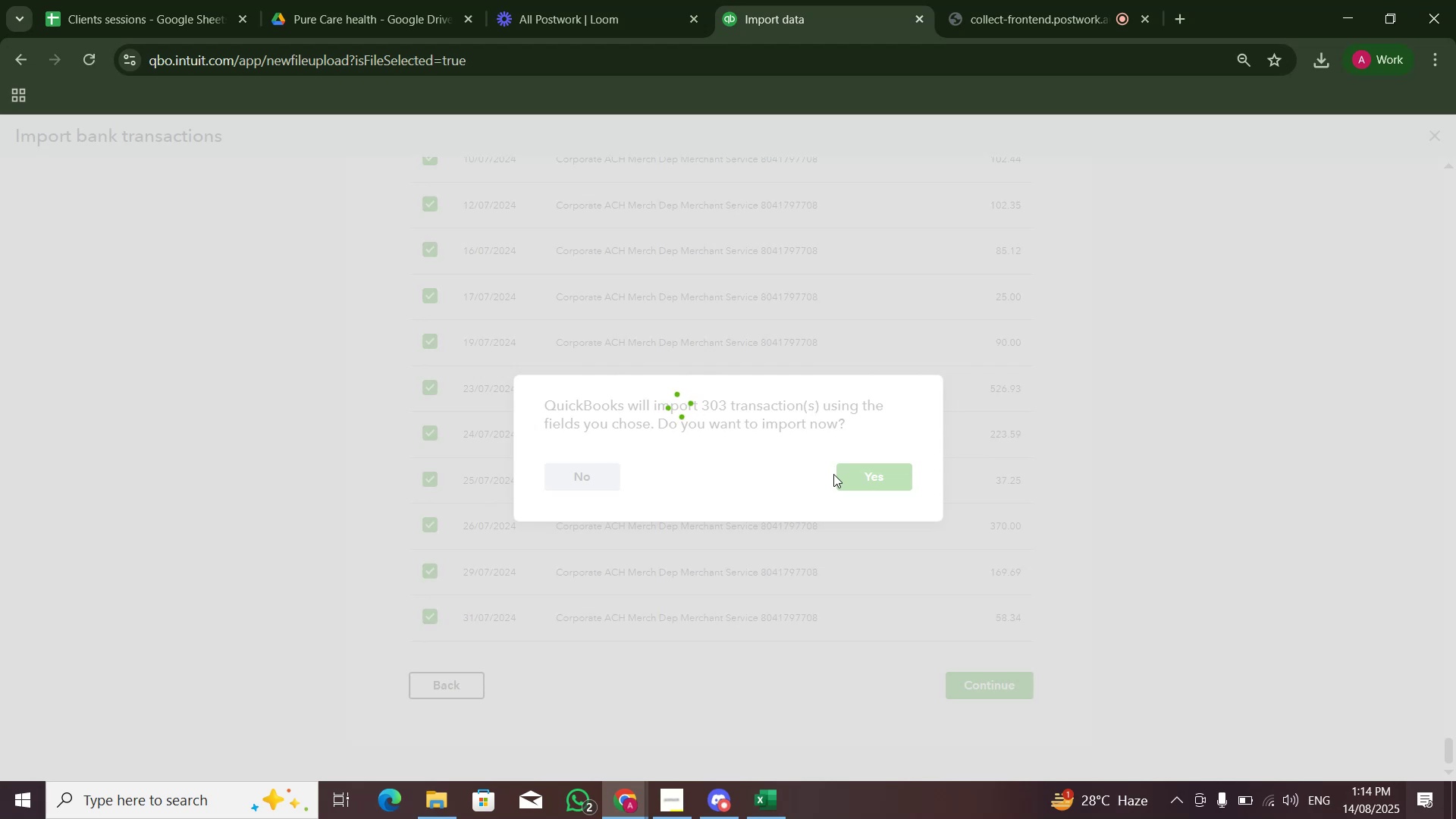 
wait(18.93)
 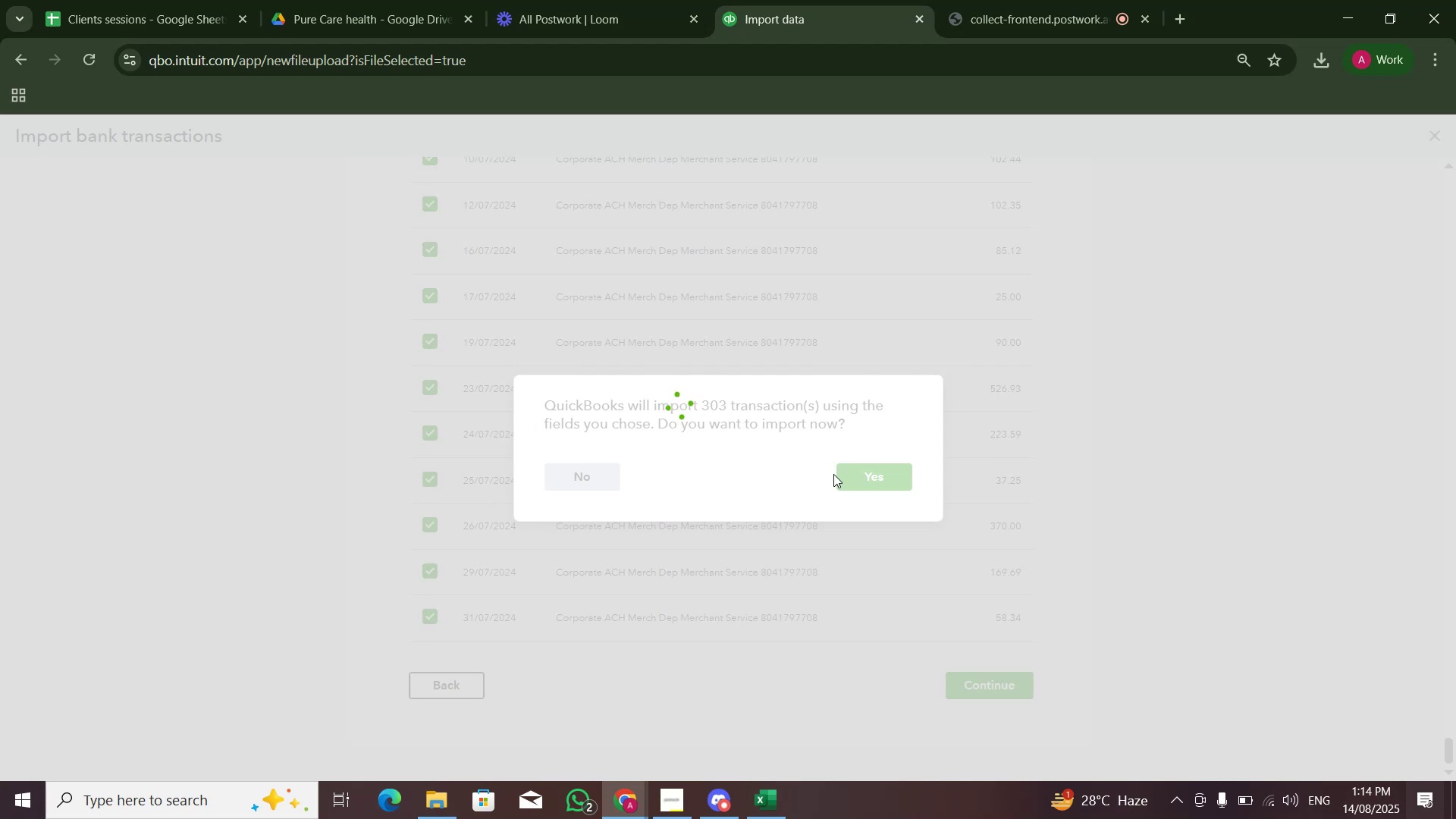 
left_click([987, 394])
 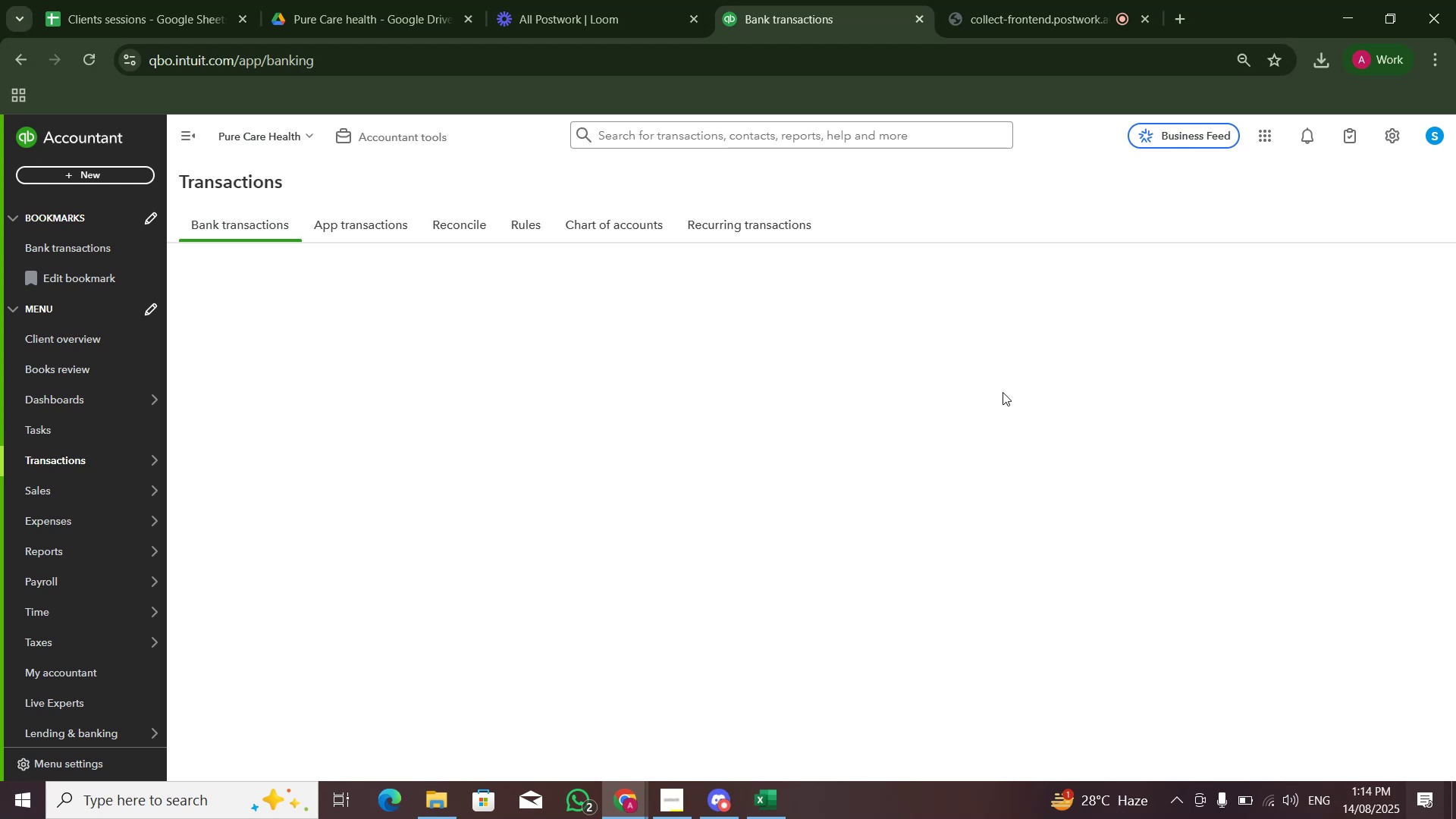 
wait(7.09)
 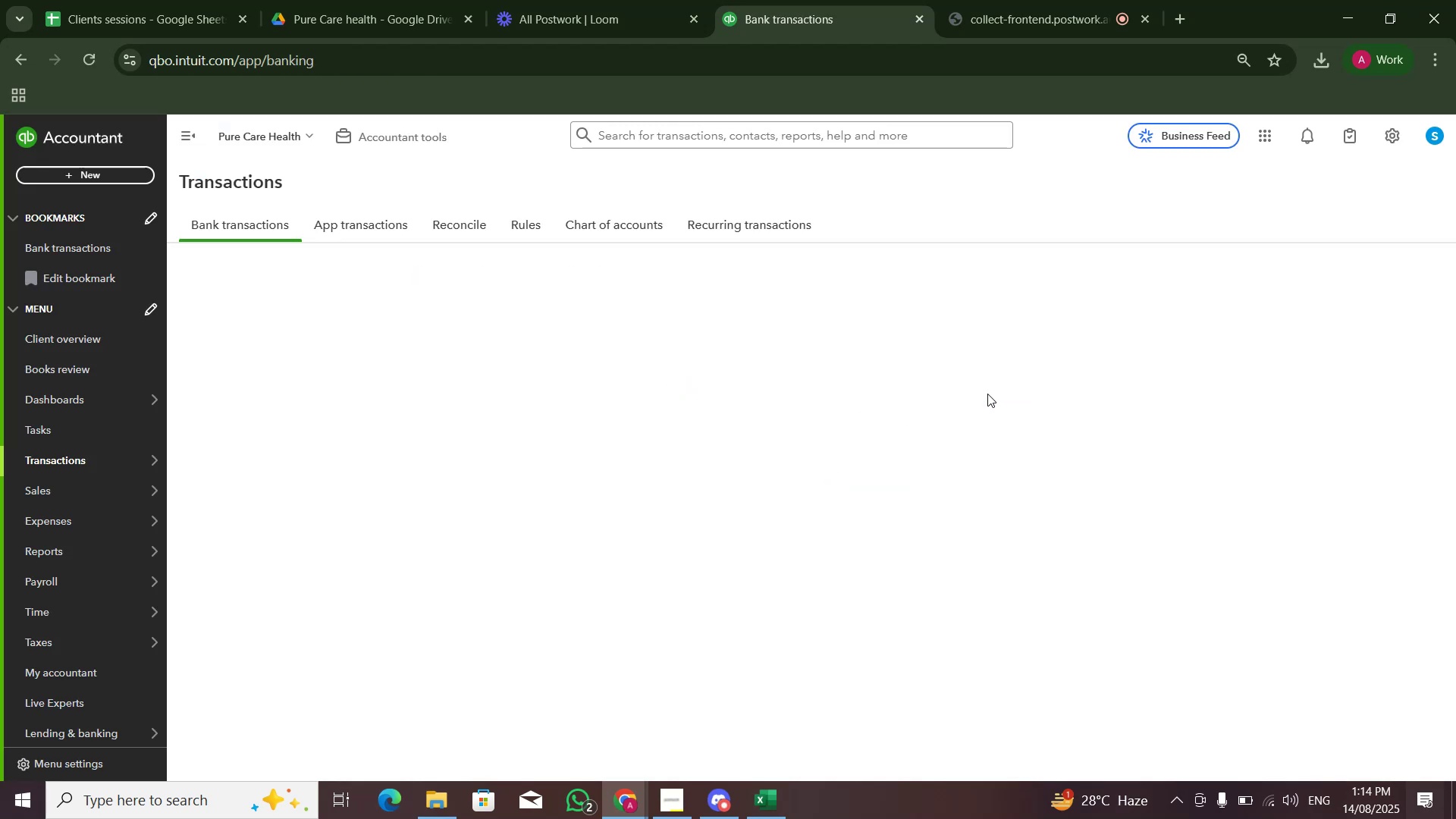 
left_click_drag(start_coordinate=[1396, 137], to_coordinate=[1392, 137])
 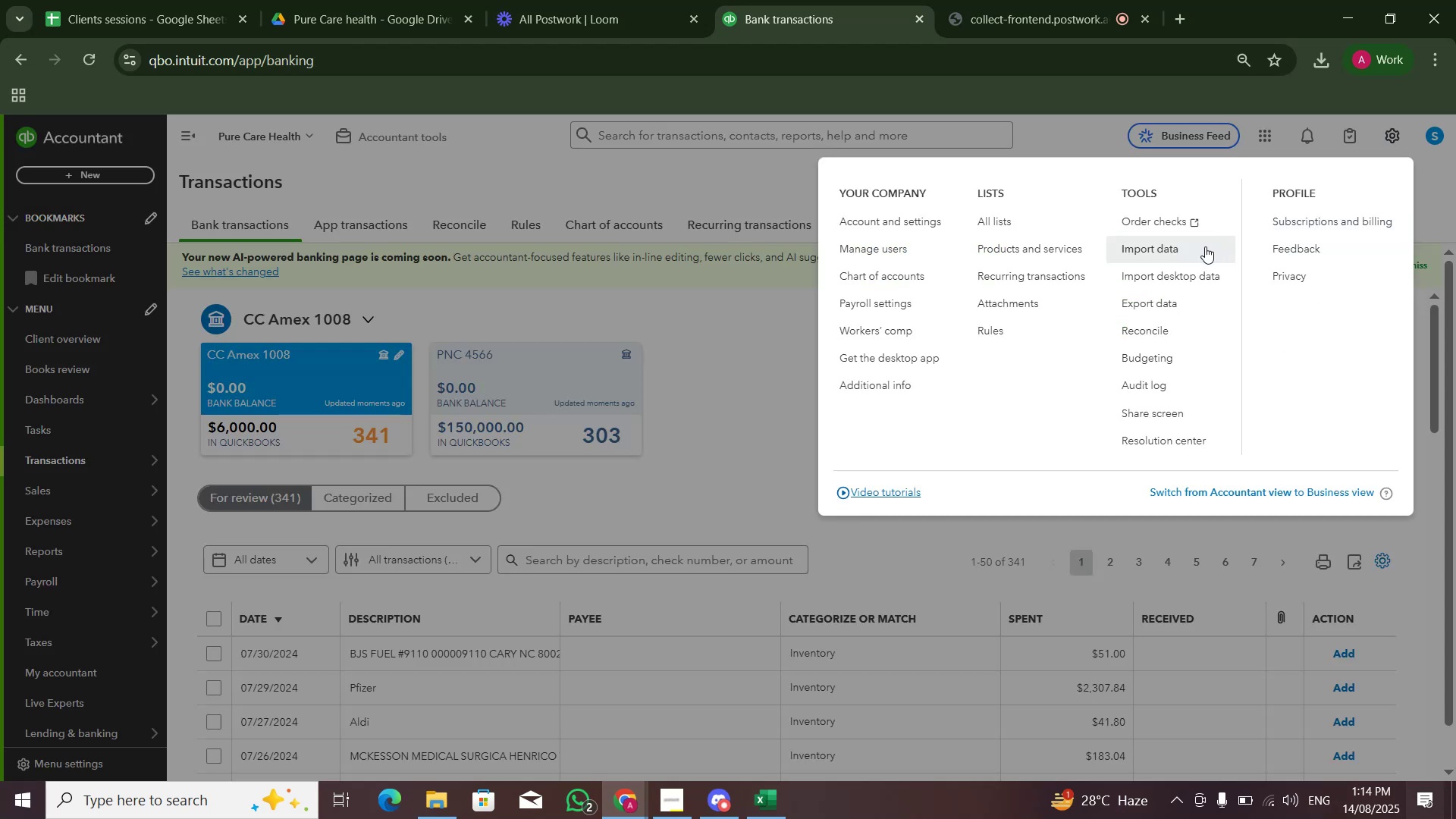 
left_click([1197, 249])
 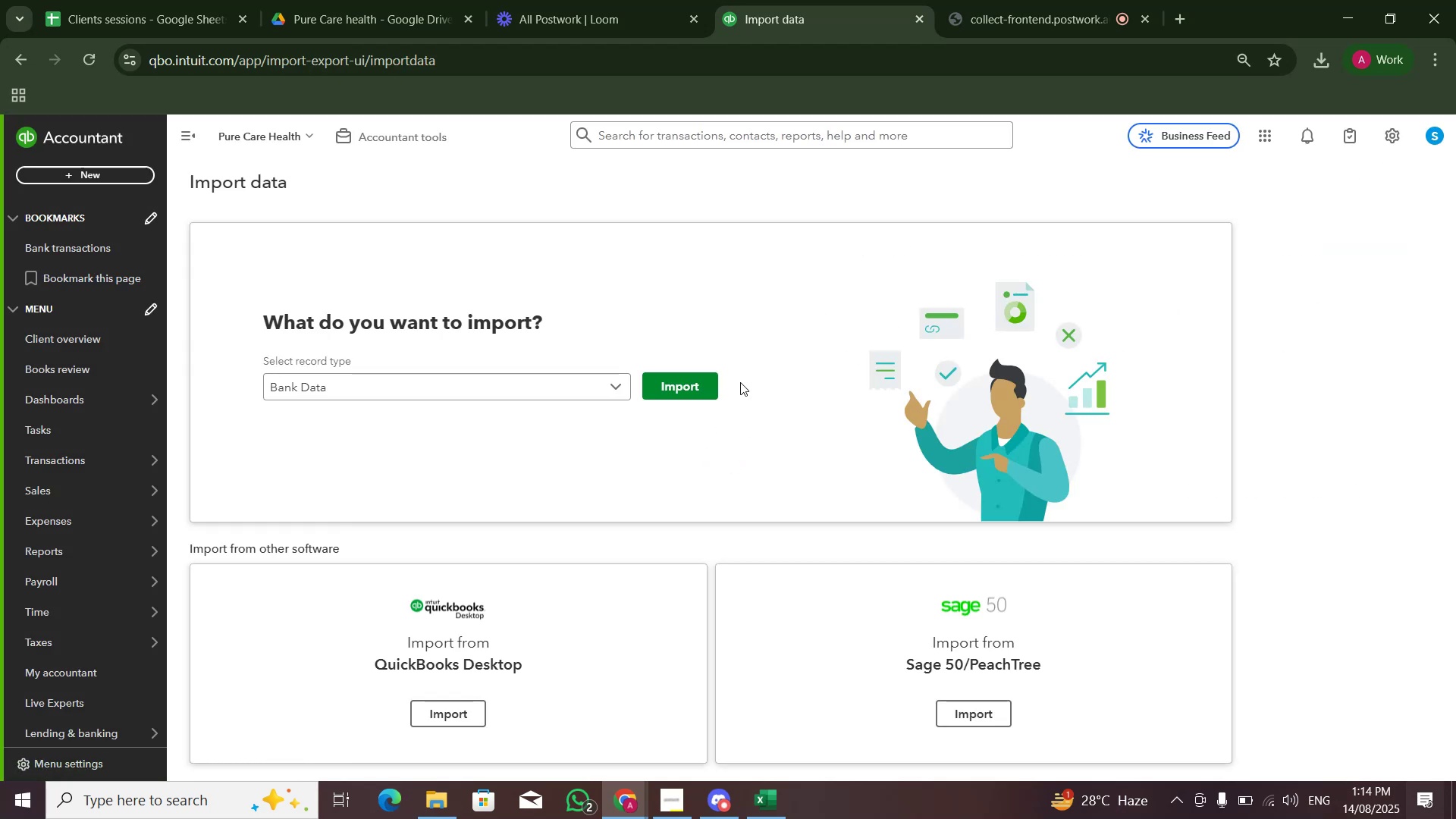 
left_click([685, 395])
 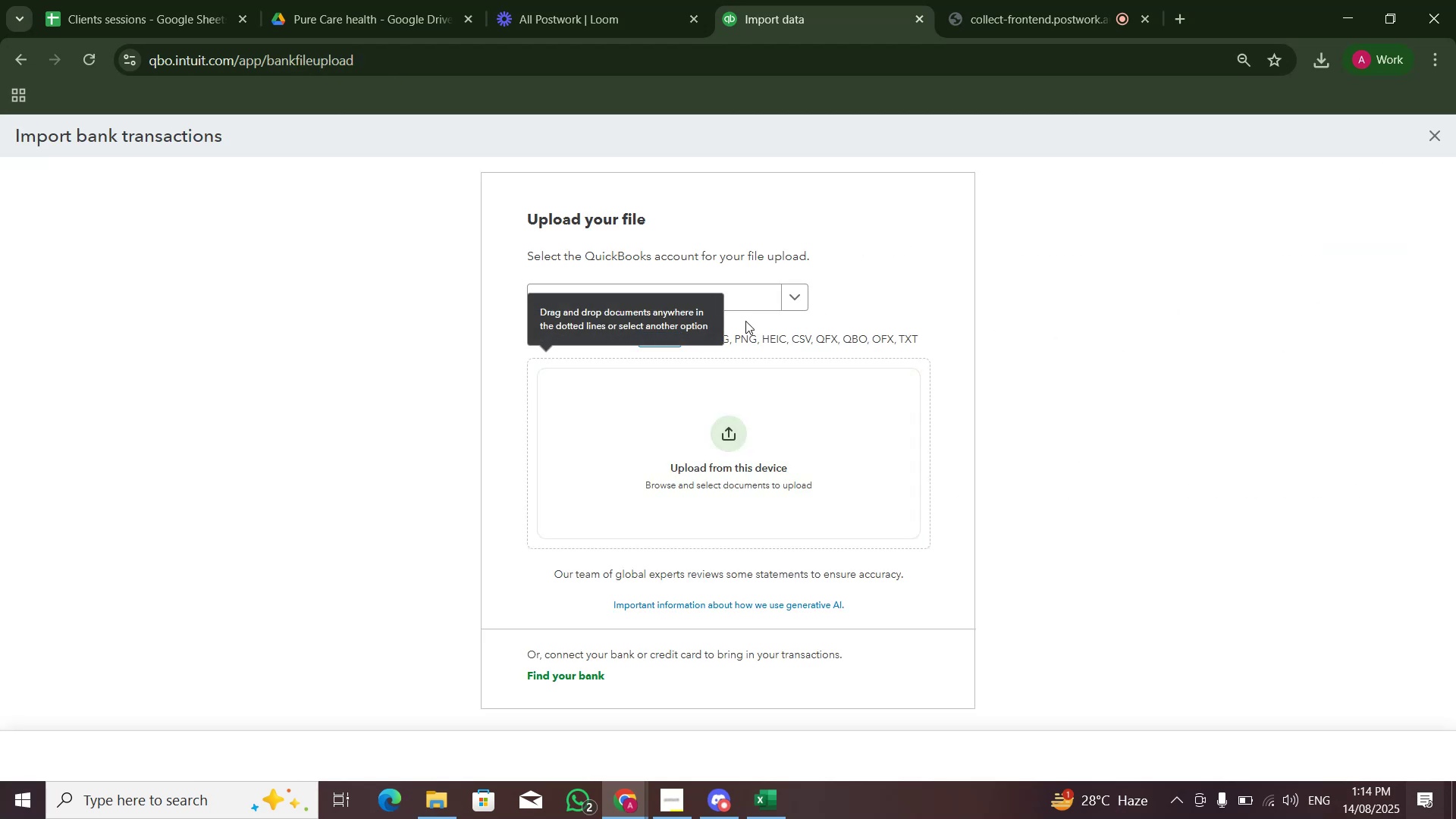 
left_click([756, 297])
 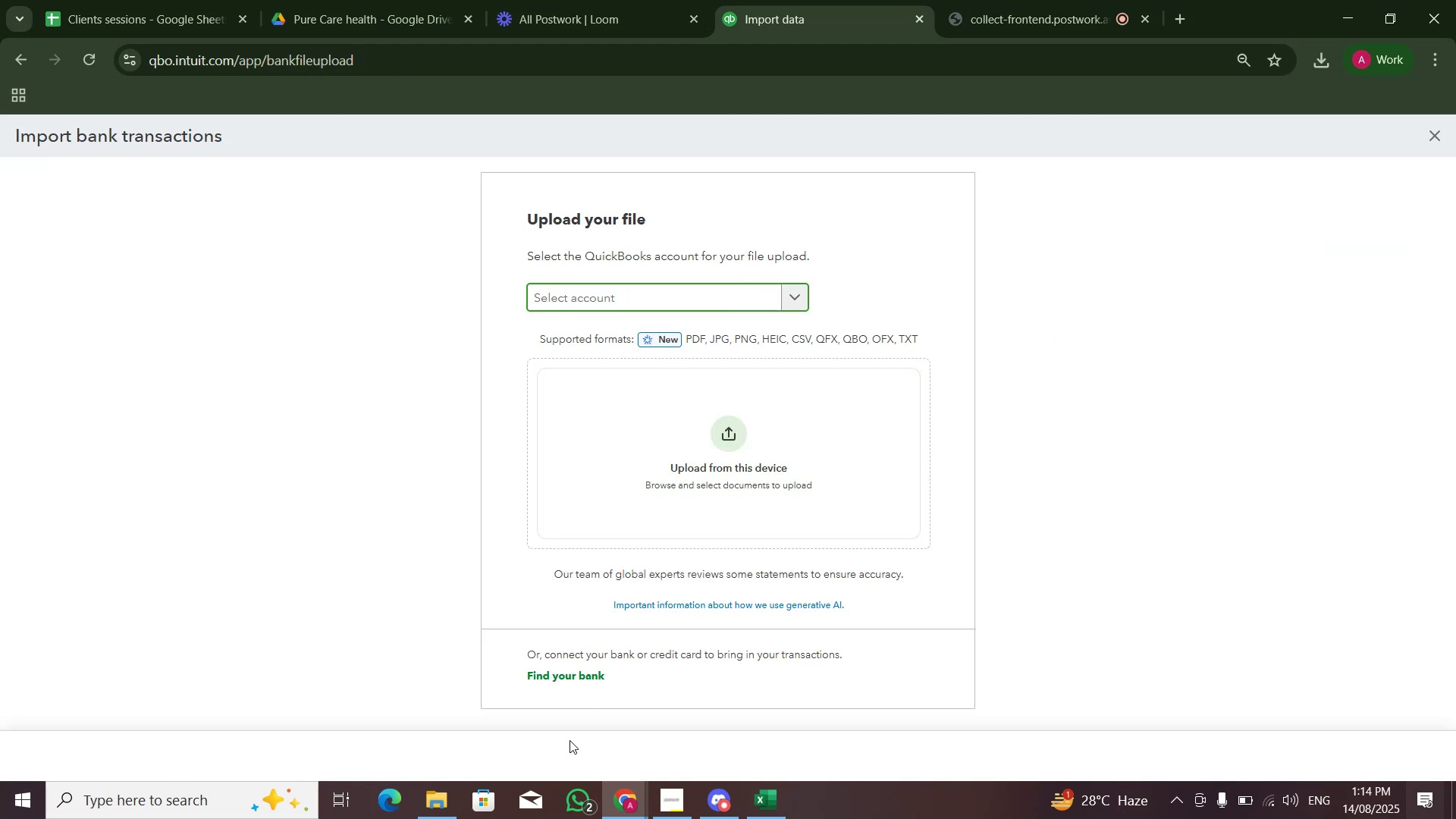 
left_click([442, 802])
 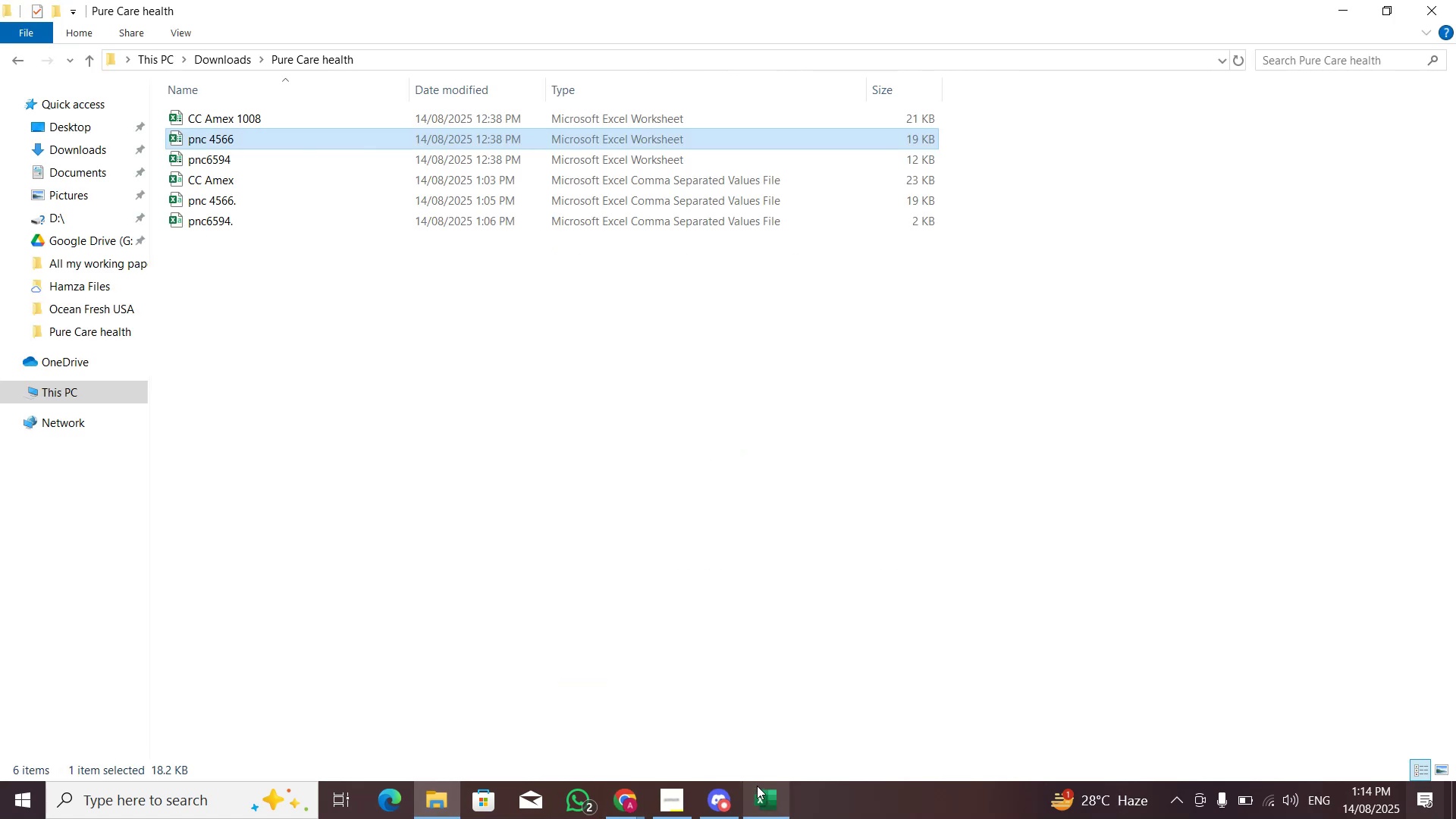 
left_click([754, 786])
 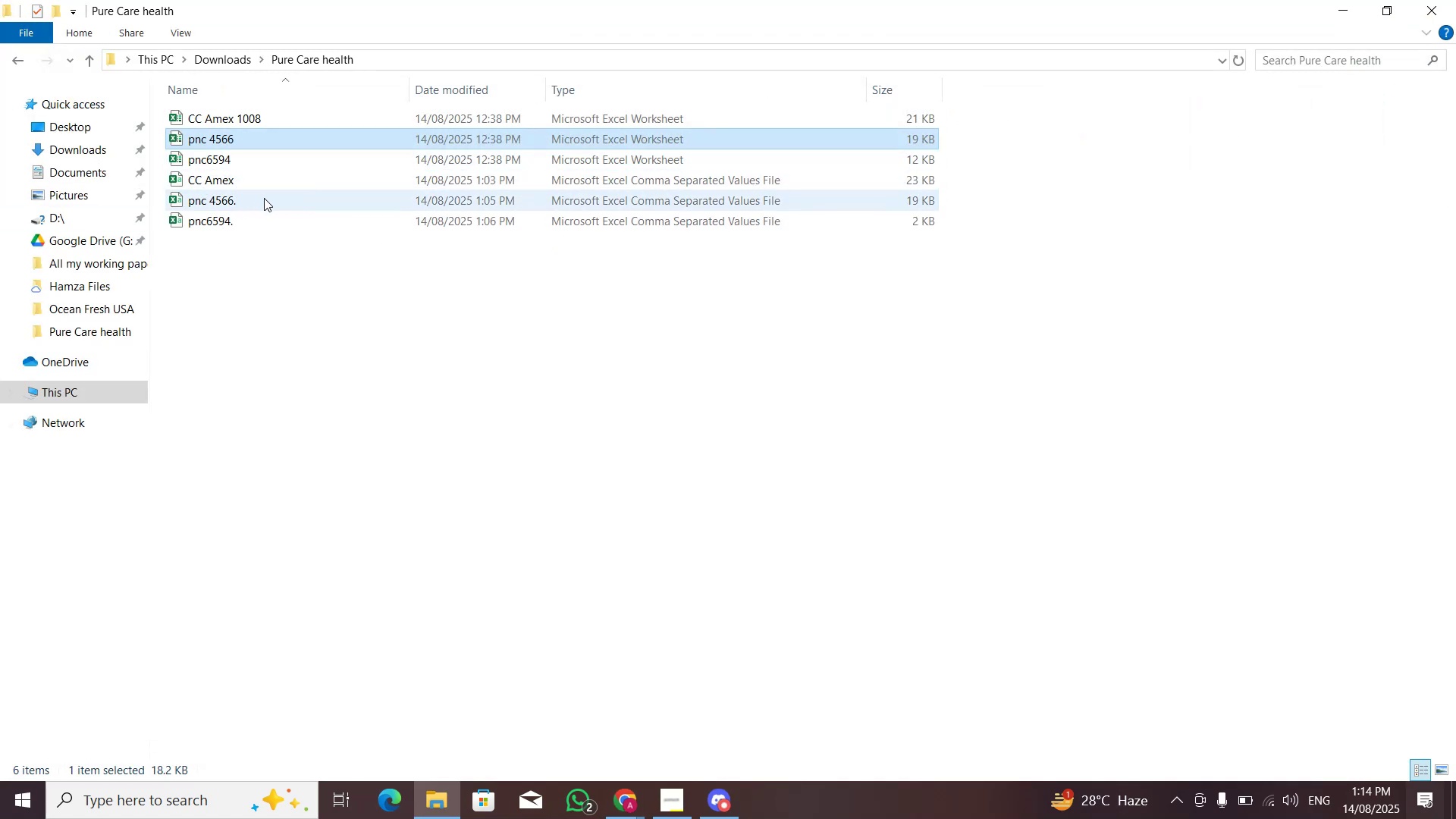 
double_click([248, 165])
 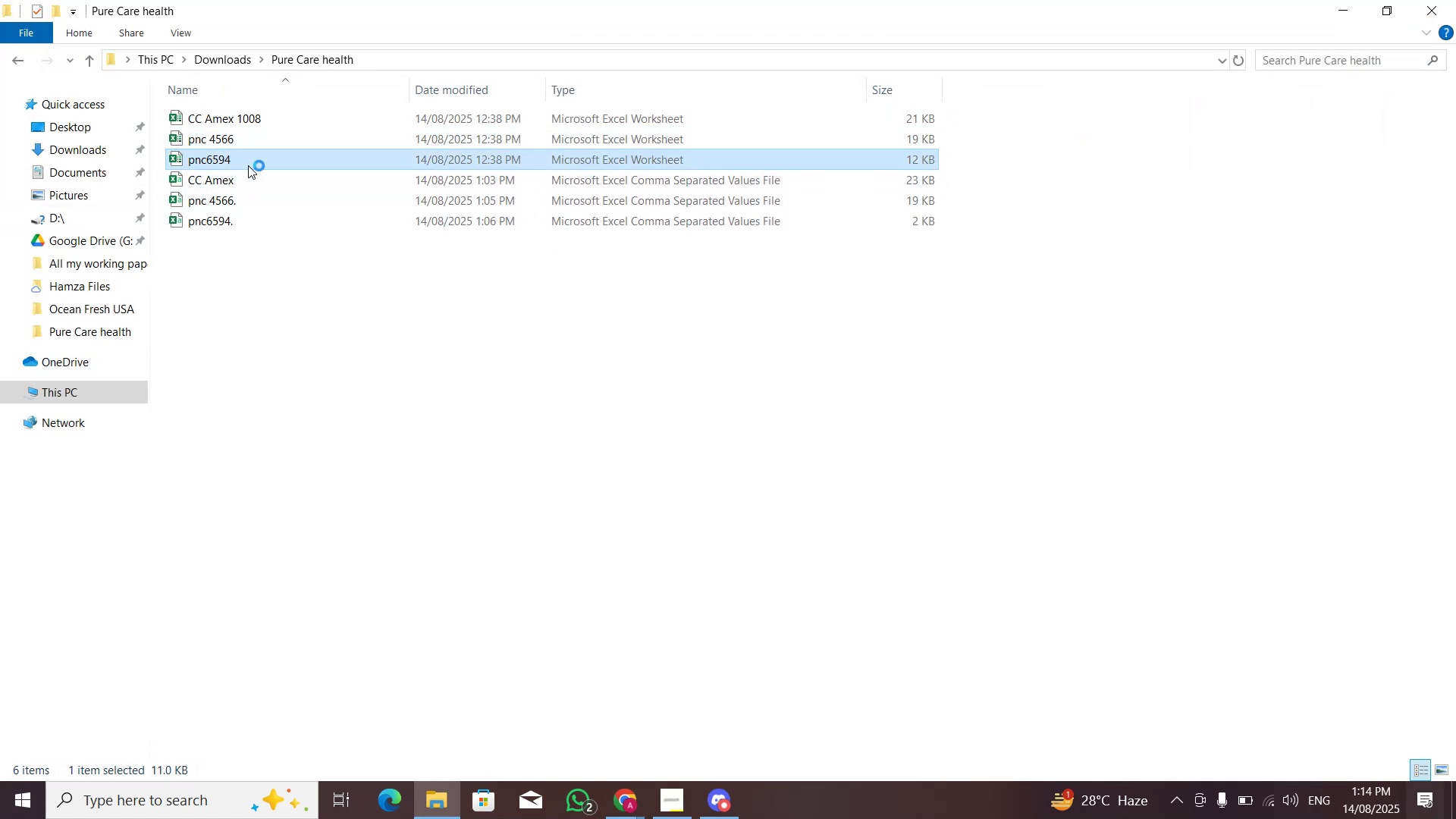 
key(Alt+AltLeft)
 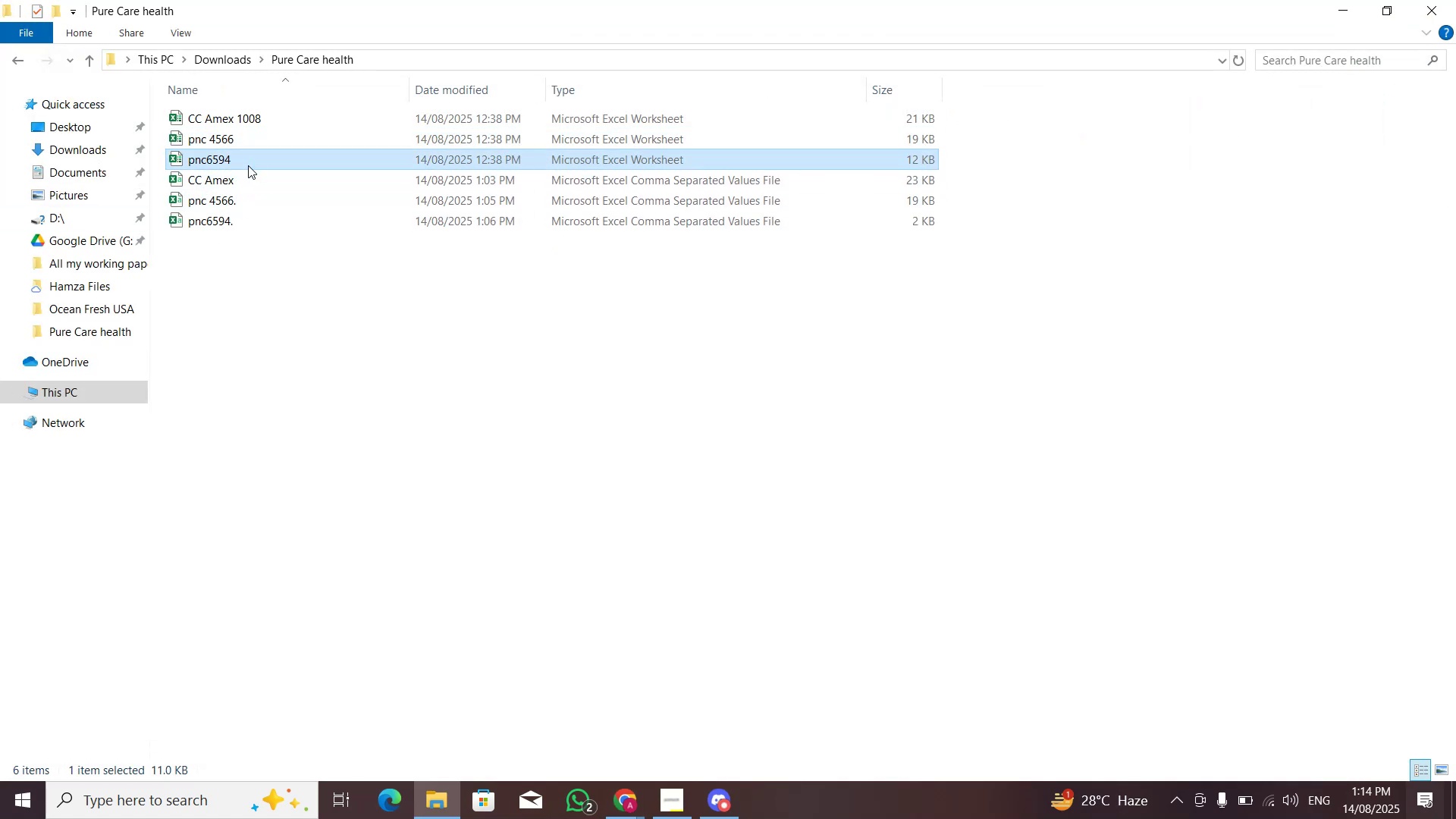 
key(Alt+Tab)
 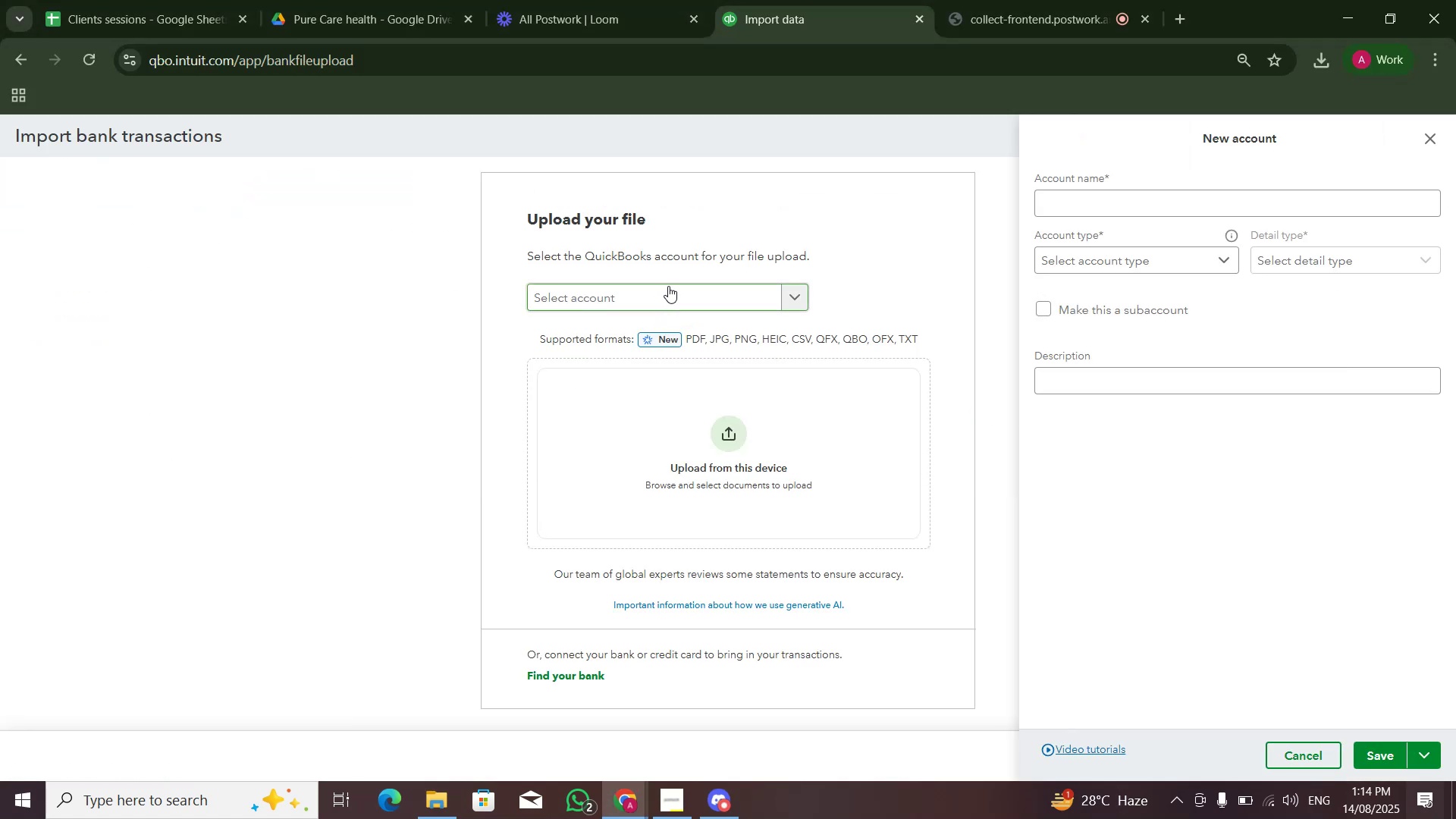 
key(Alt+AltLeft)
 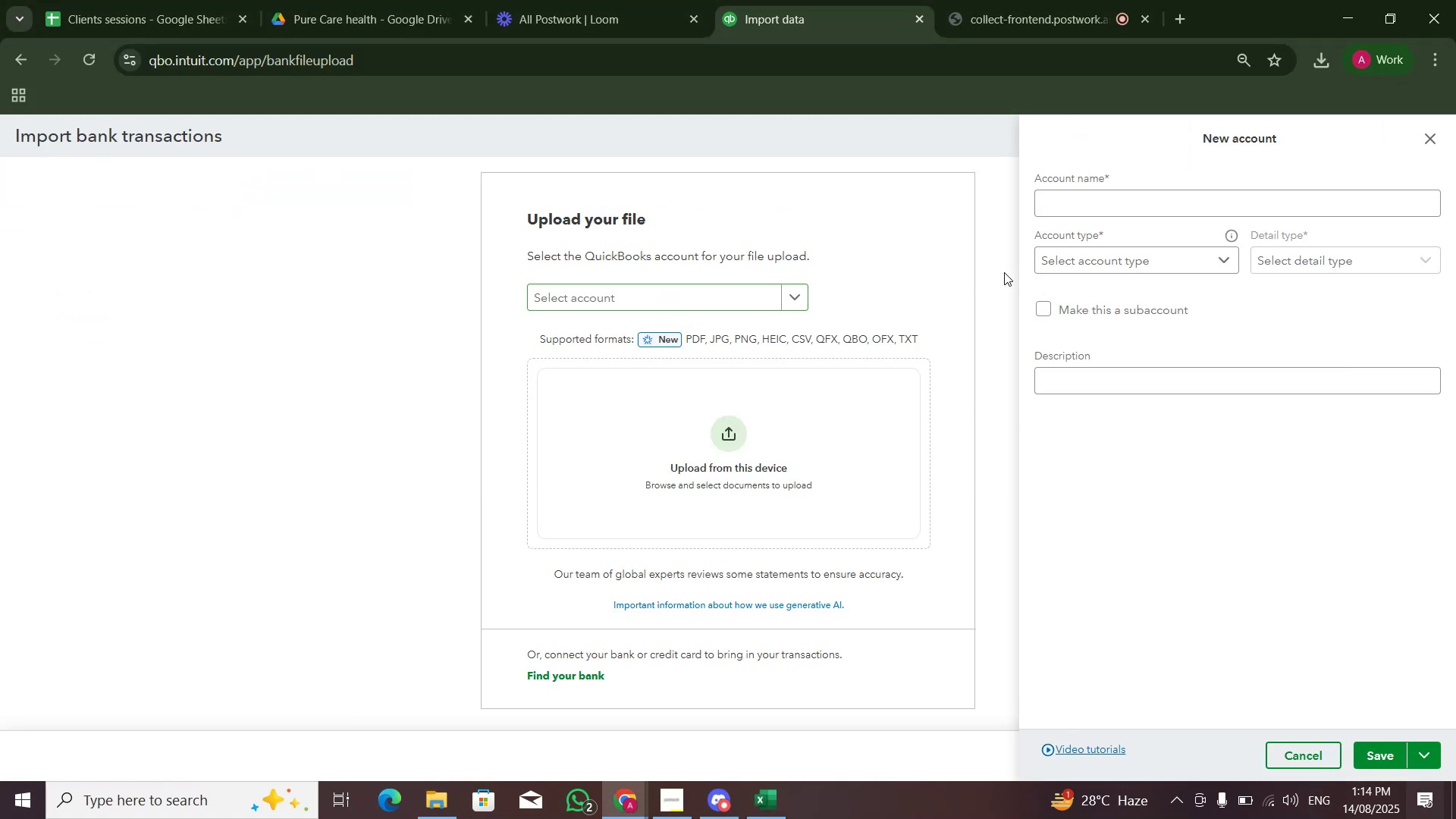 
key(Alt+Tab)
 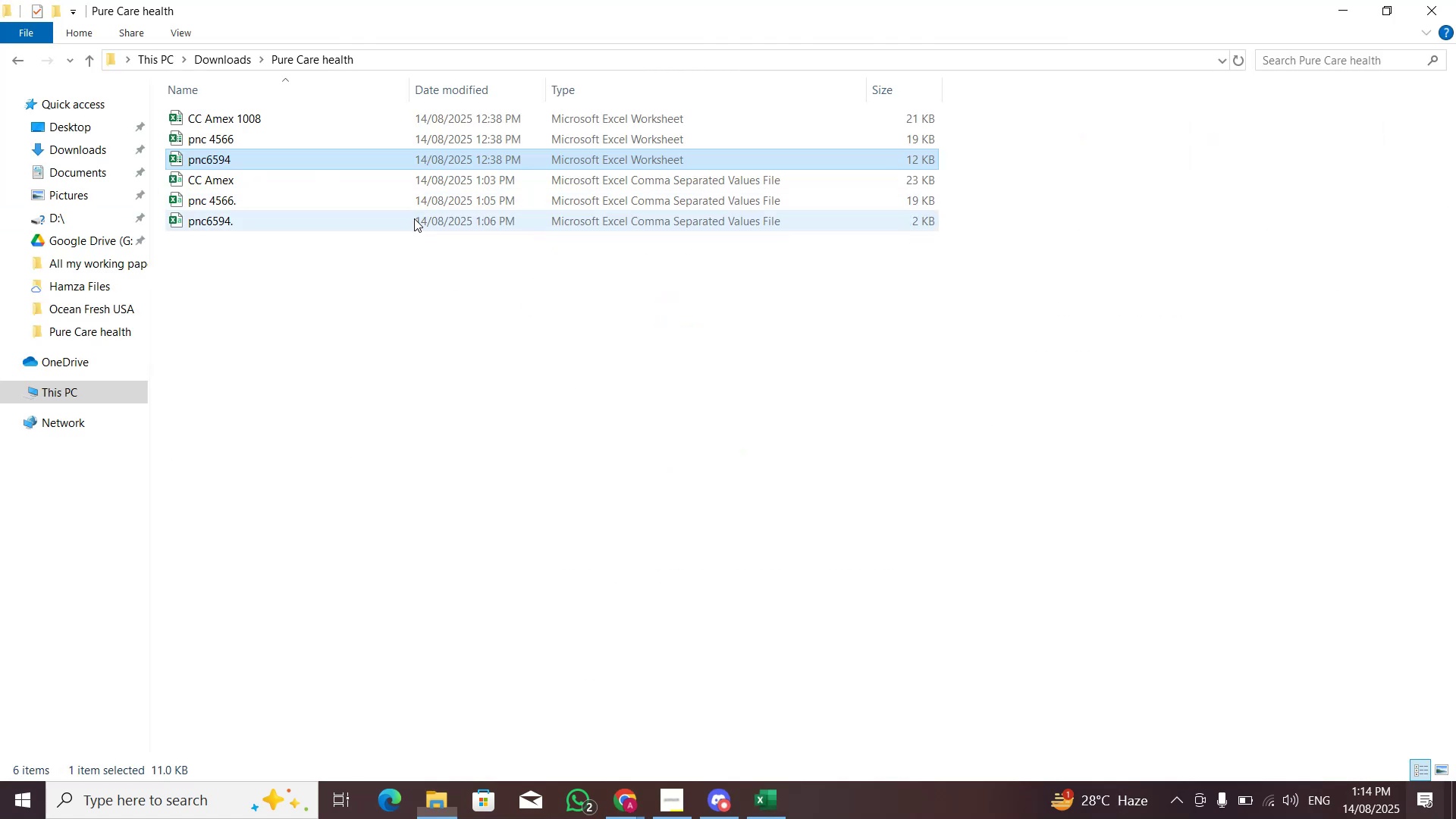 
key(F2)
 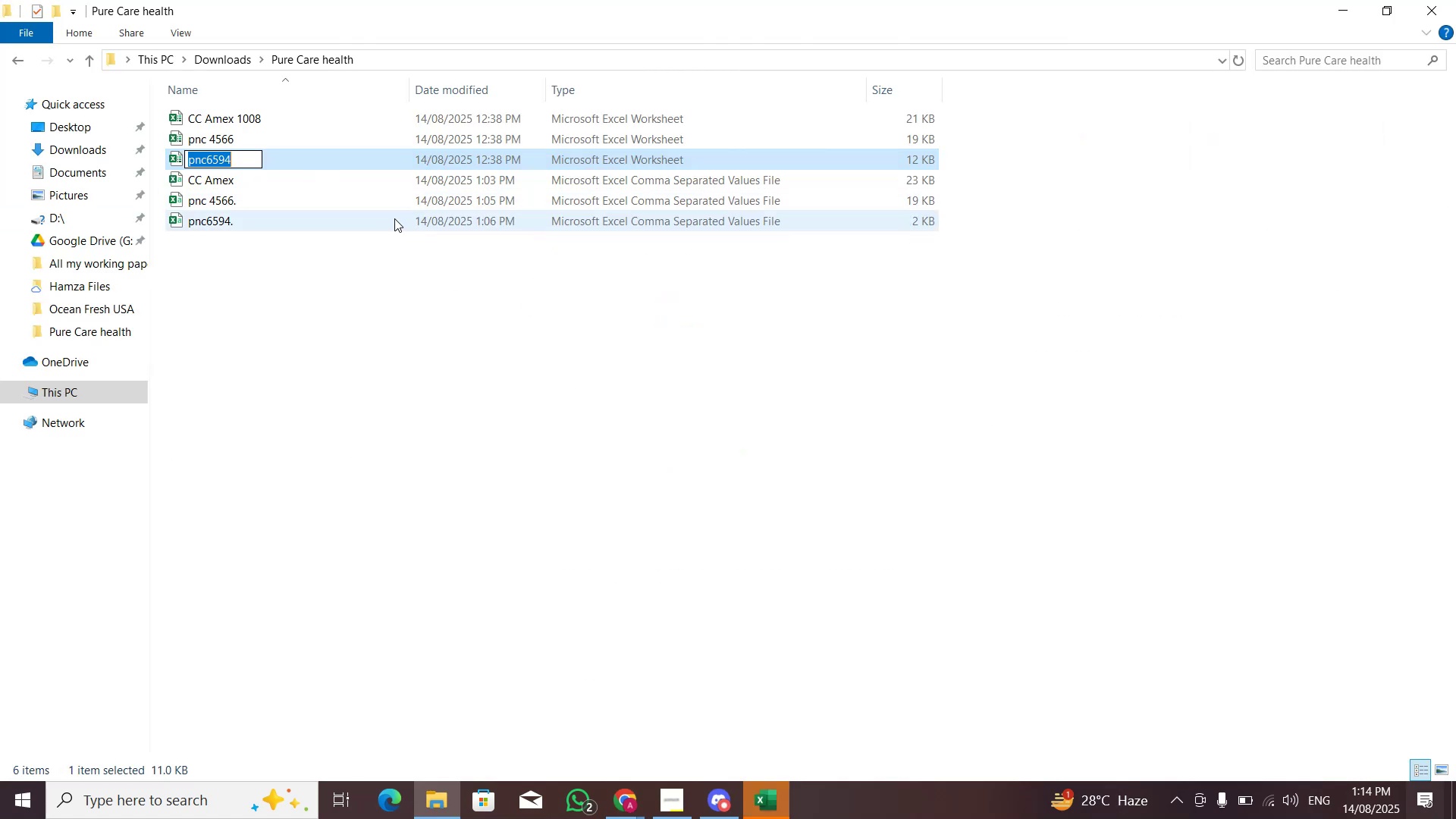 
key(Control+C)
 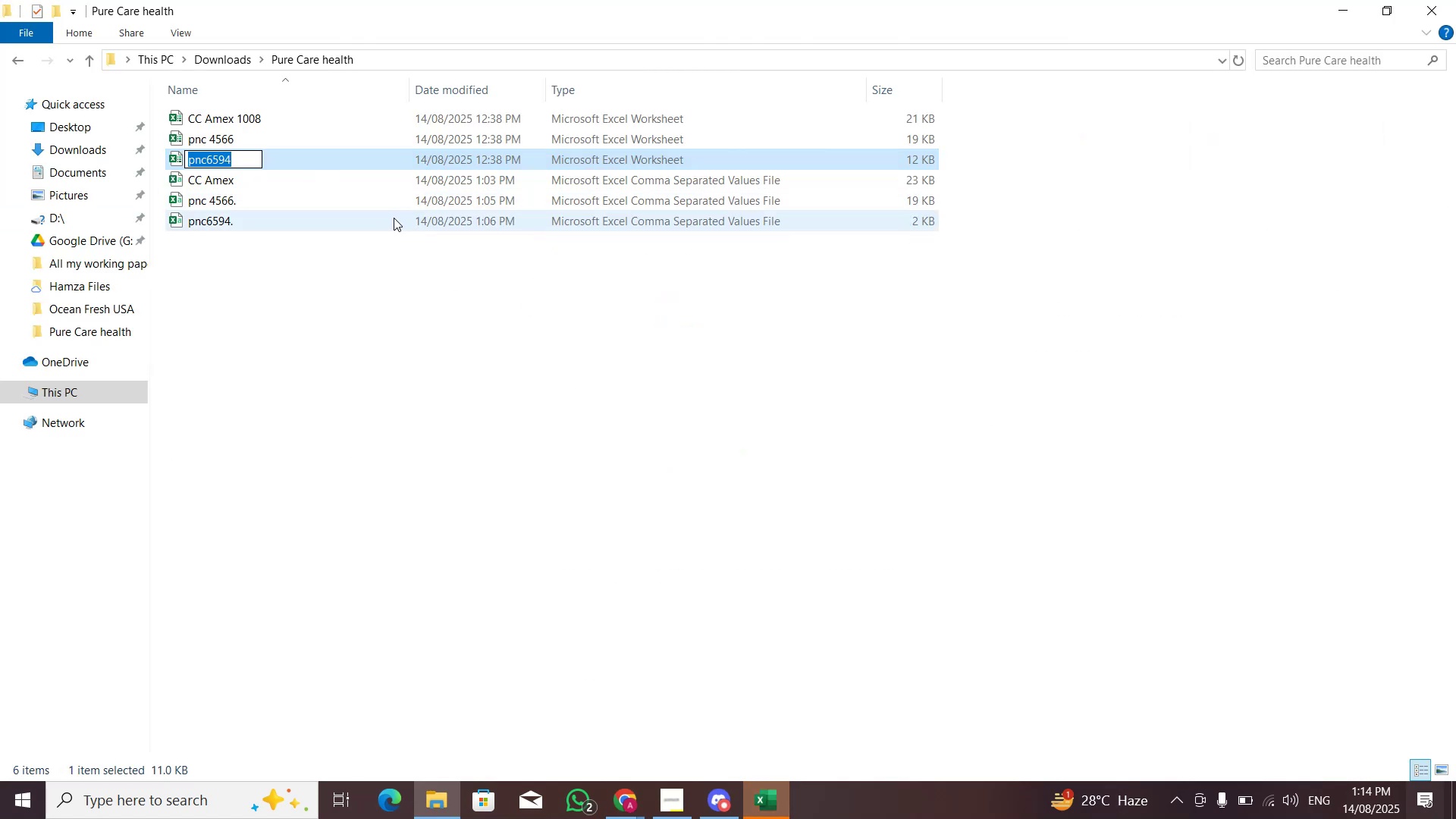 
key(Alt+AltLeft)
 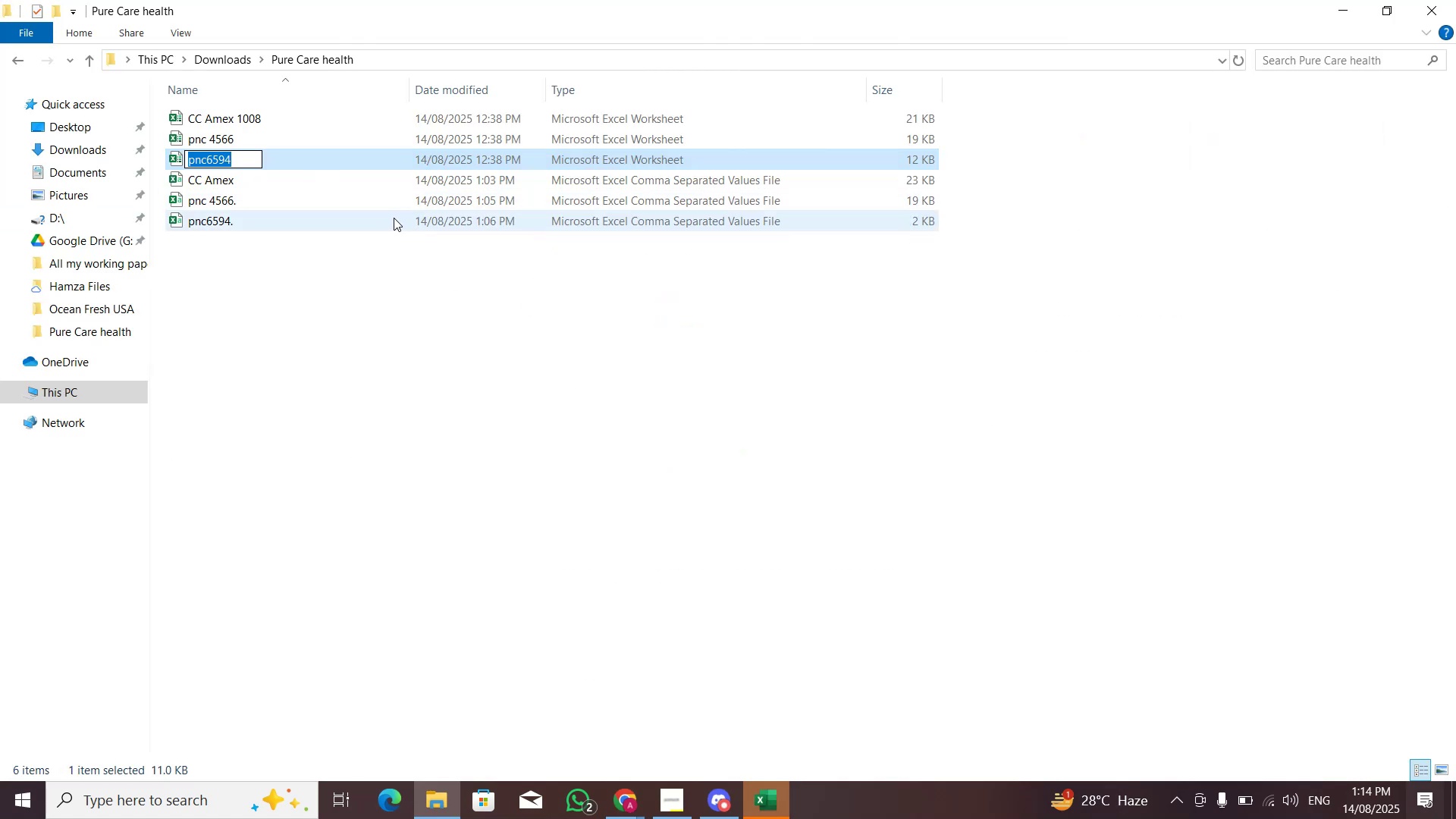 
key(Alt+Tab)
 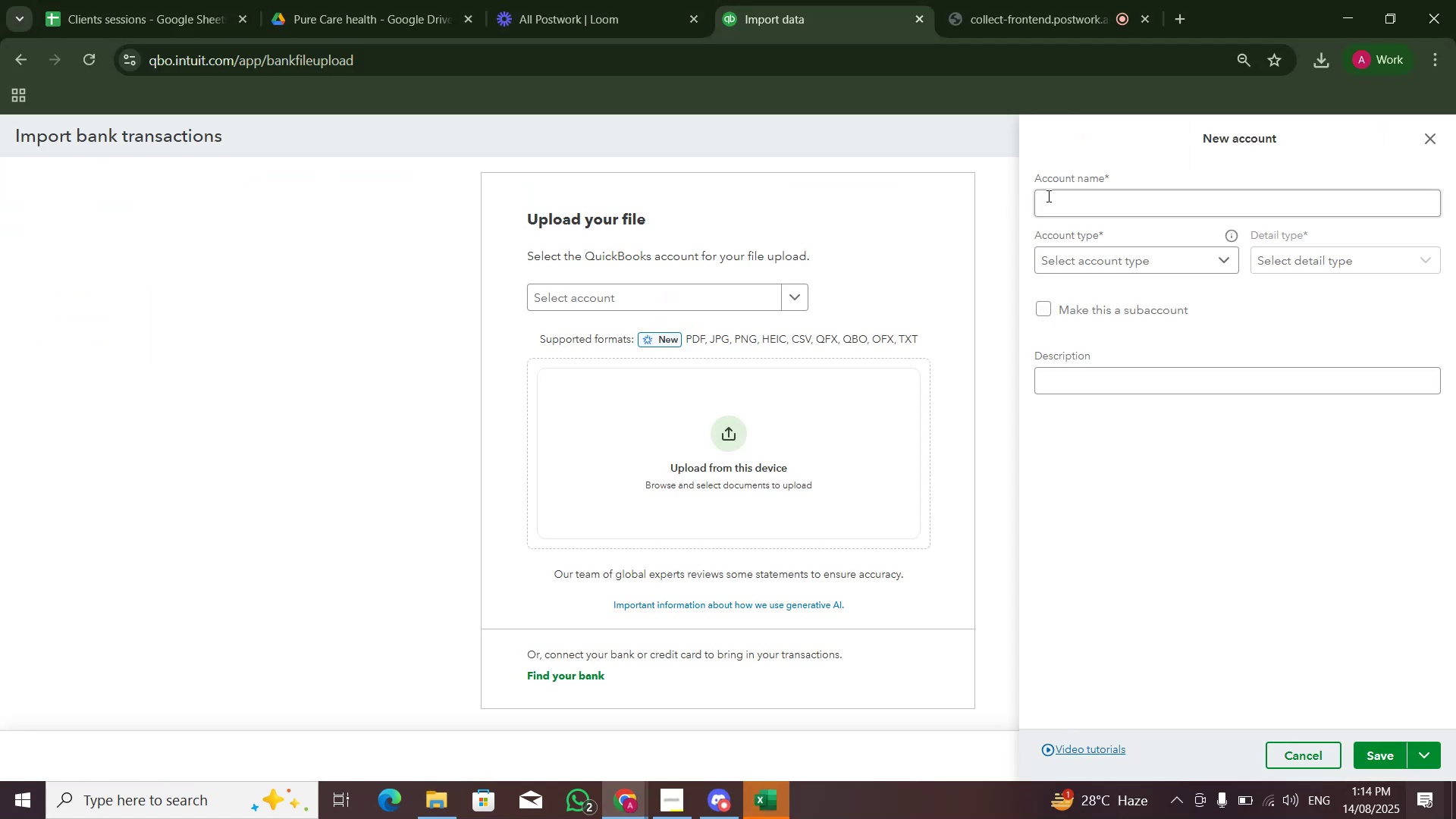 
left_click([1050, 208])
 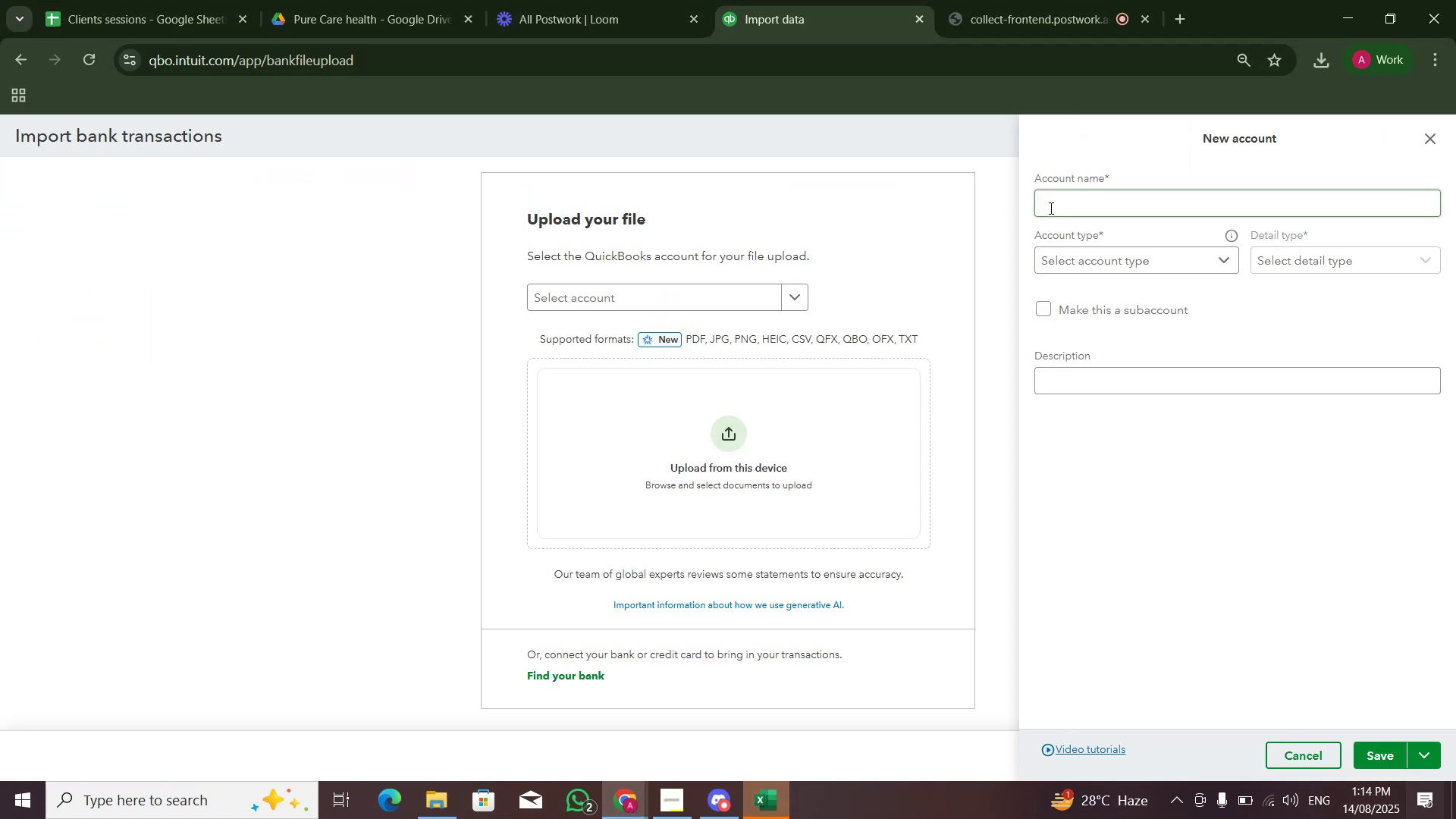 
key(Control+ControlLeft)
 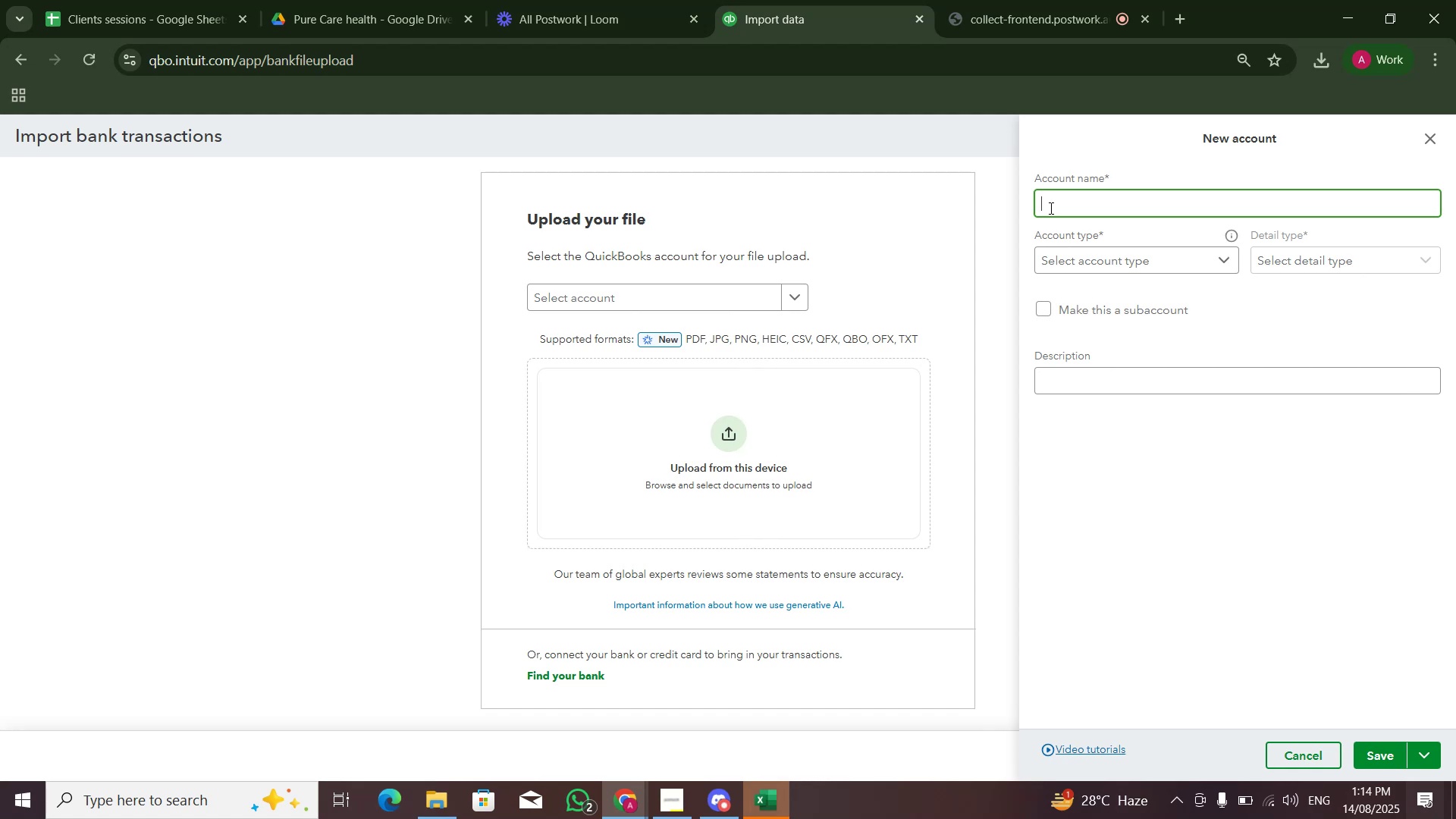 
key(Control+V)
 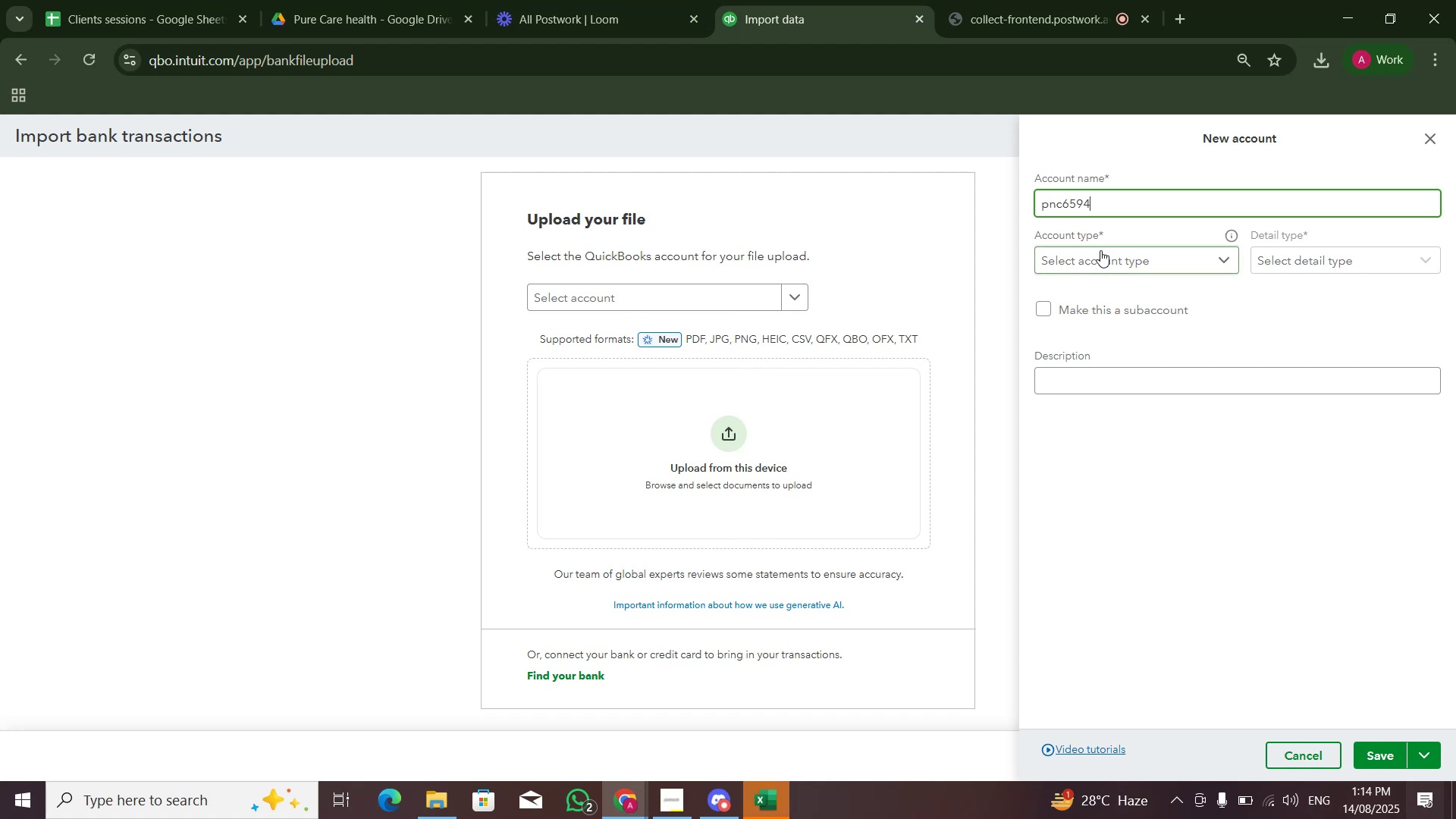 
left_click([1101, 253])
 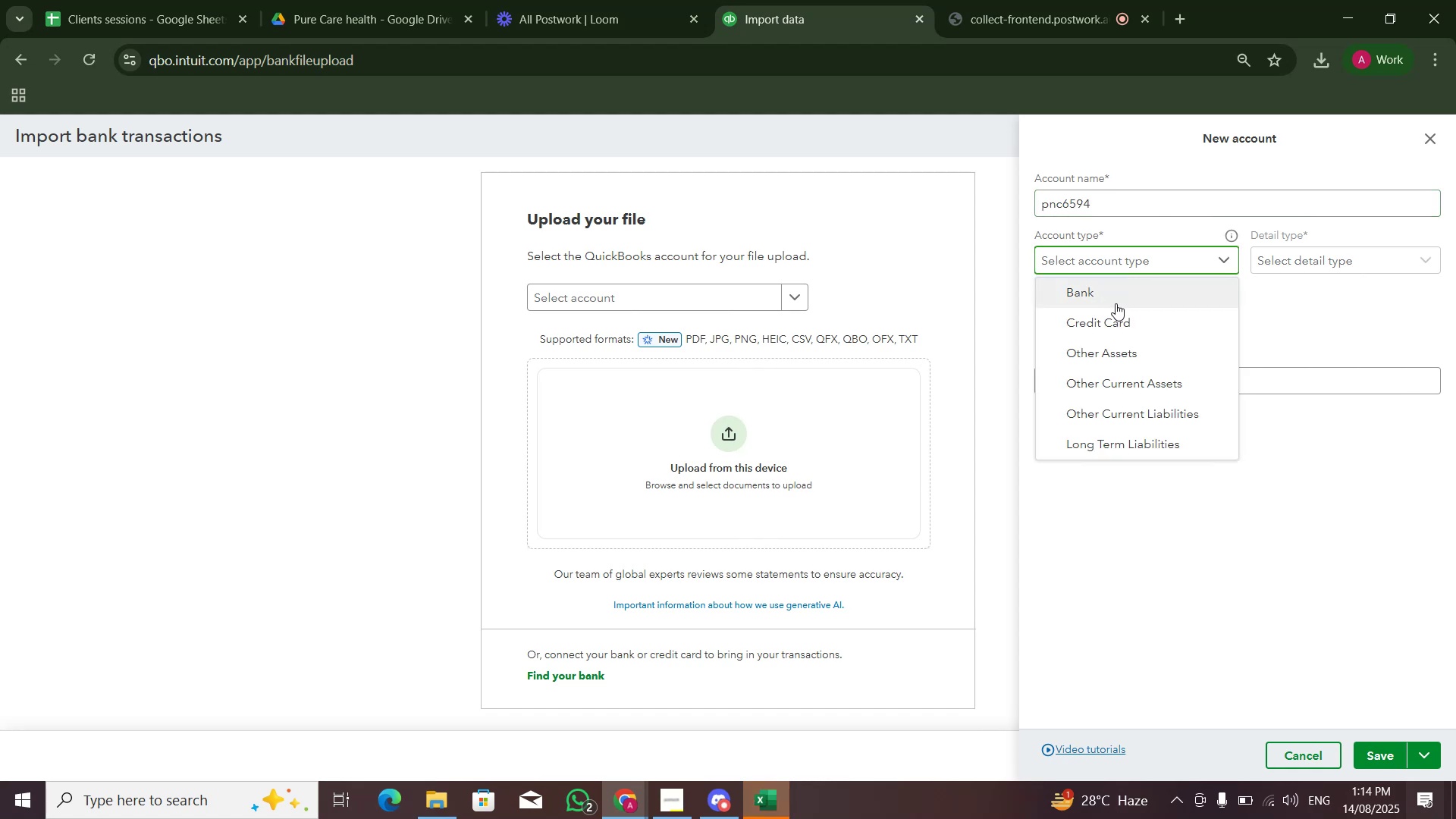 
left_click([1116, 302])
 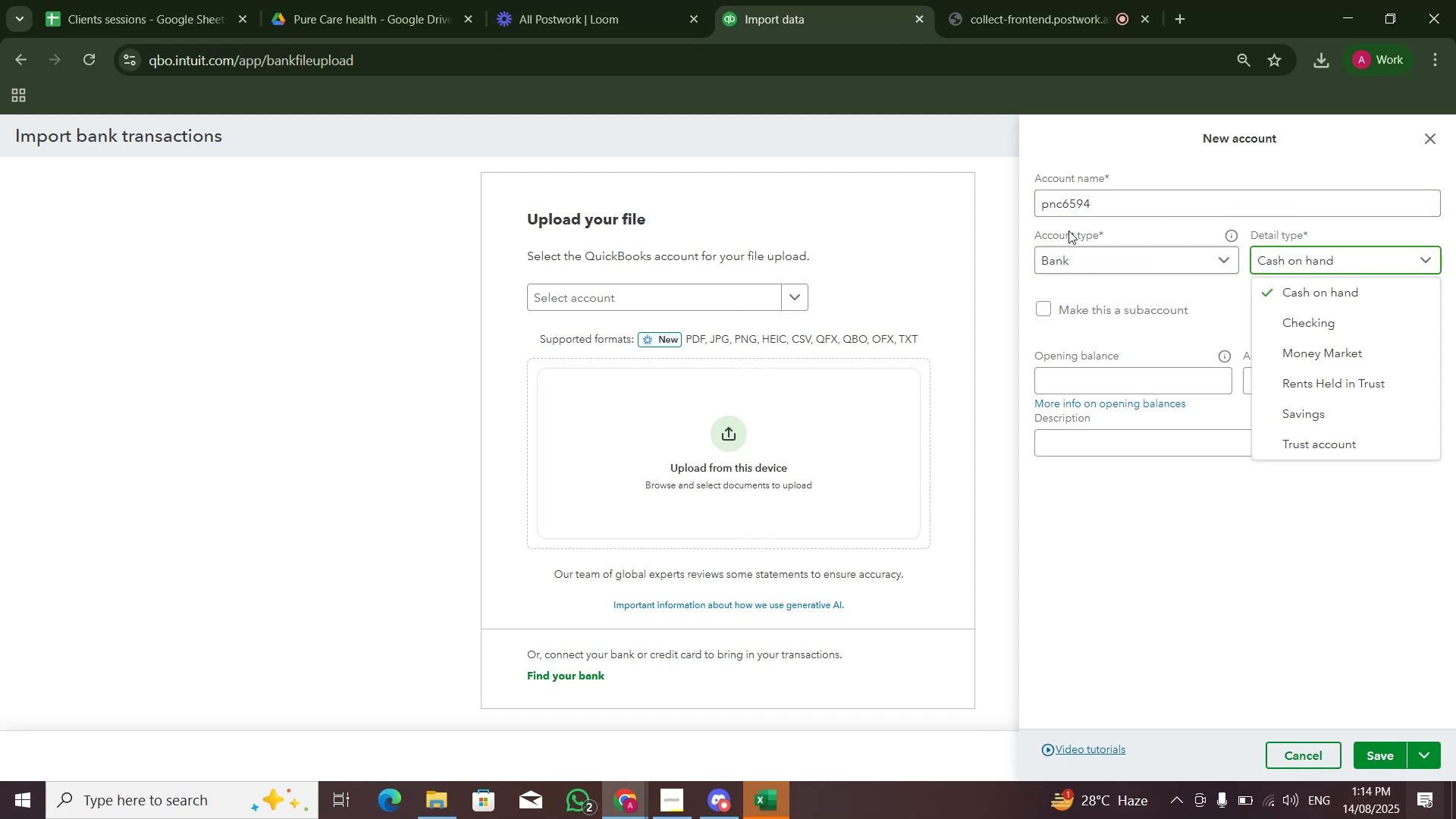 
left_click([1056, 209])
 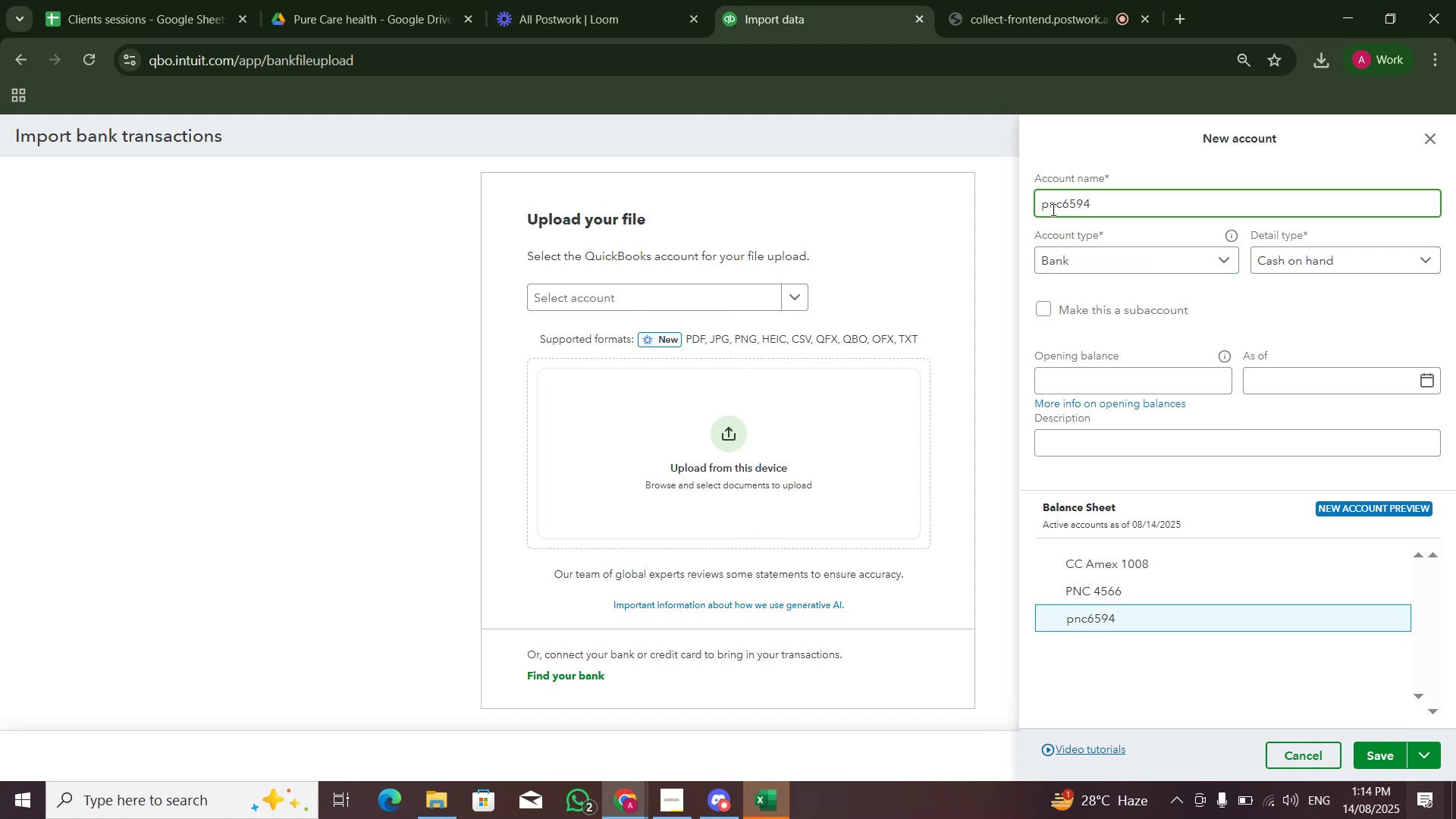 
key(ArrowRight)
 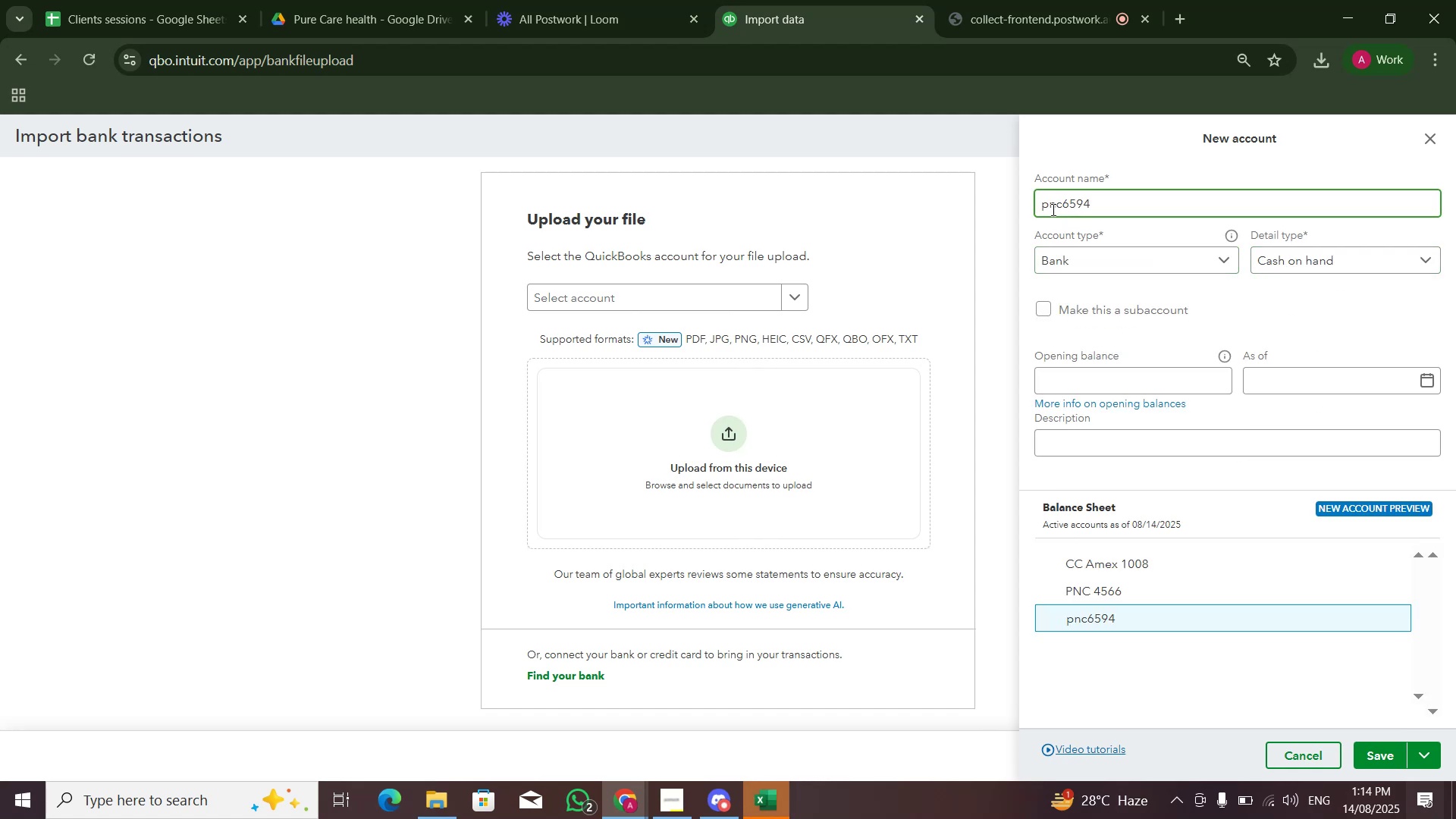 
key(ArrowDown)
 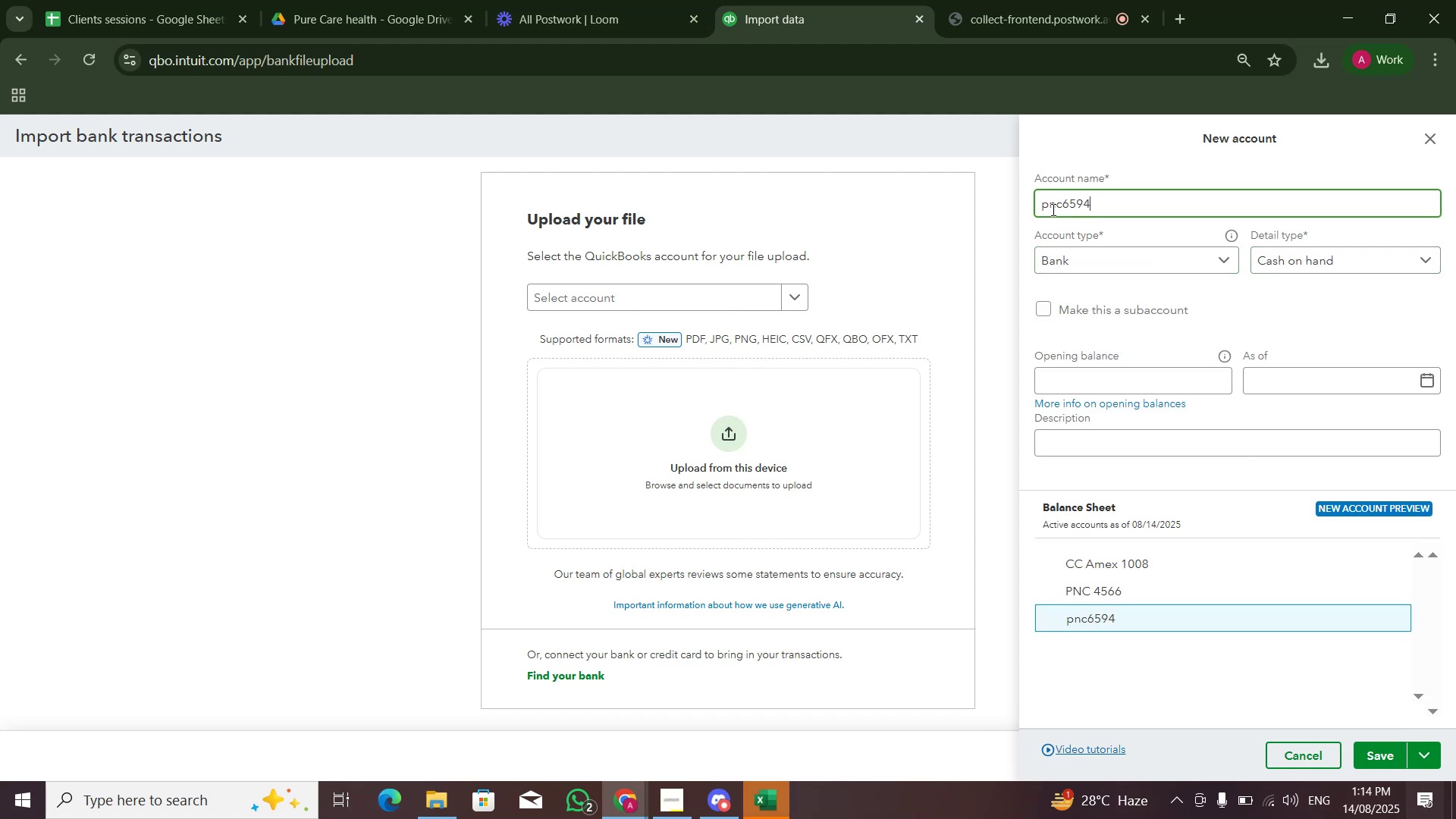 
key(Control+ControlLeft)
 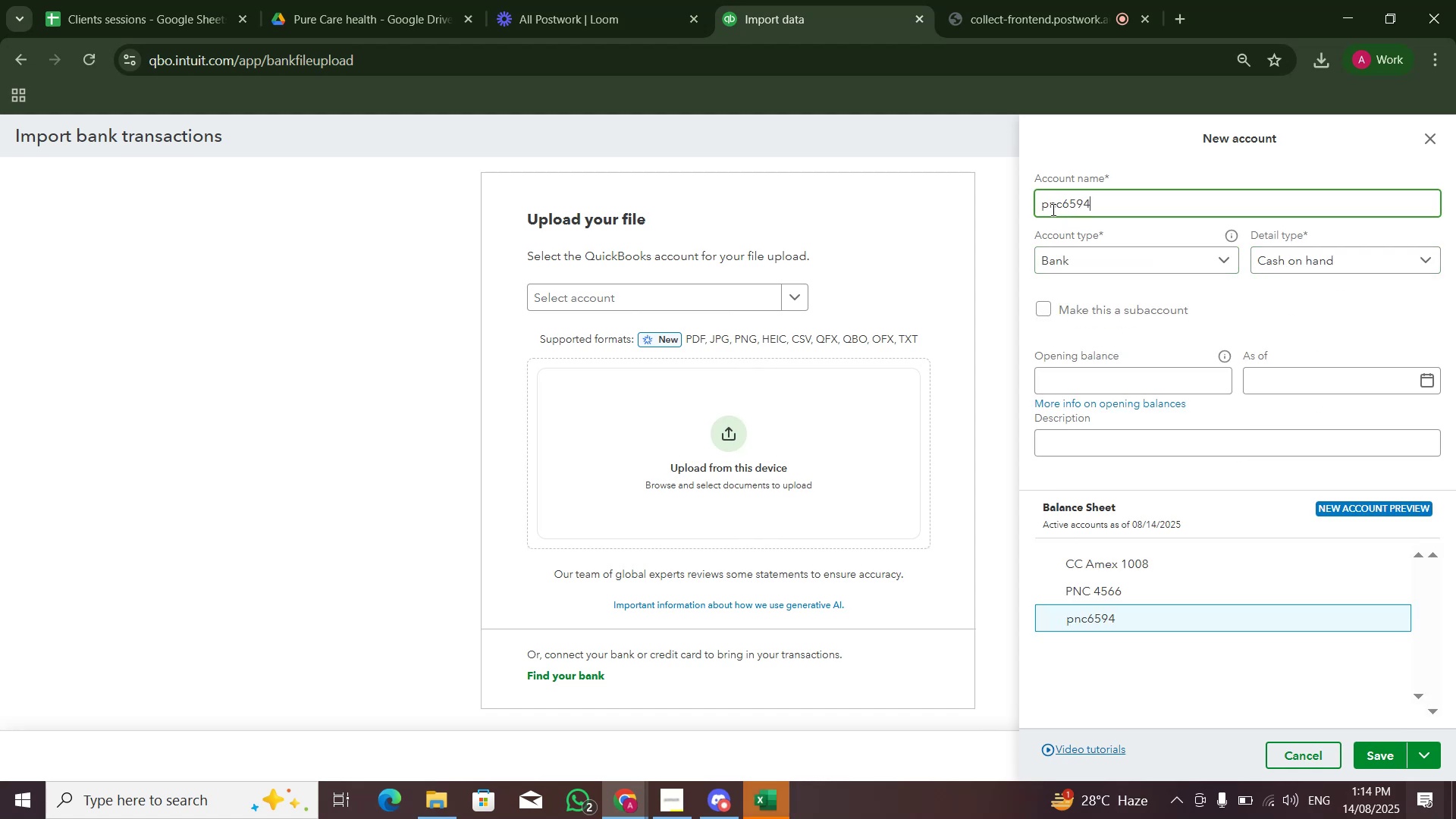 
key(Control+Shift+ShiftLeft)
 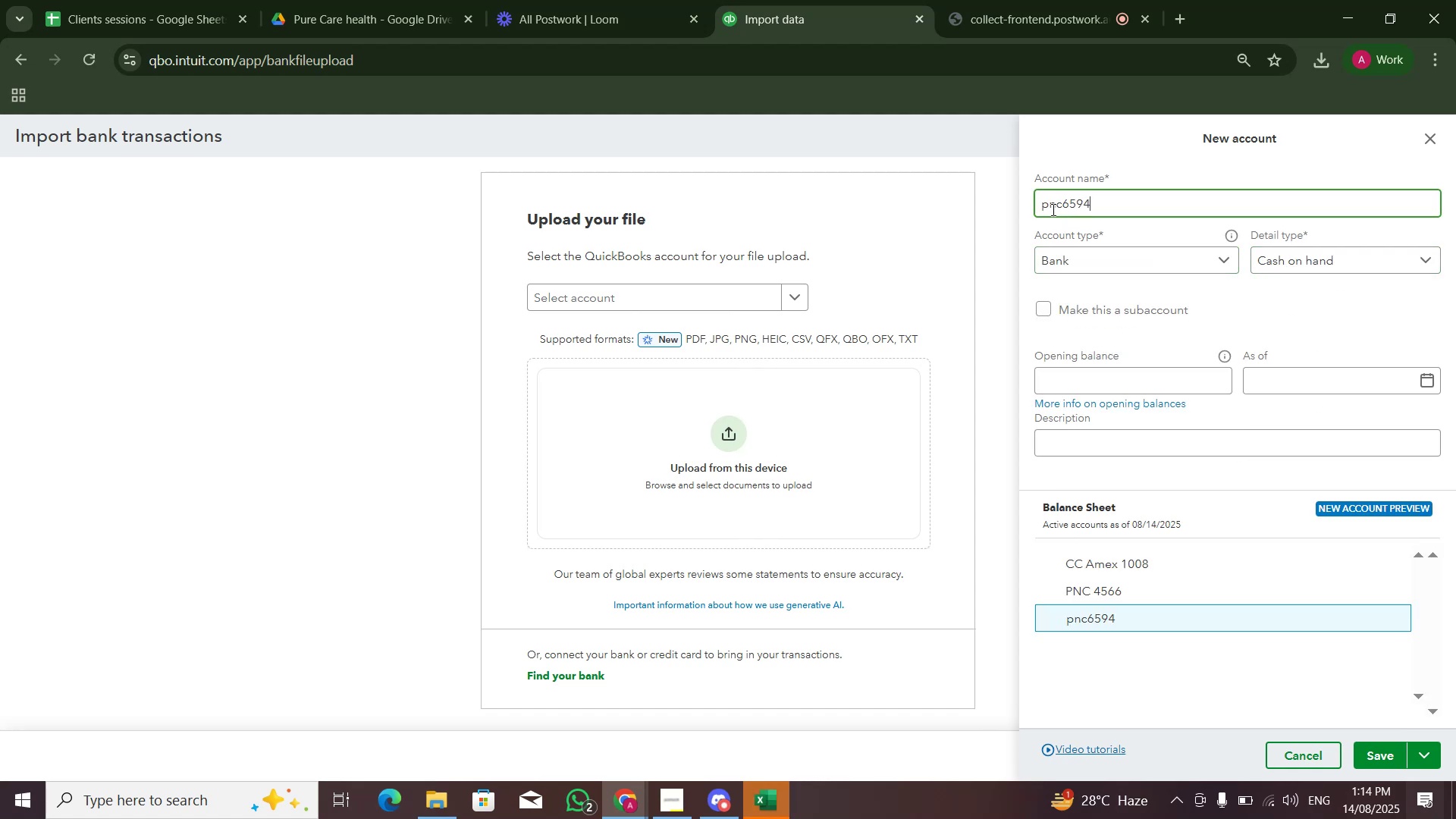 
key(ArrowLeft)
 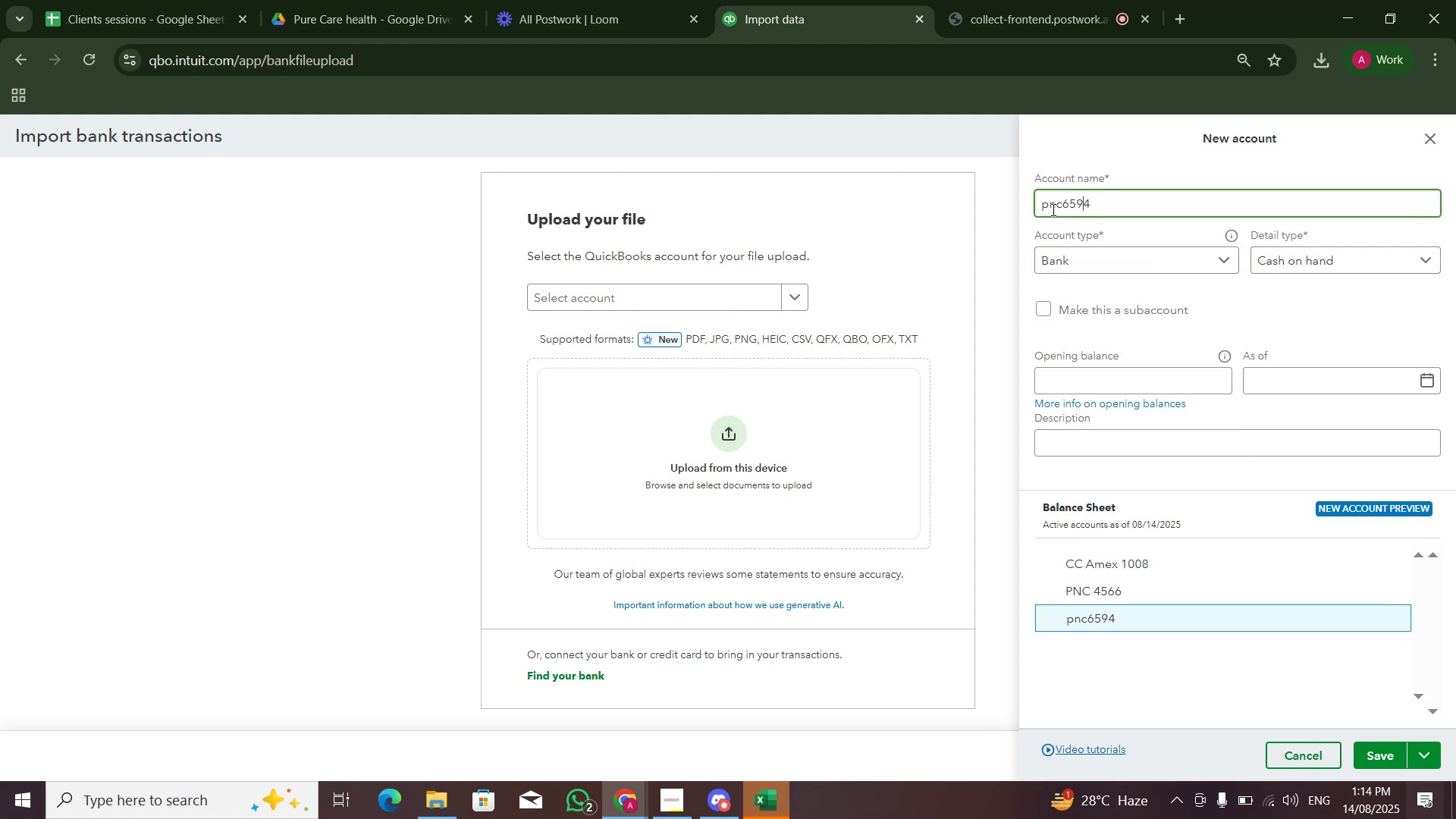 
key(ArrowLeft)
 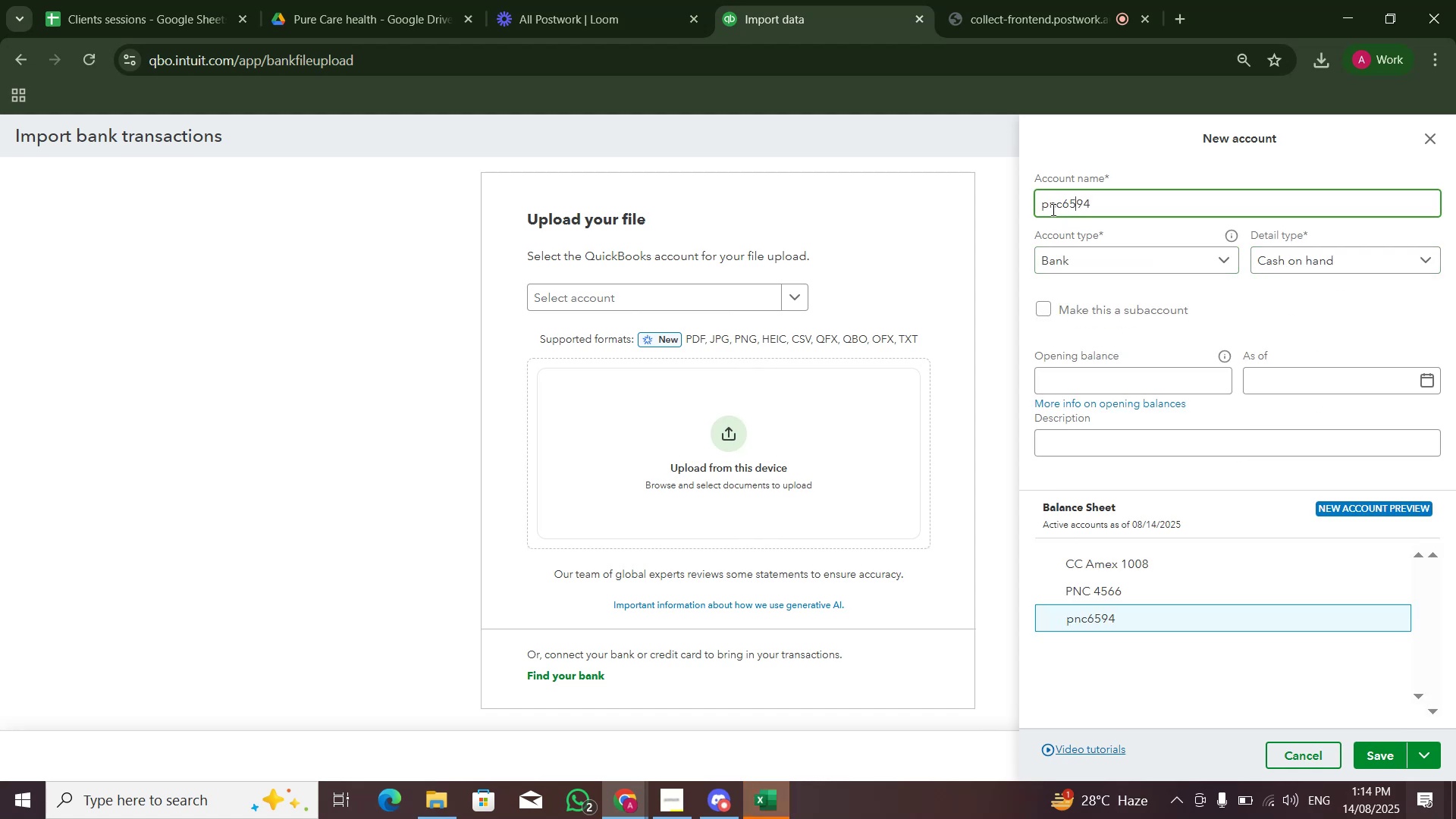 
key(ArrowLeft)
 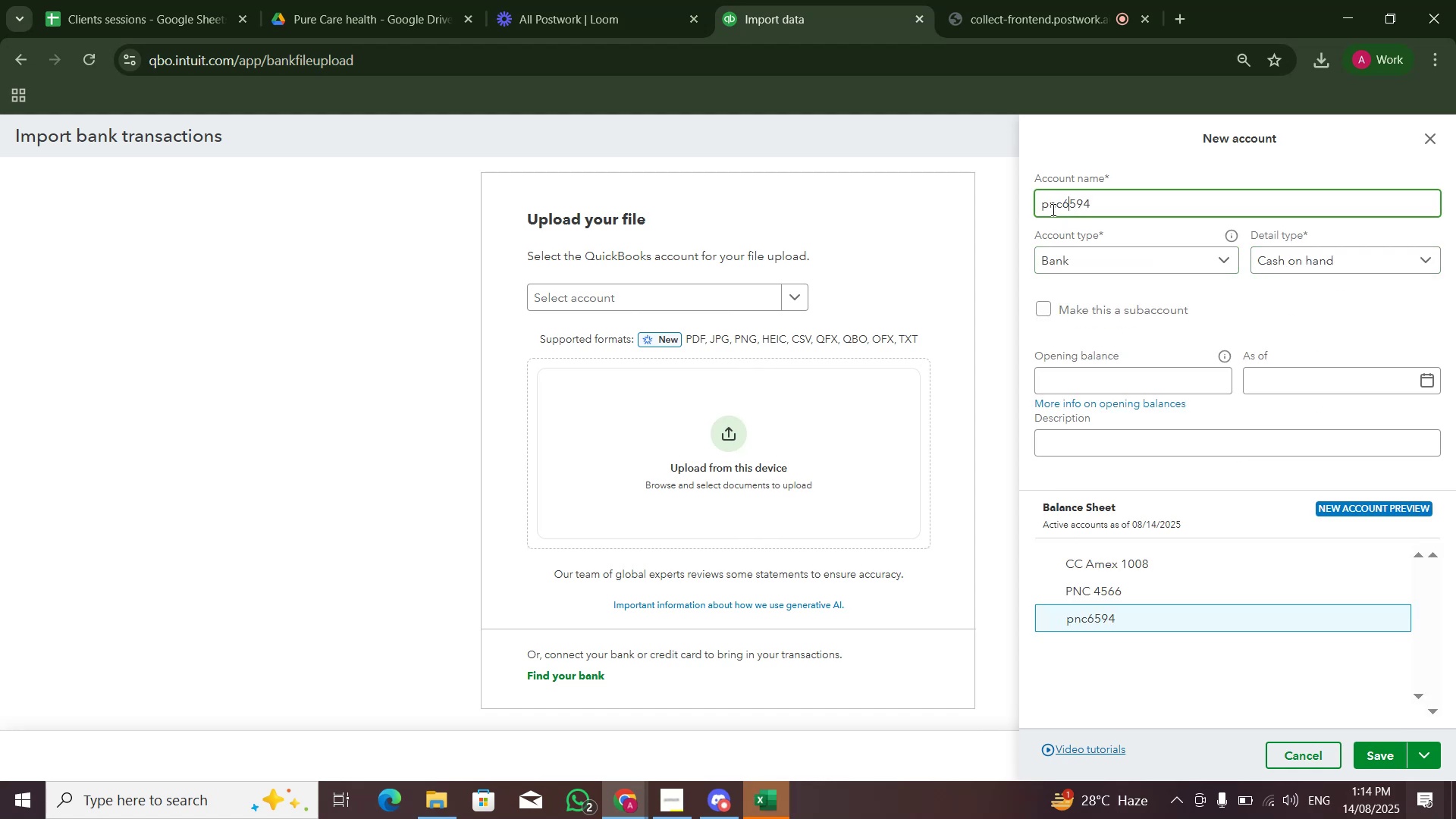 
key(ArrowLeft)
 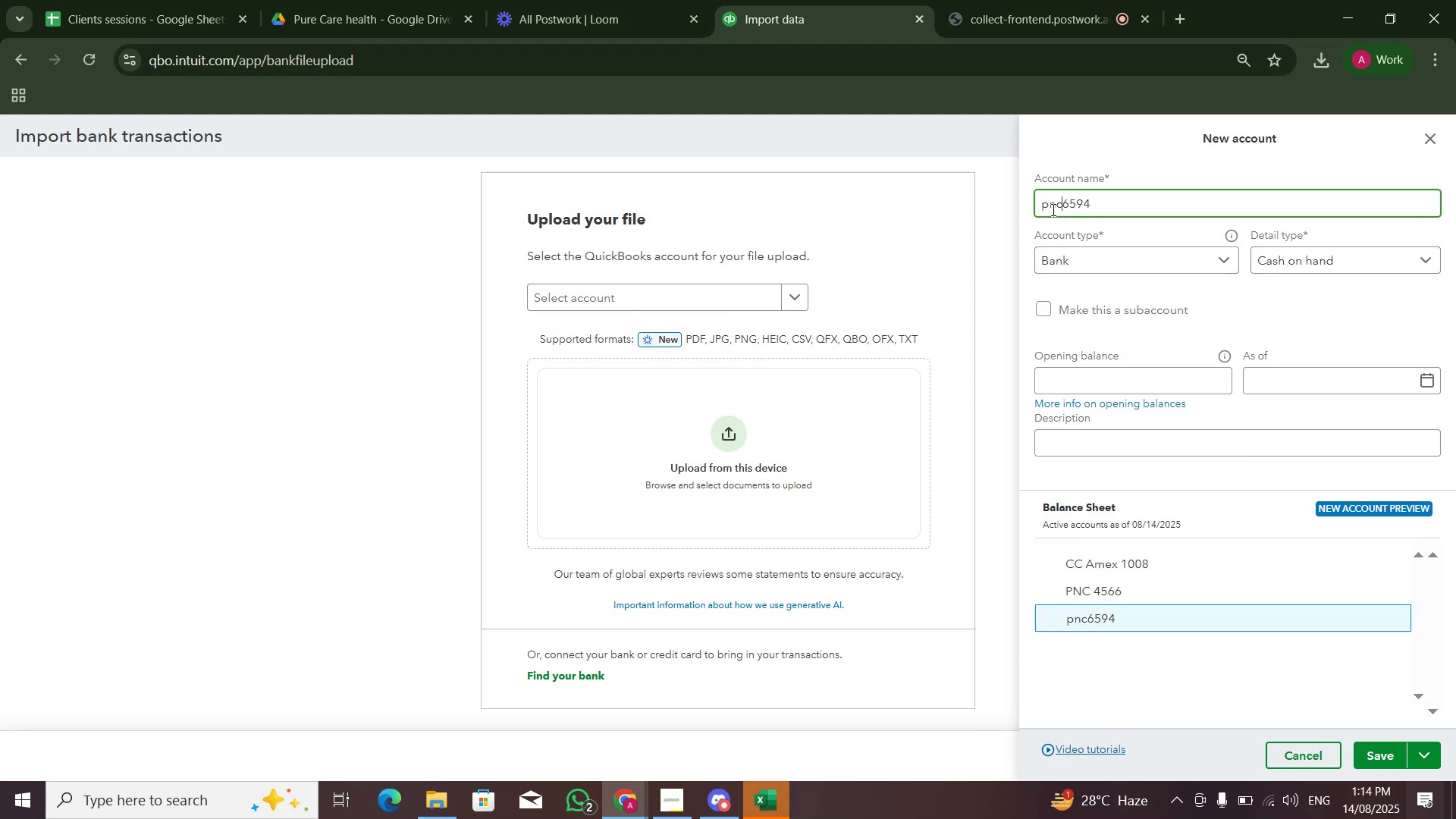 
key(Control+ControlLeft)
 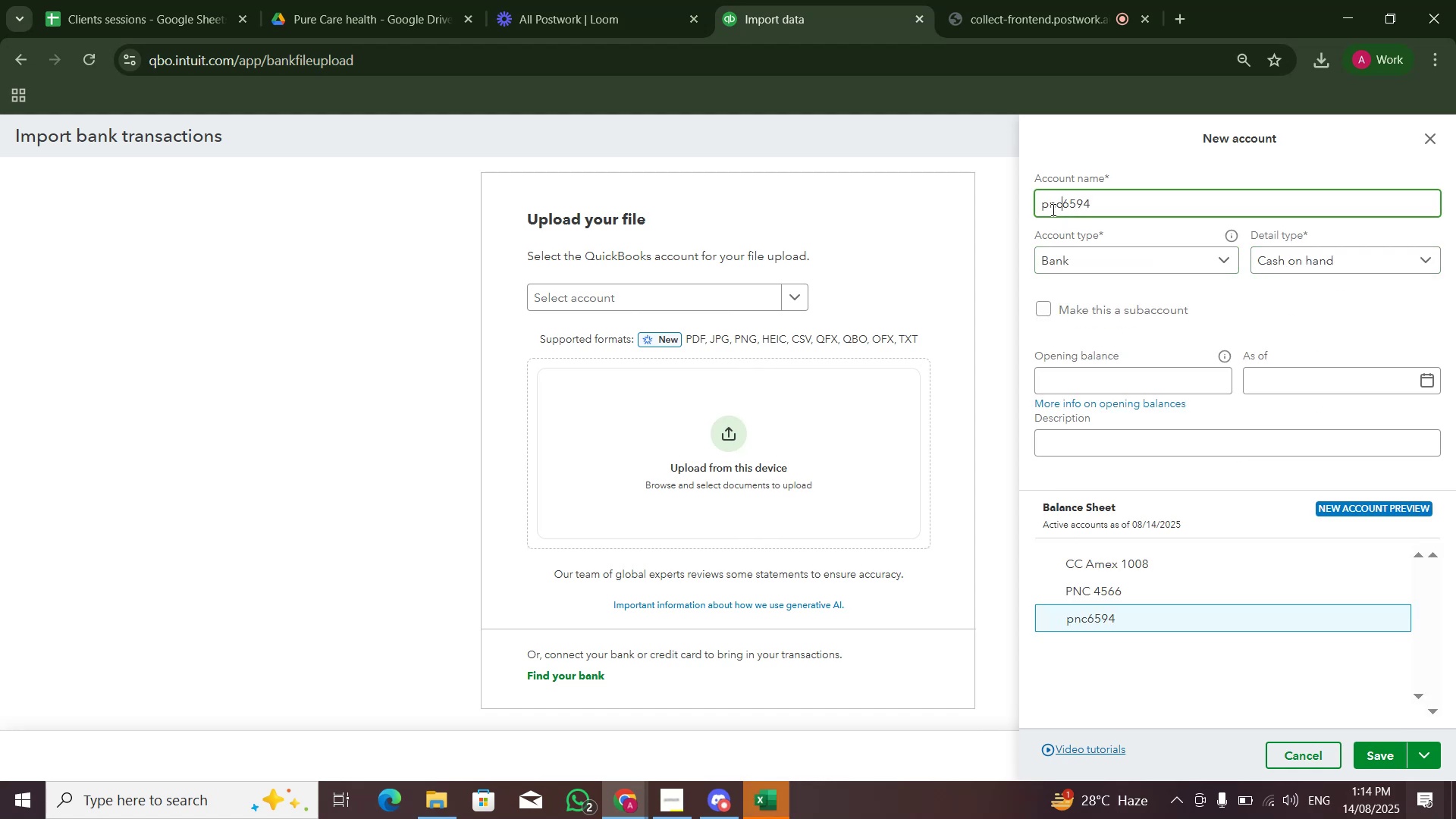 
key(Control+Shift+ArrowLeft)
 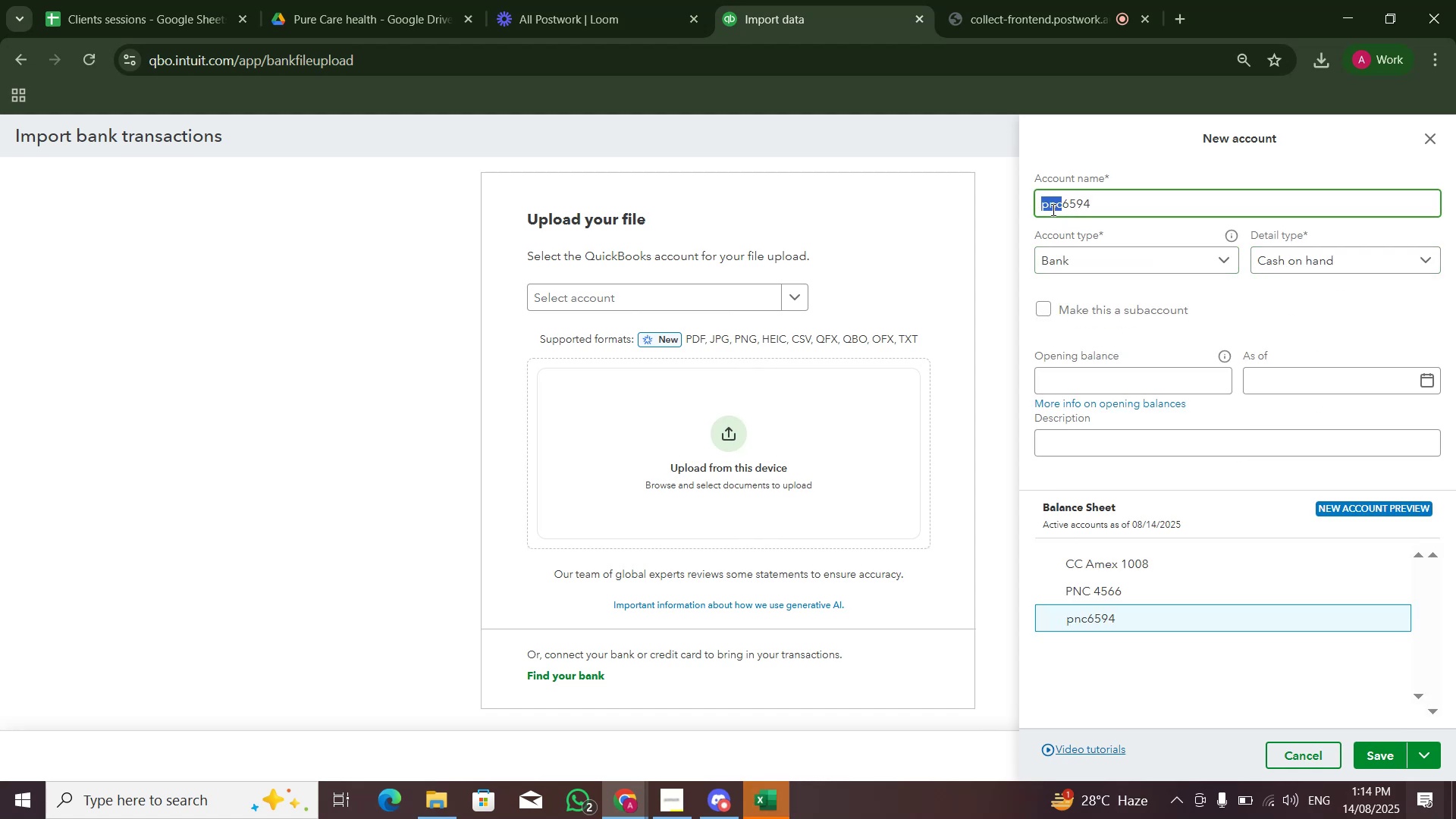 
type(PNC)
 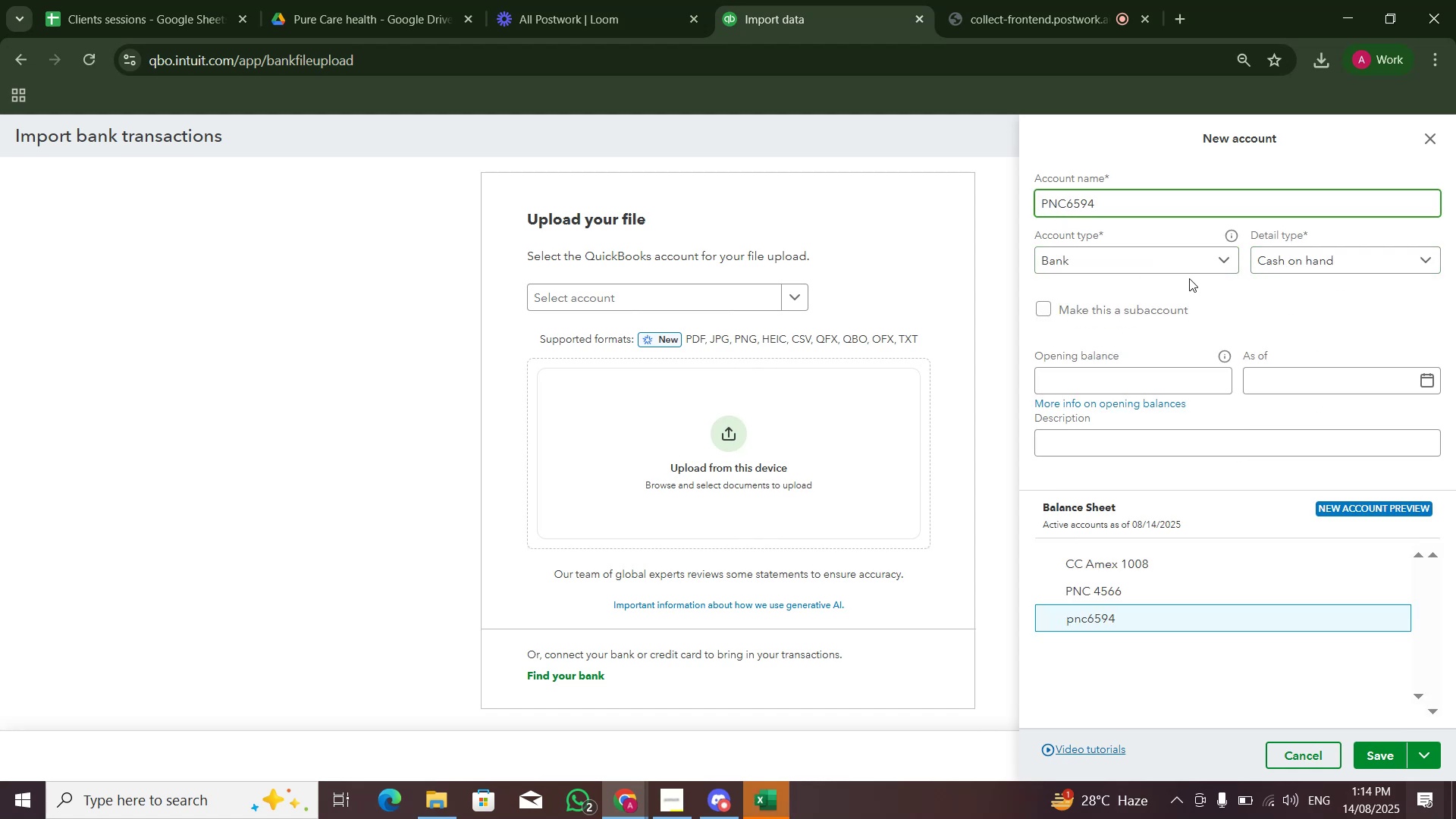 
left_click([1246, 305])
 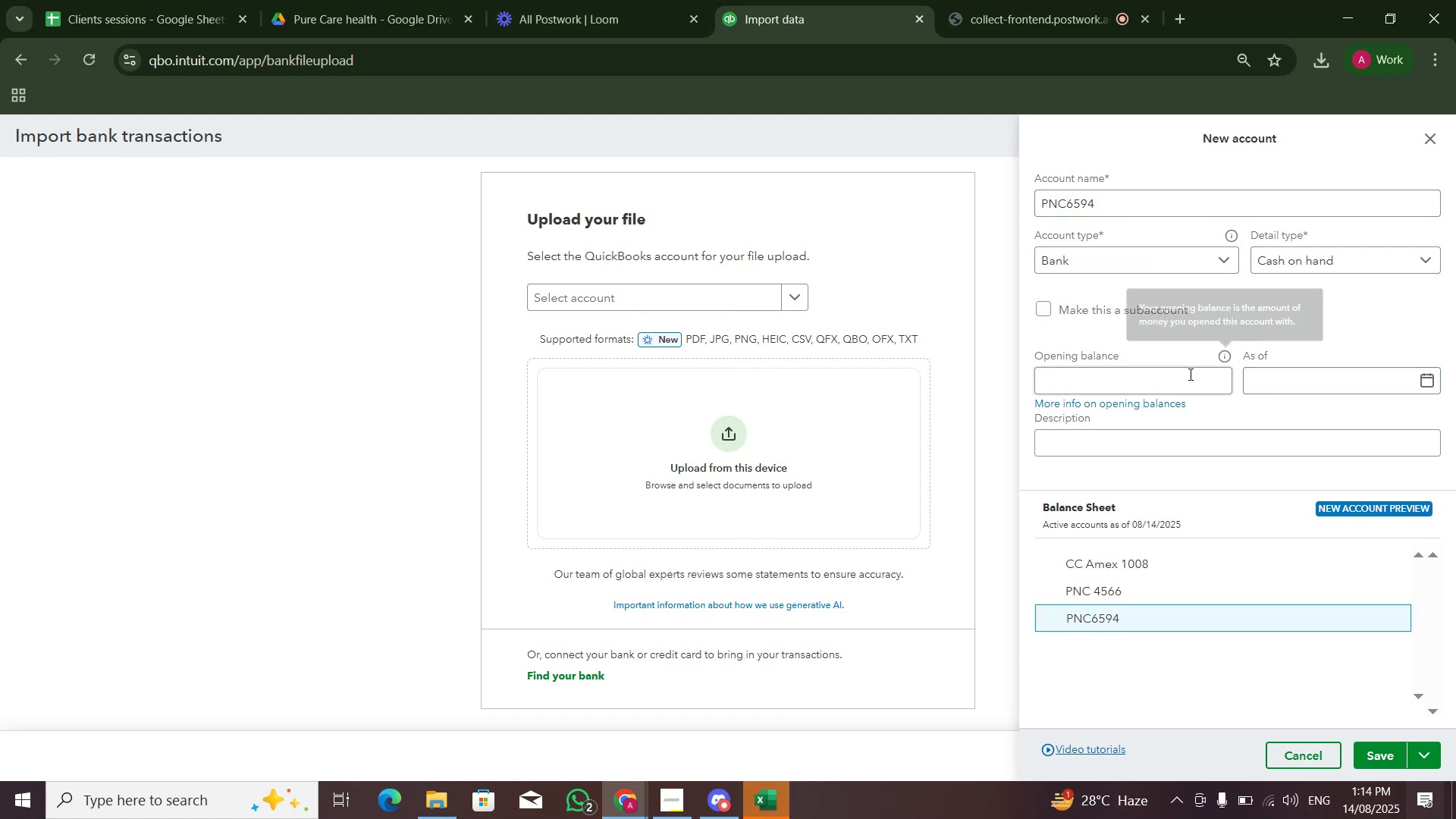 
left_click([1188, 374])
 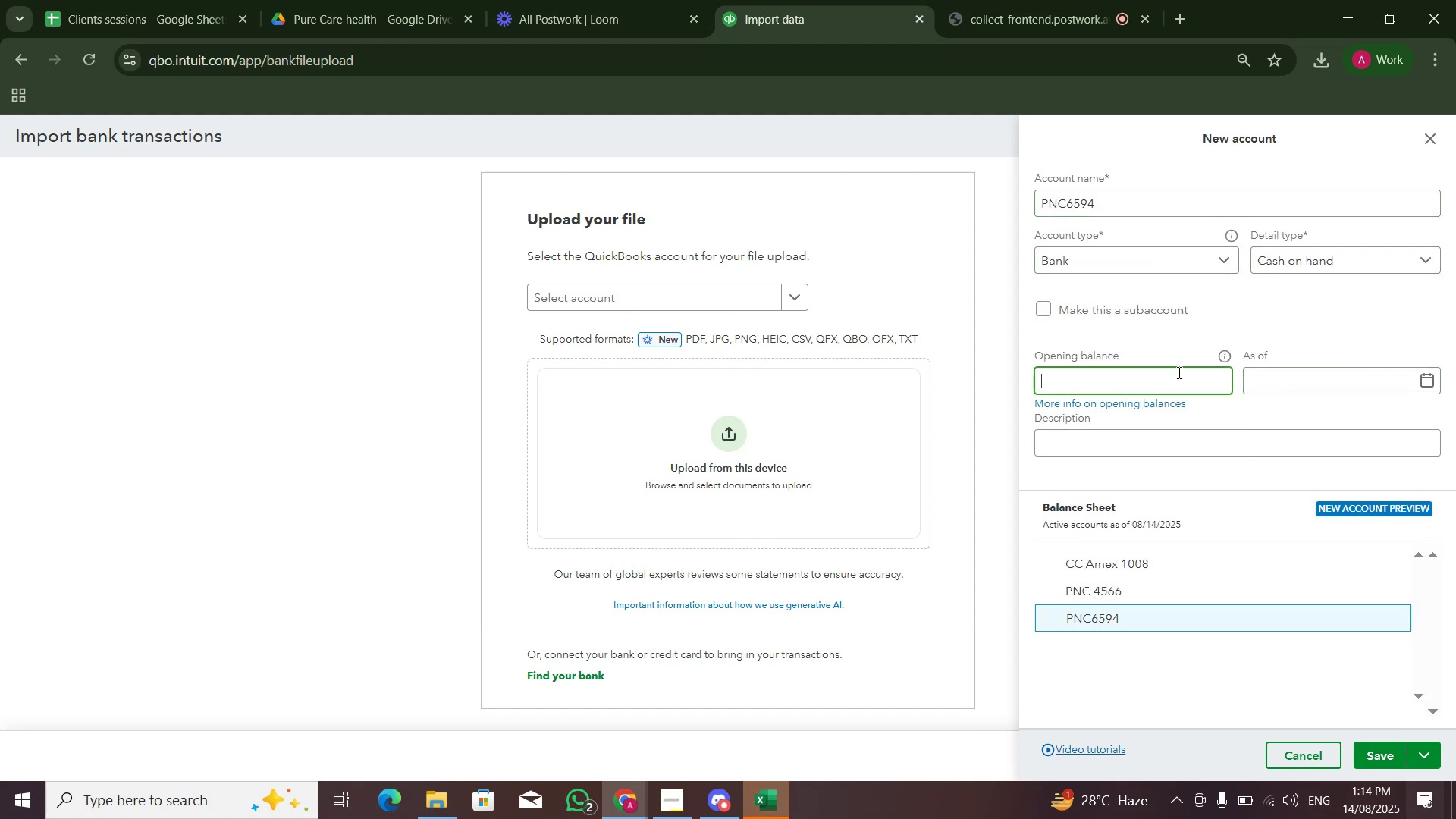 
key(Alt+AltLeft)
 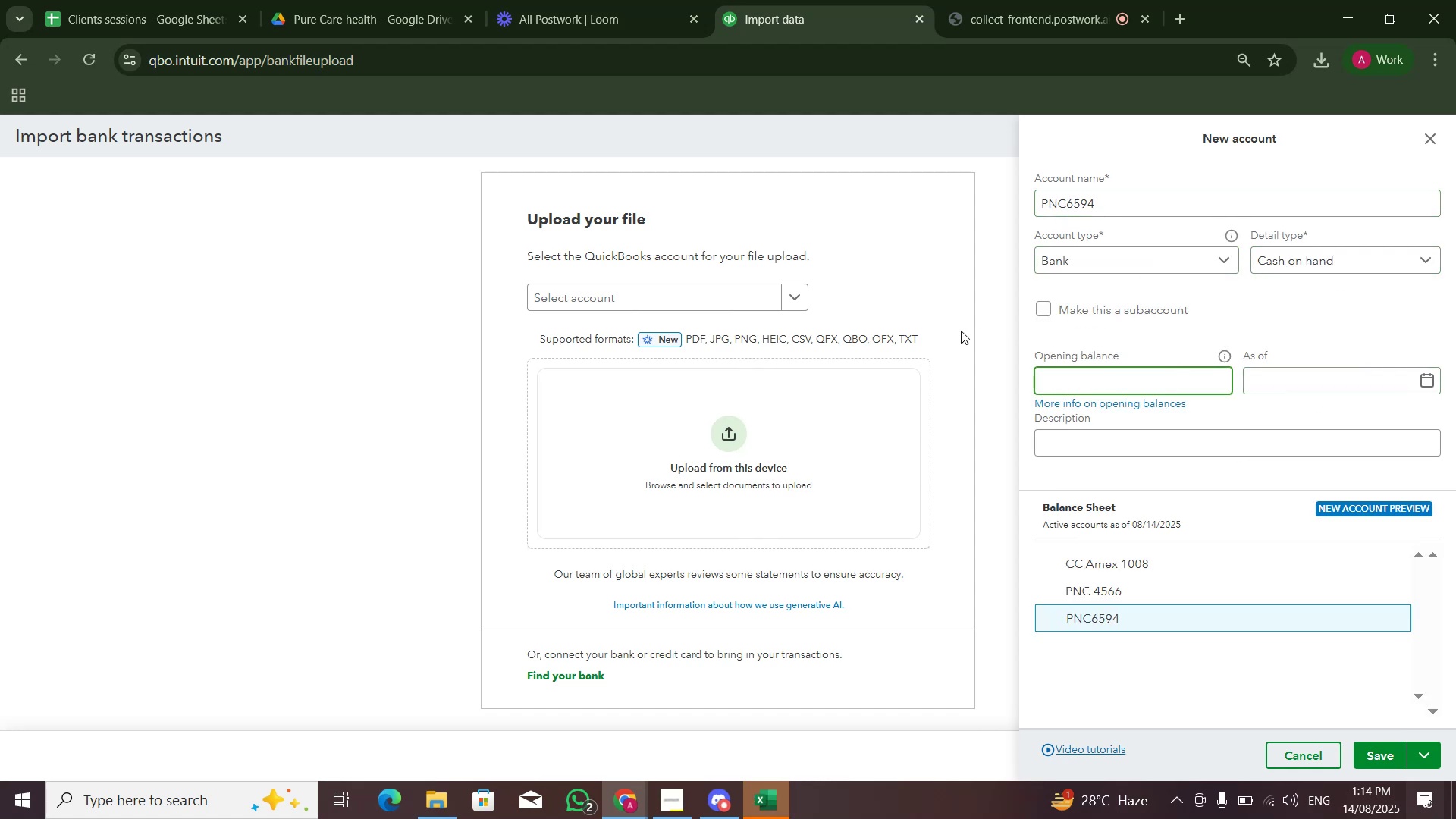 
key(Alt+Tab)
 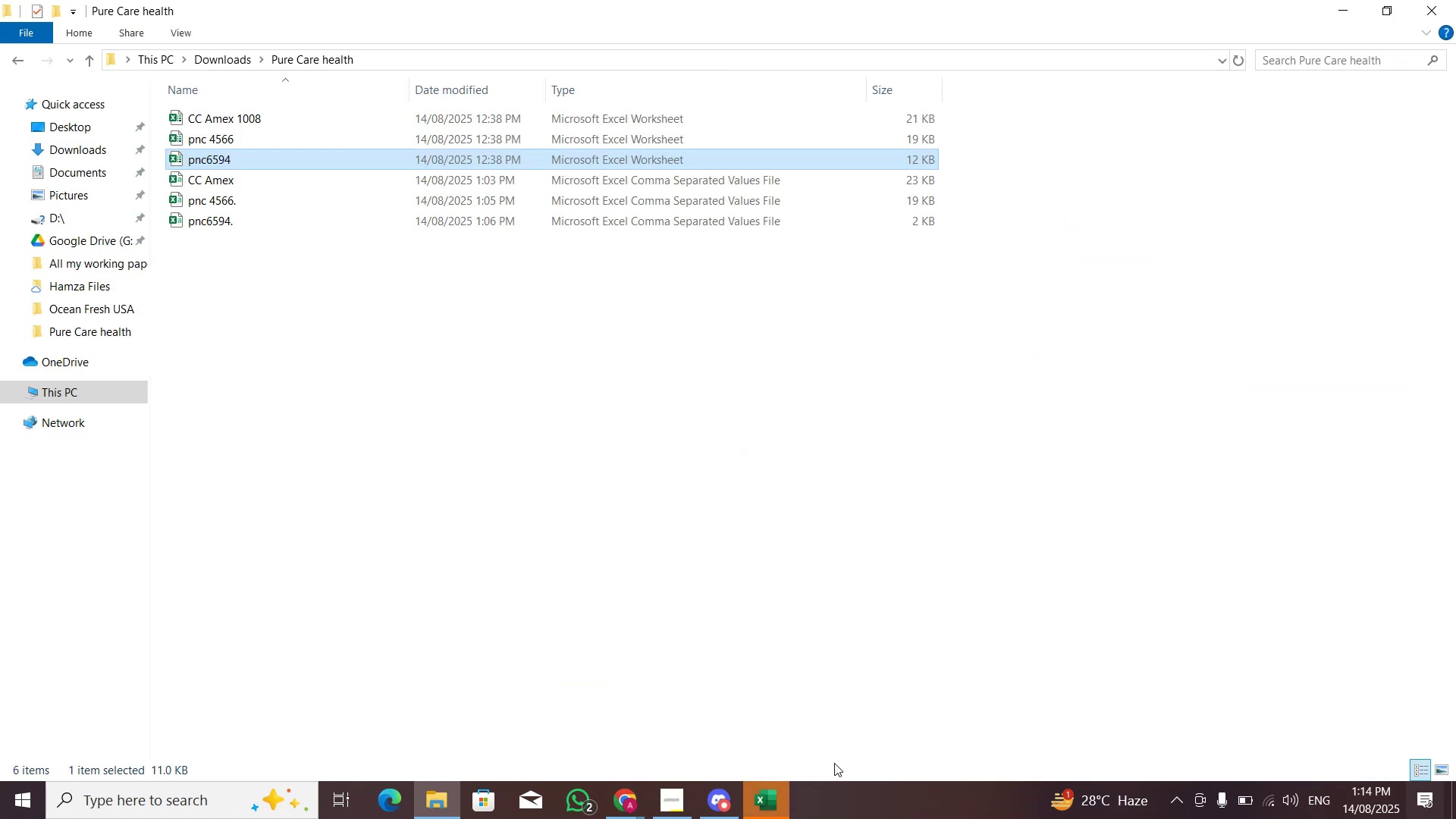 
key(Alt+AltLeft)
 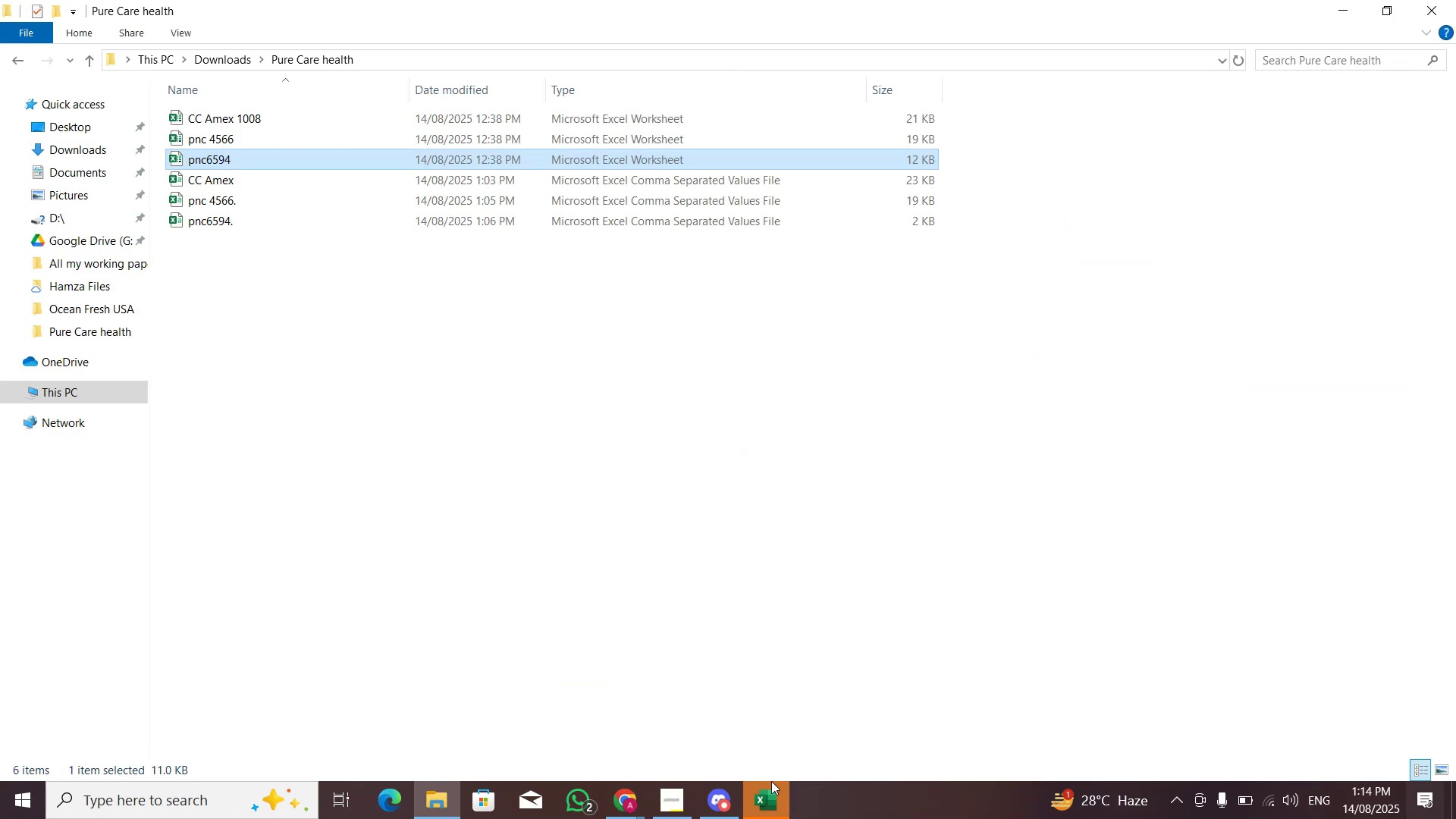 
key(Alt+Tab)
 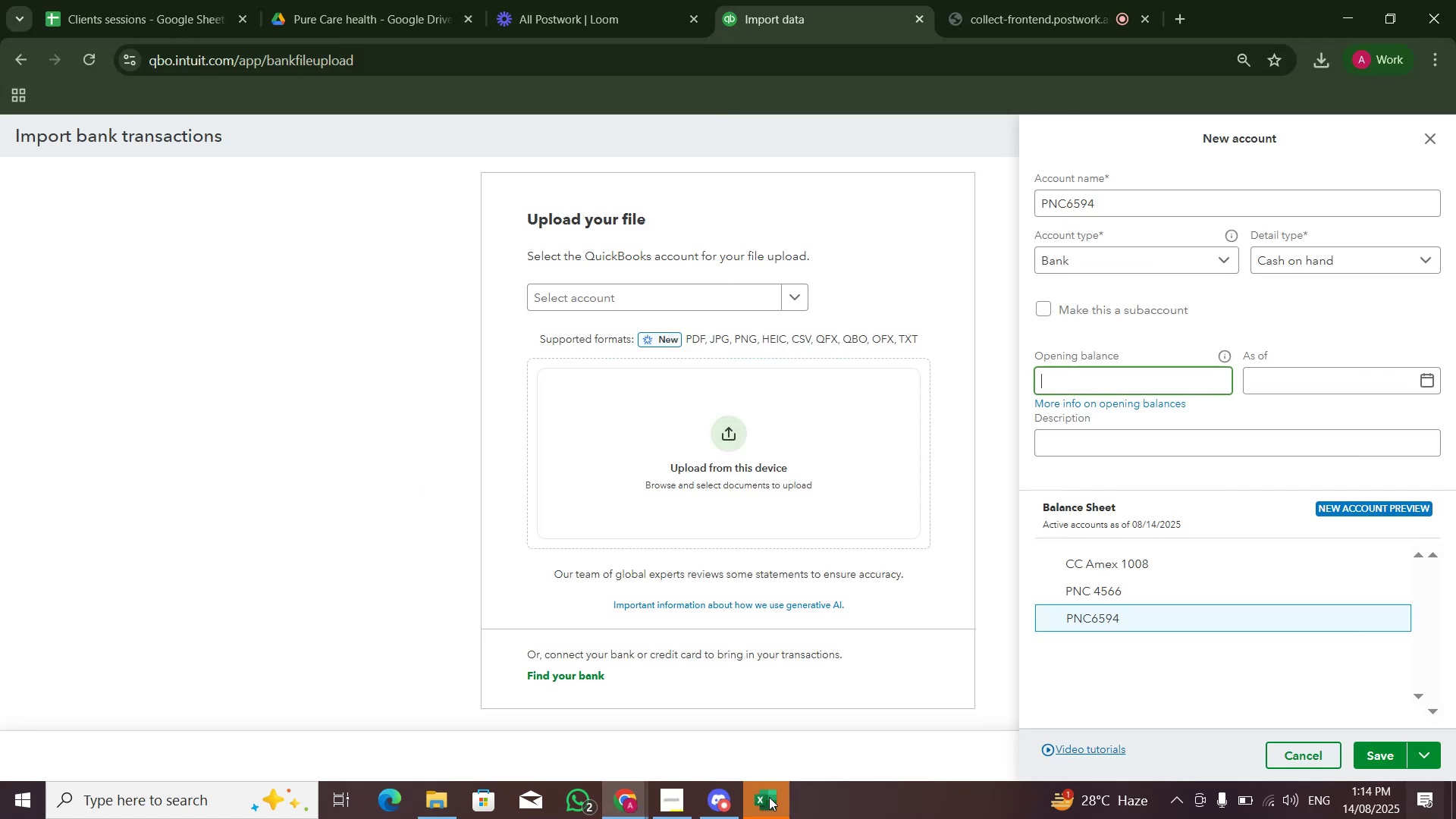 
left_click([769, 799])
 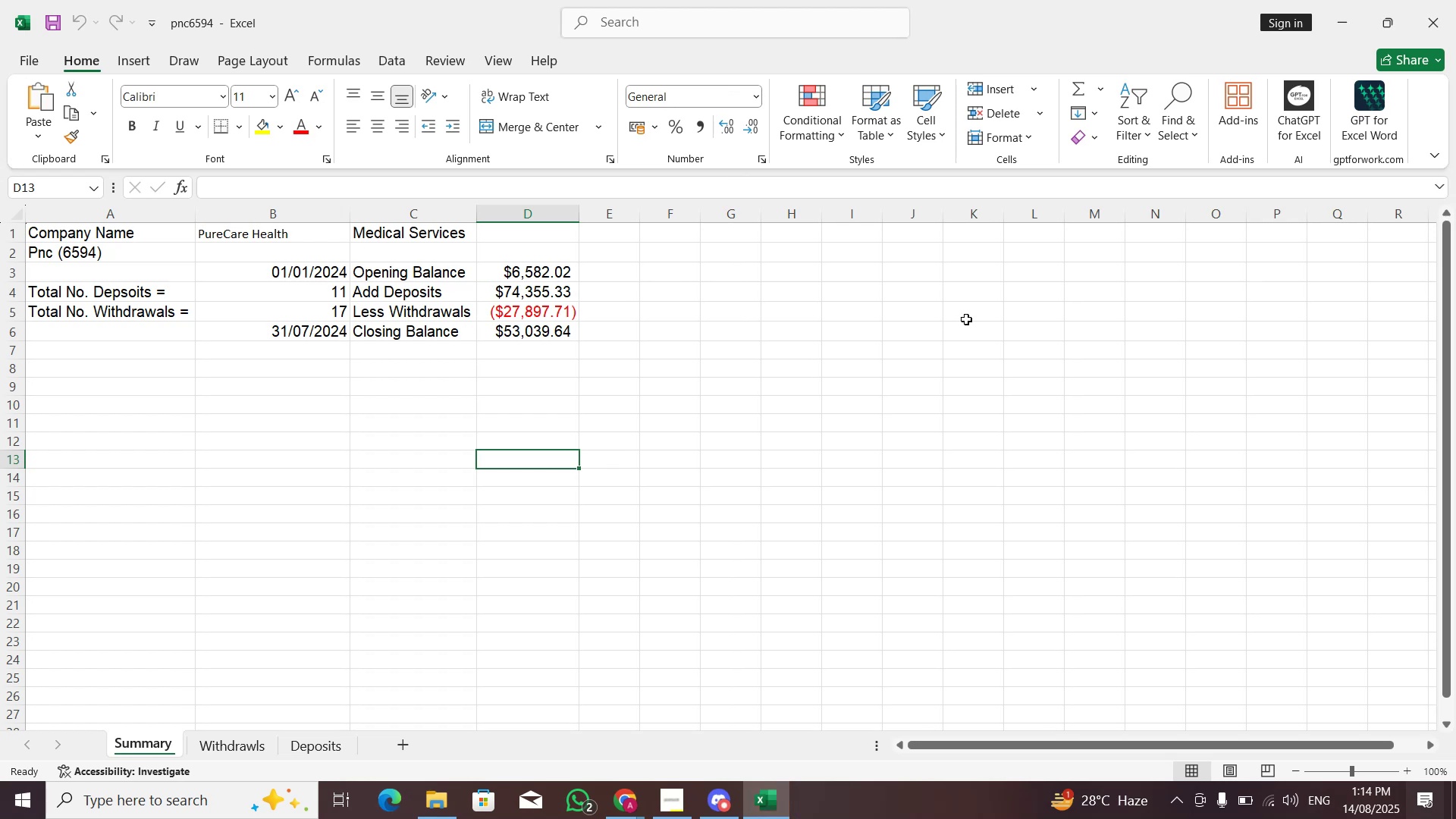 
key(Alt+AltLeft)
 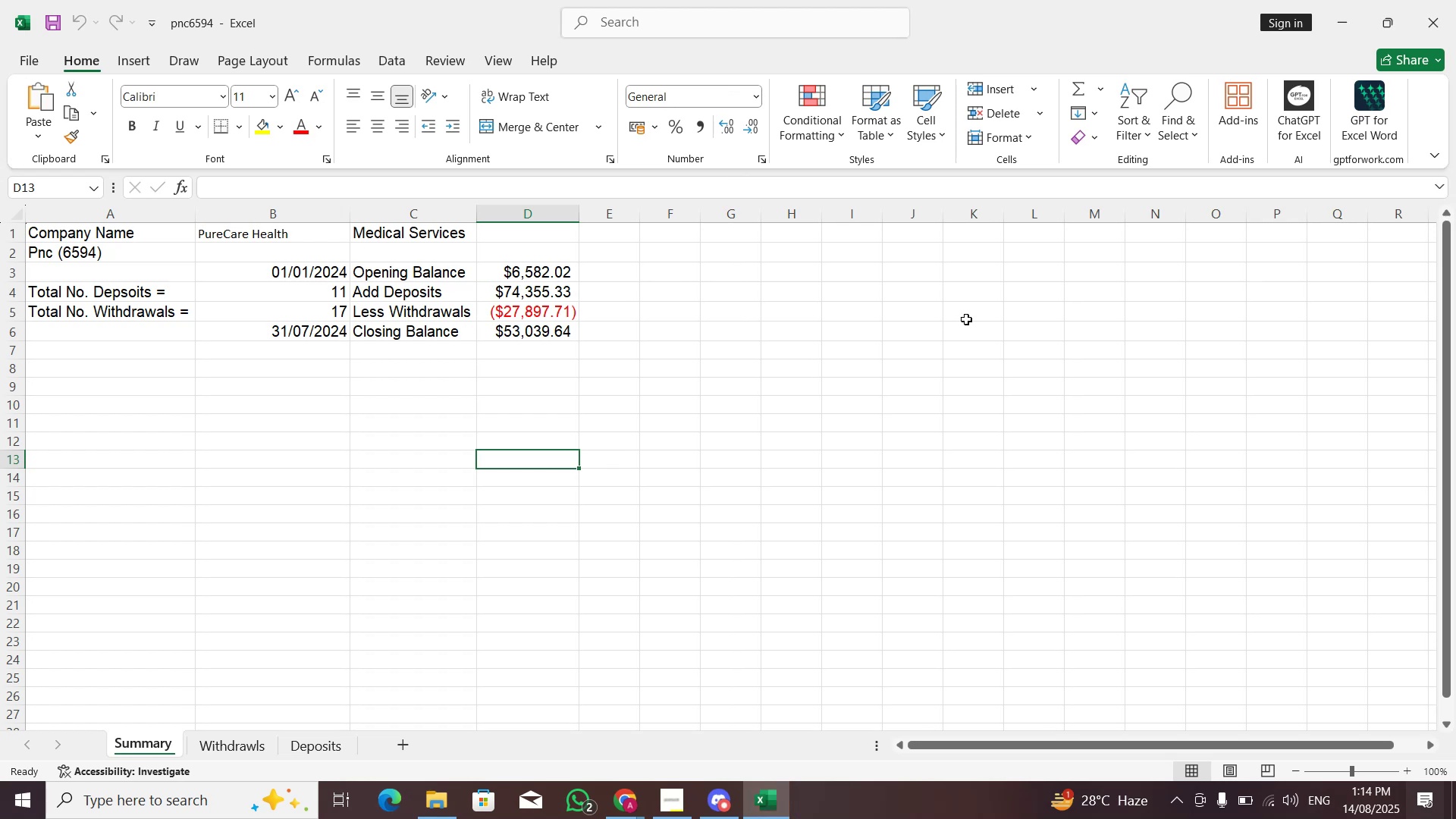 
key(Alt+Tab)
 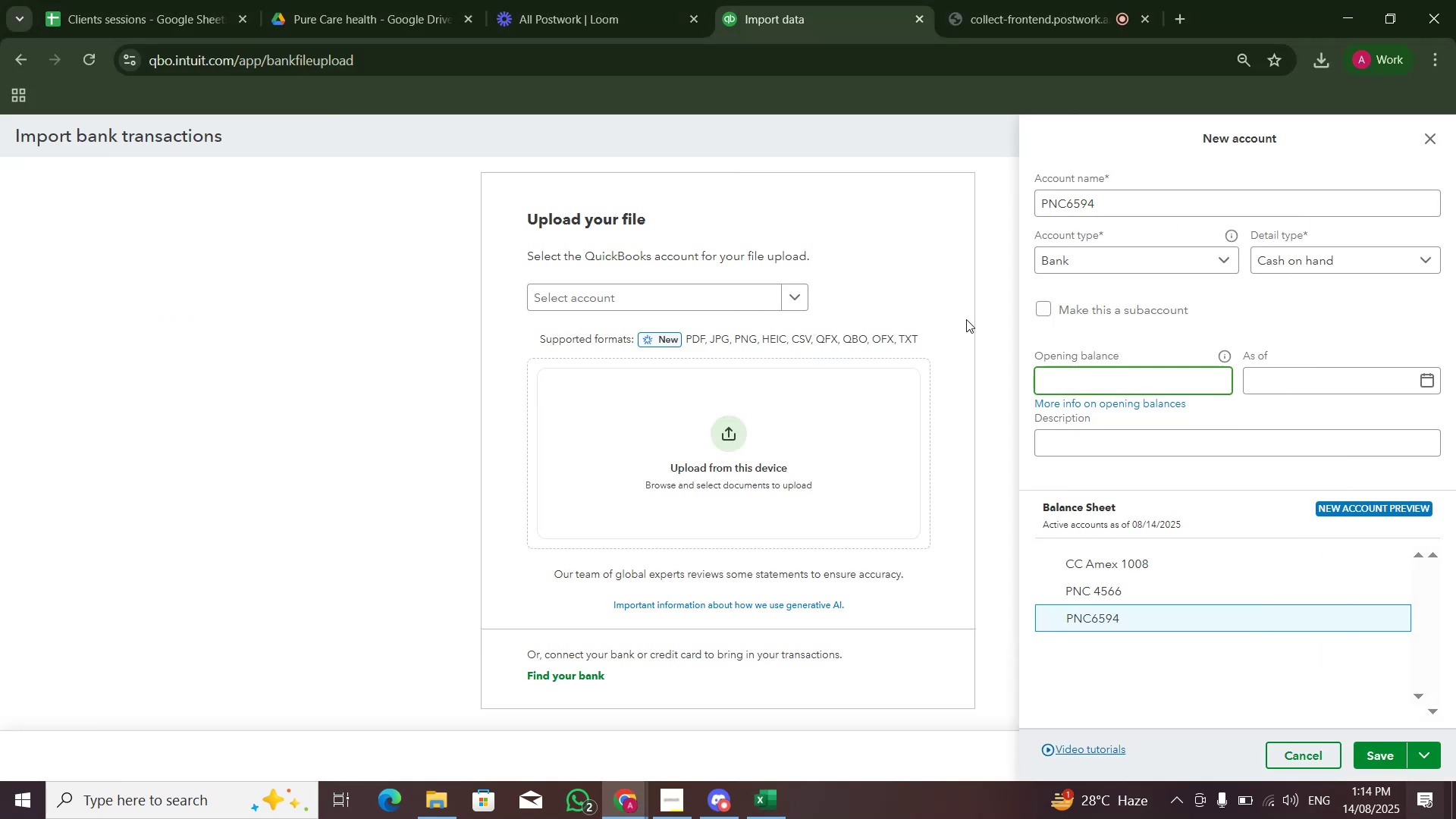 
key(Numpad6)
 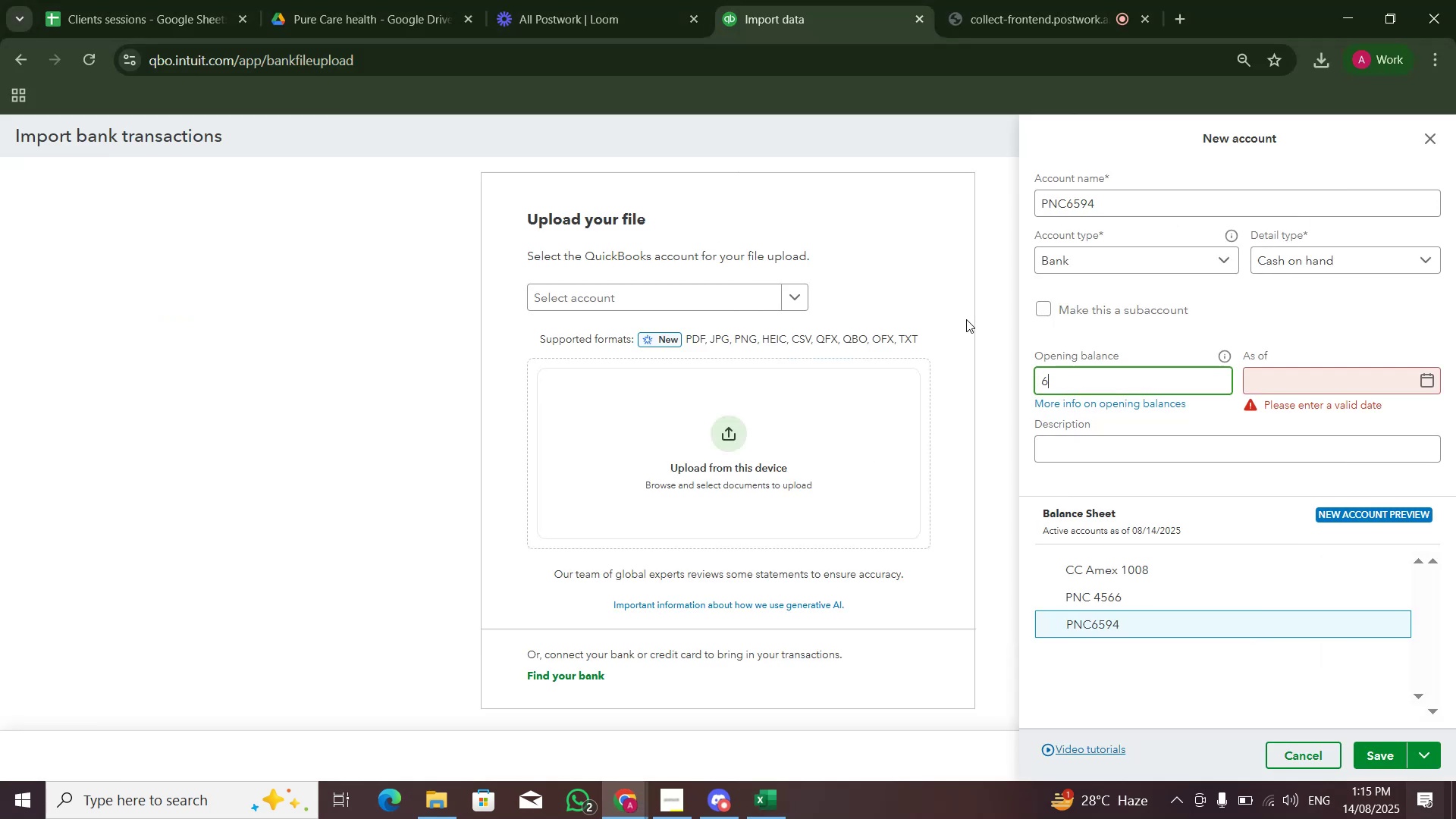 
key(Numpad5)
 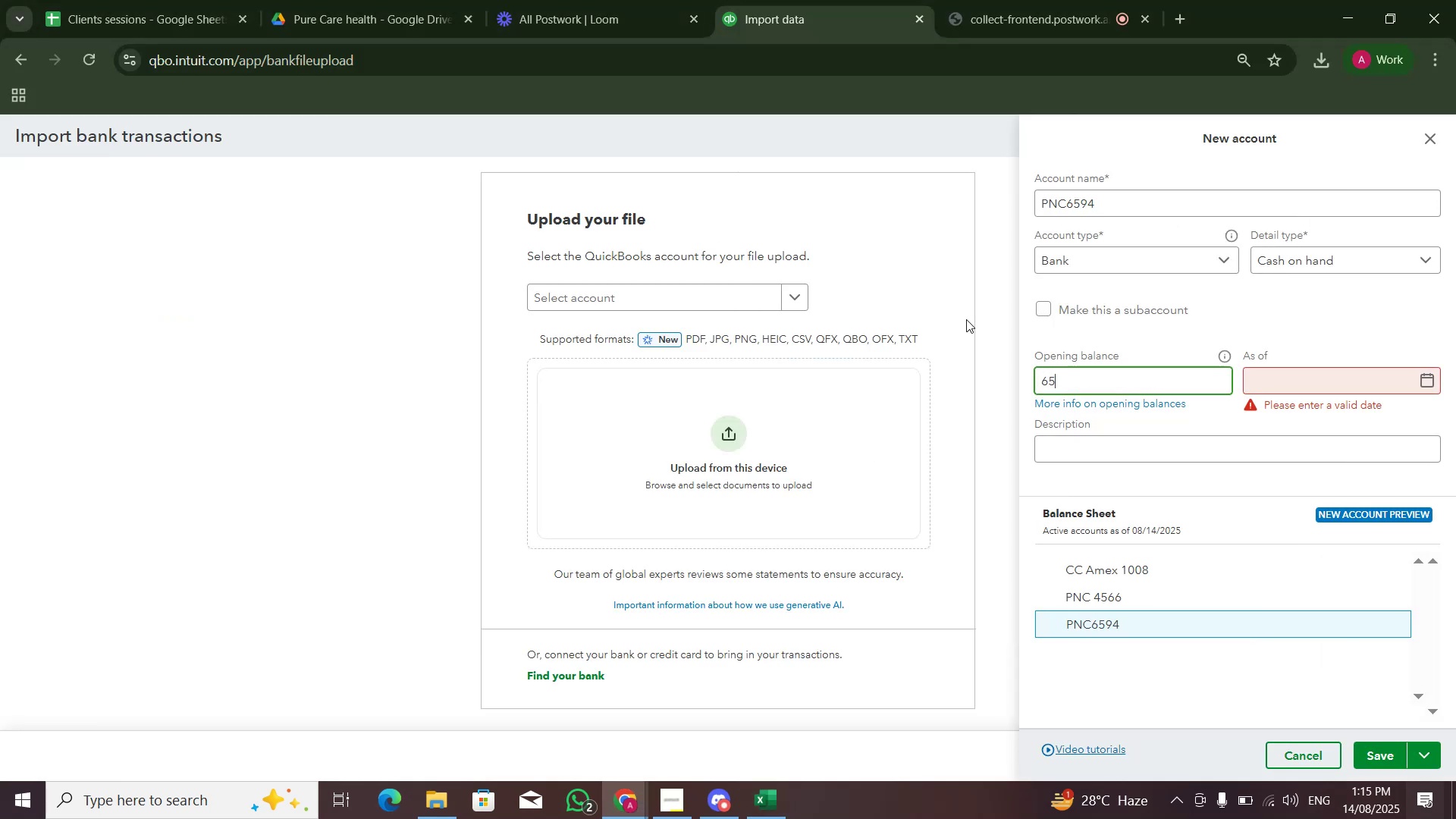 
key(Numpad8)
 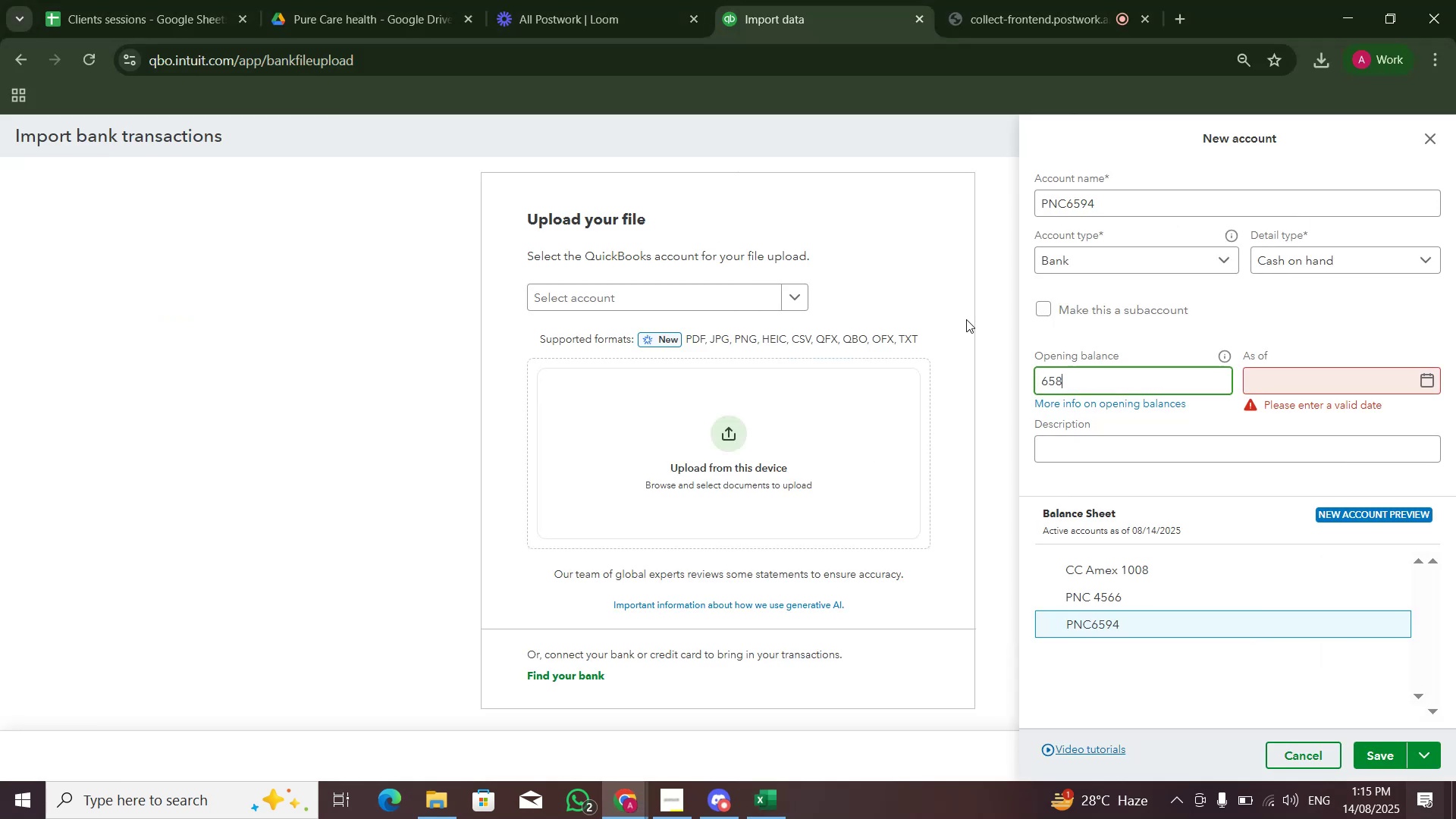 
key(Numpad2)
 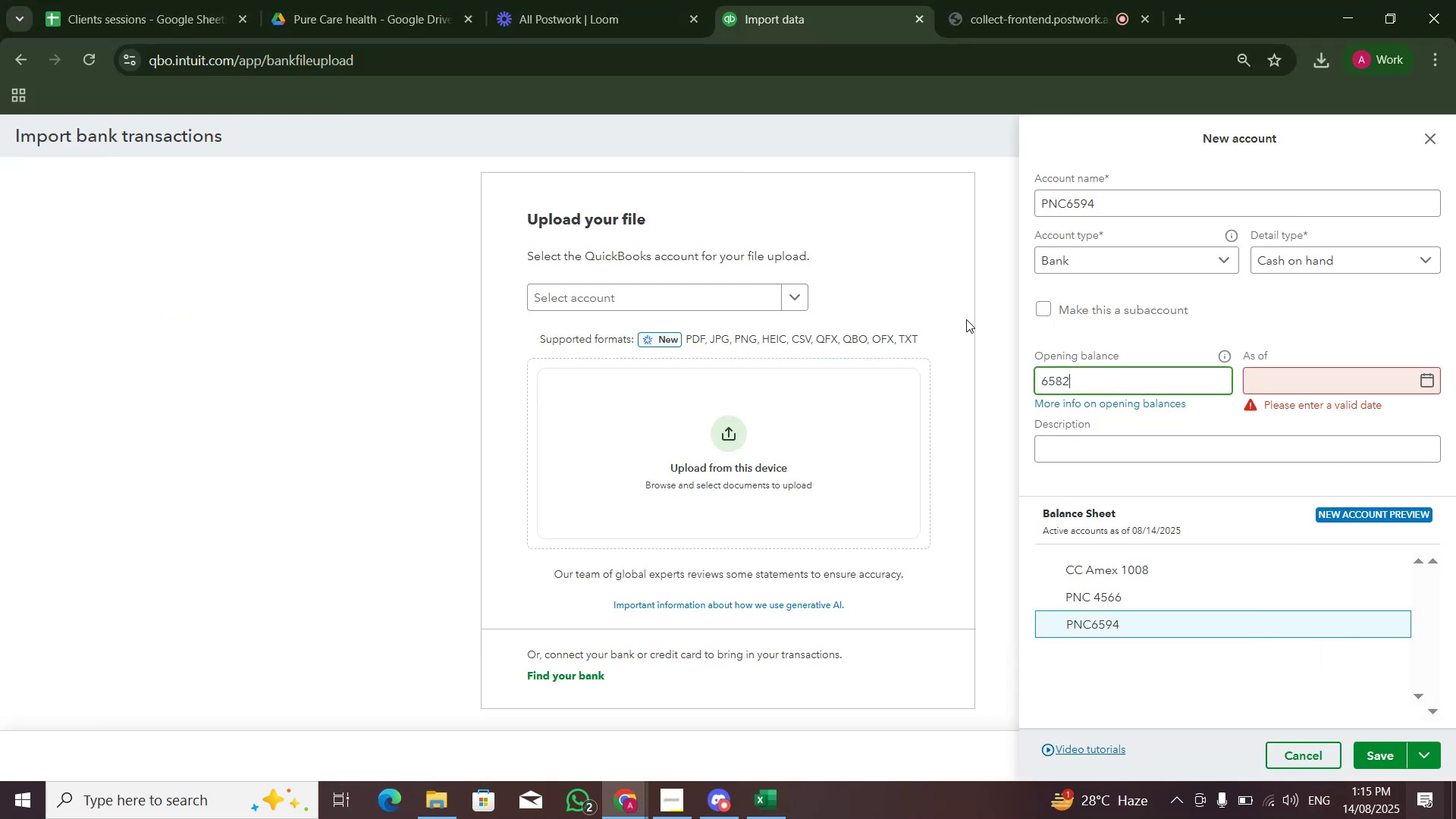 
key(NumpadDecimal)
 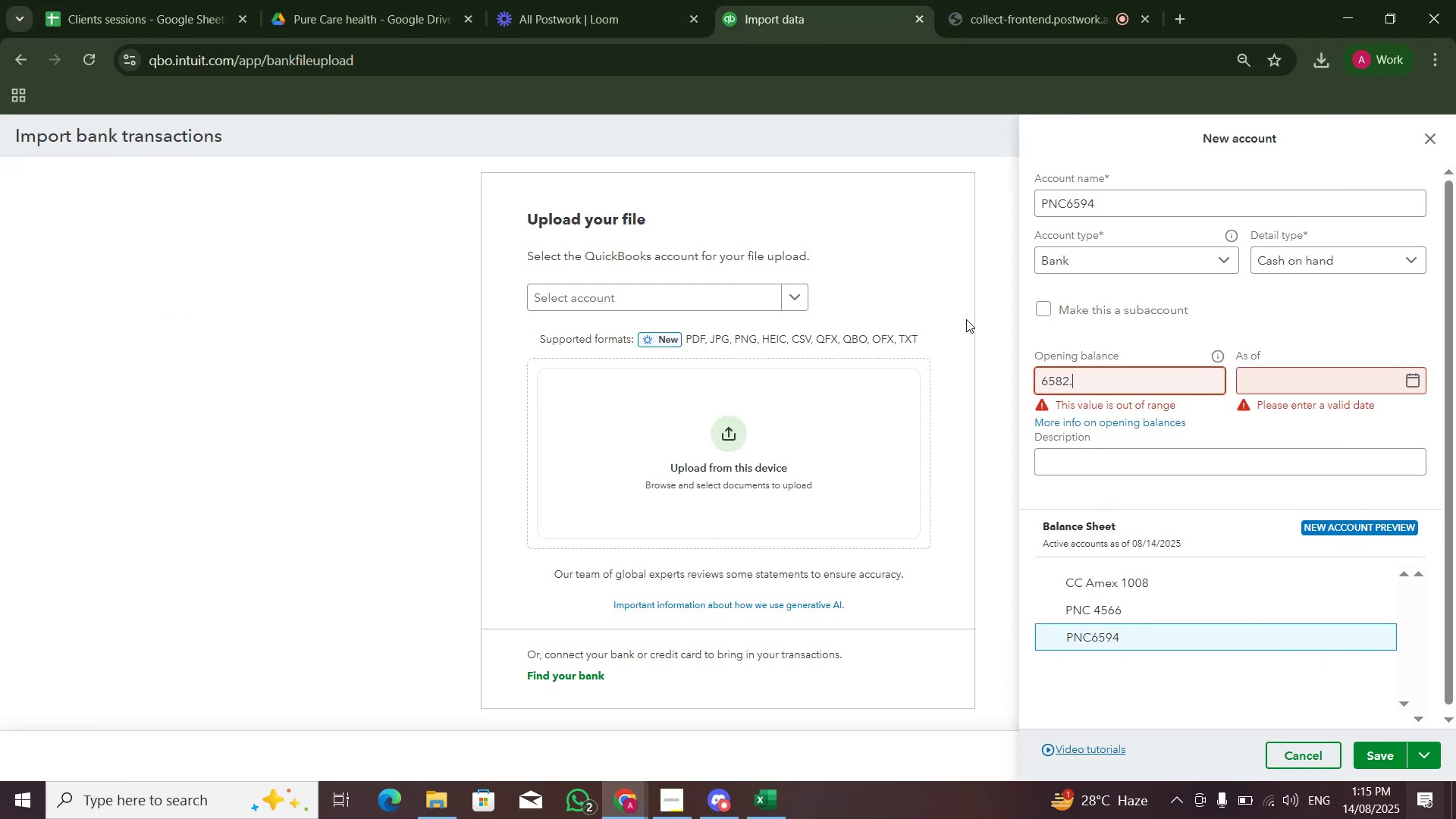 
key(Alt+AltLeft)
 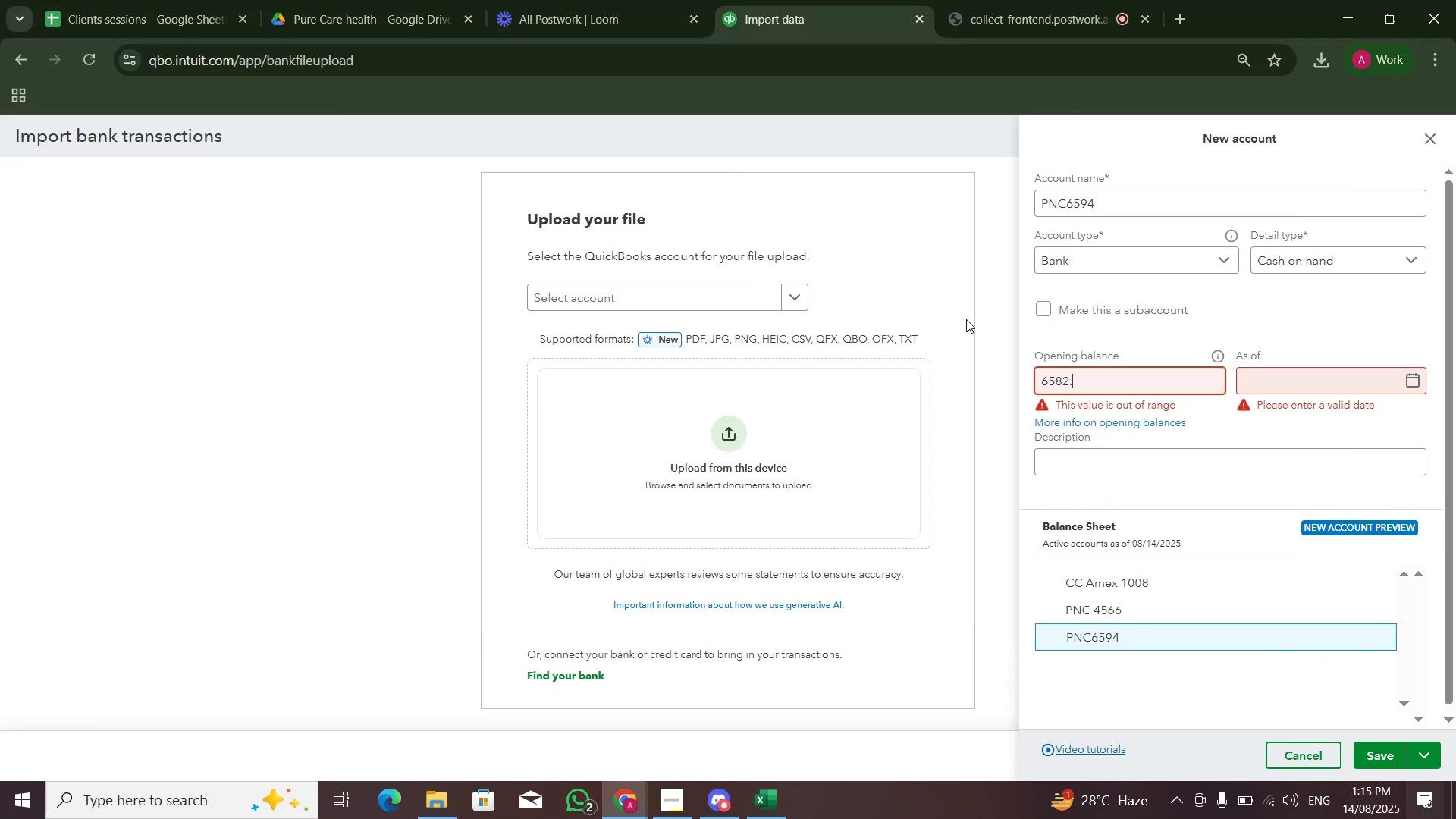 
key(Alt+Tab)
 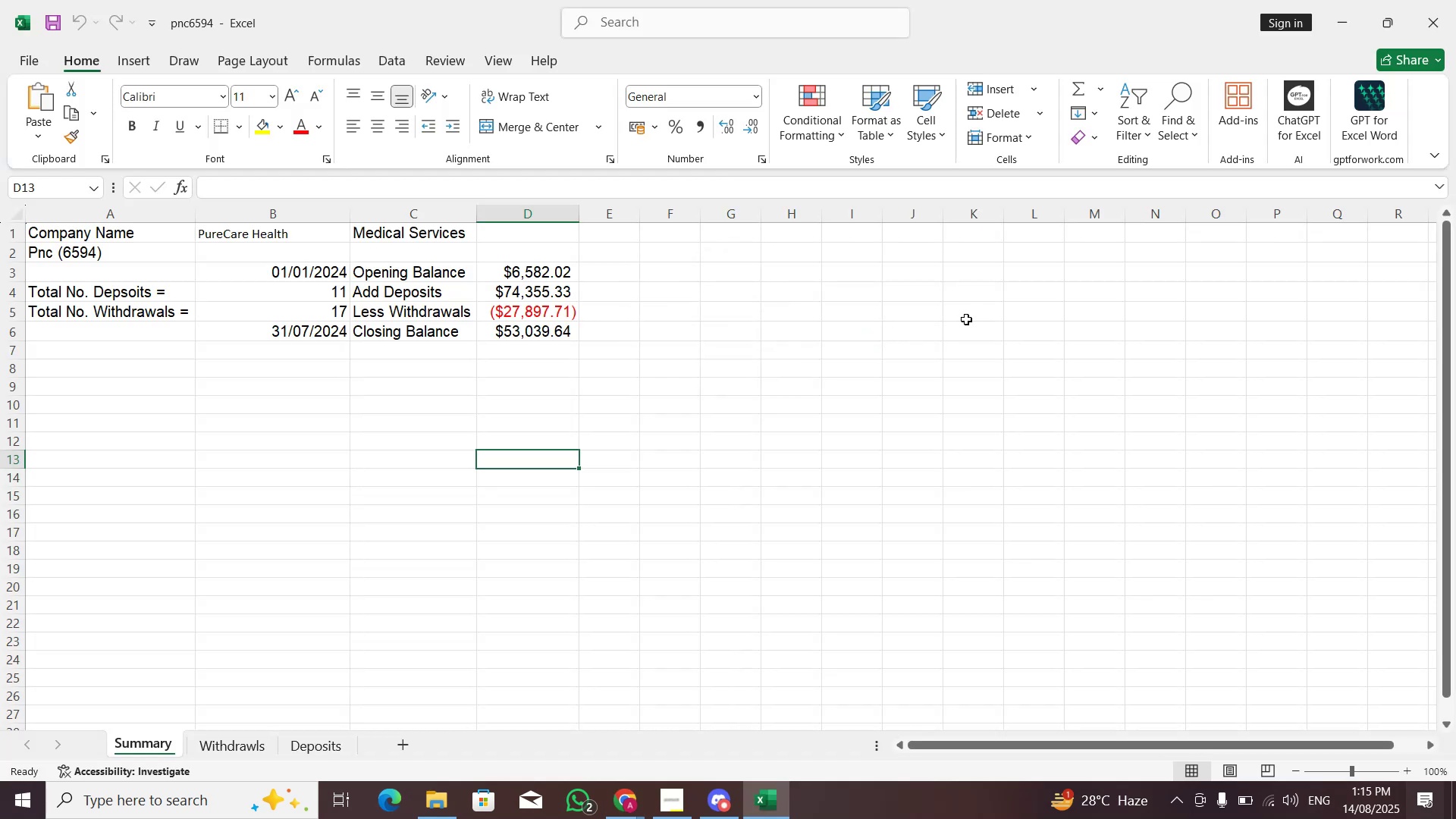 
key(Alt+AltLeft)
 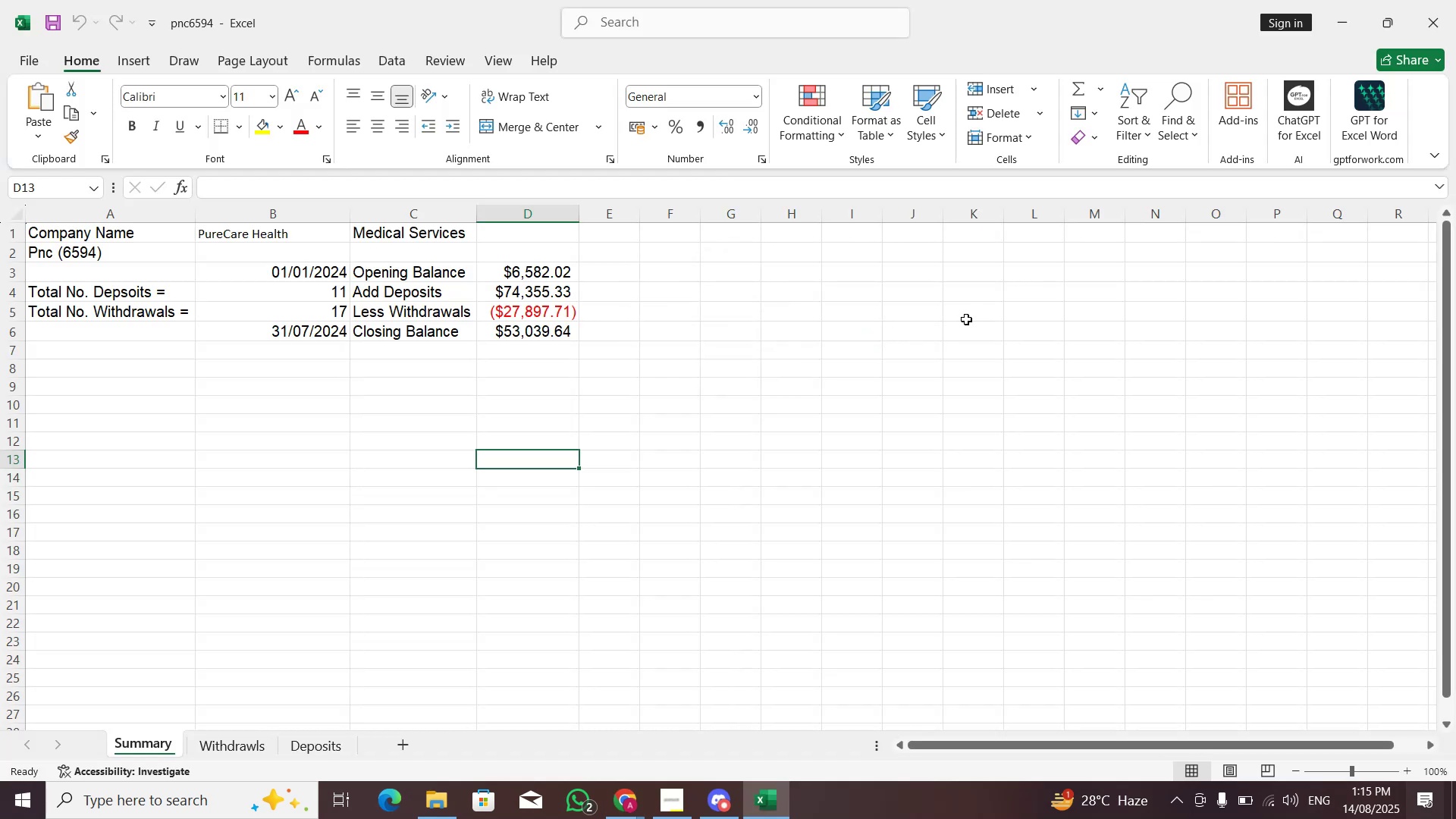 
key(Alt+Tab)
 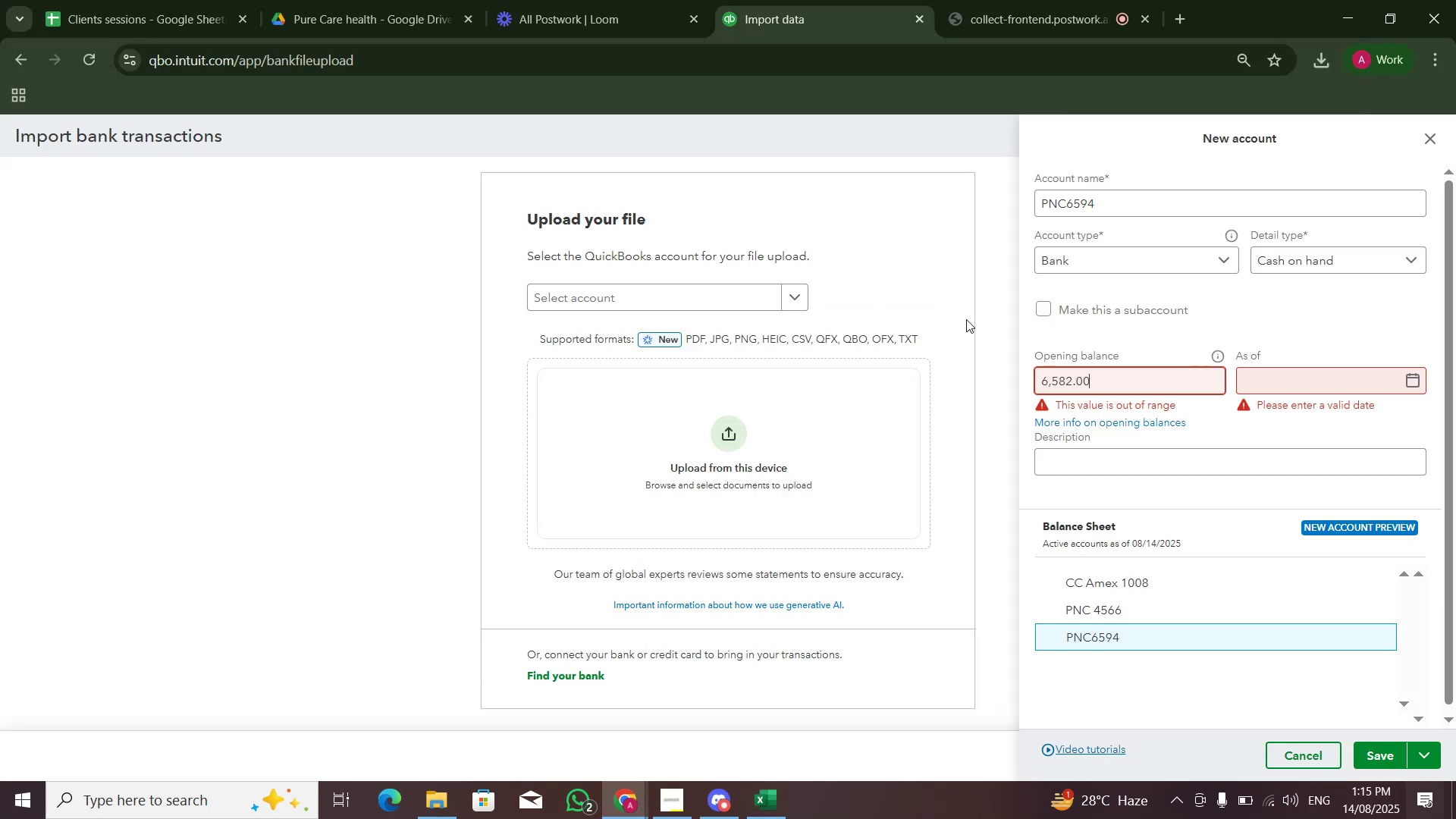 
key(Numpad0)
 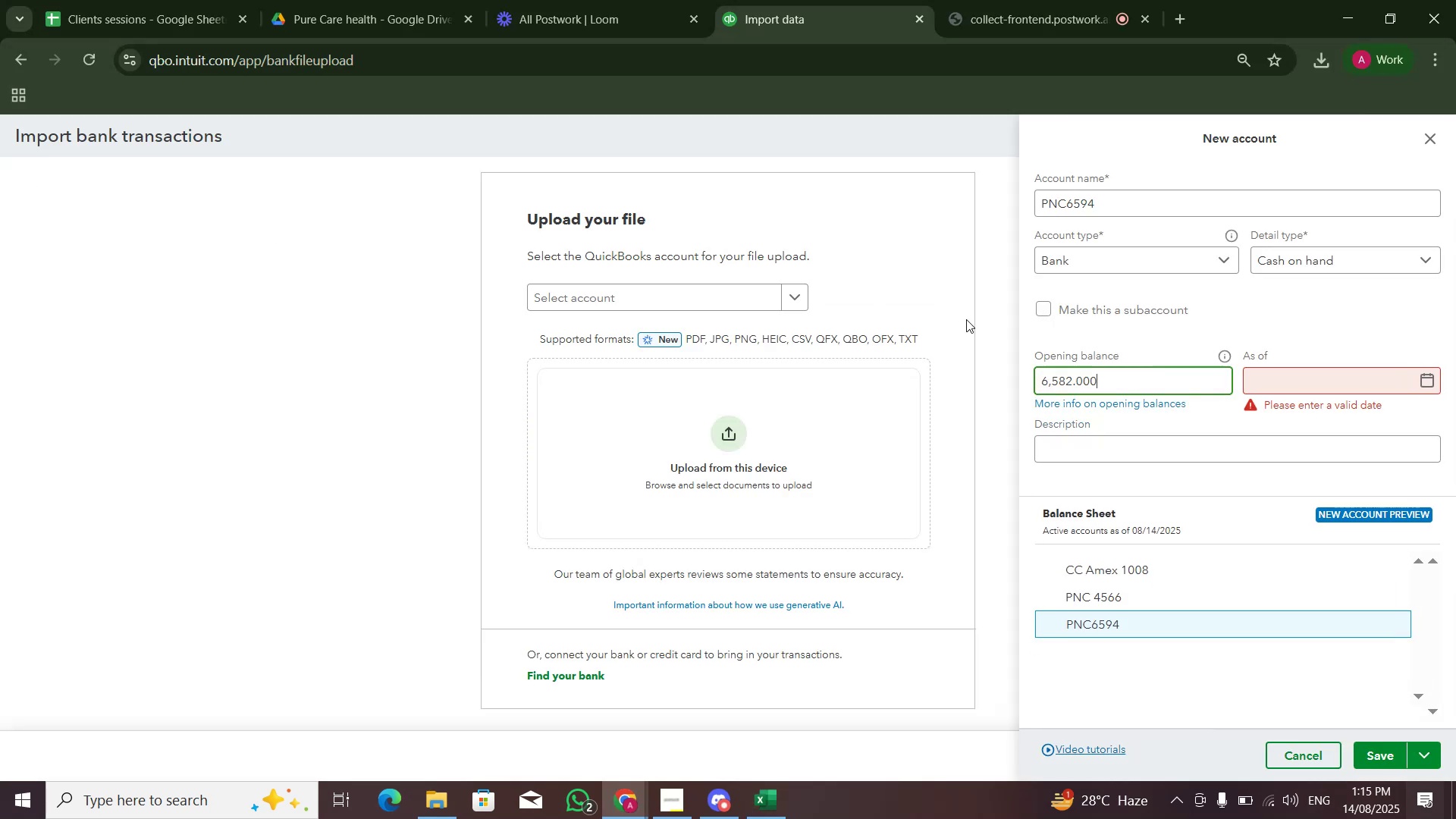 
key(Backspace)
 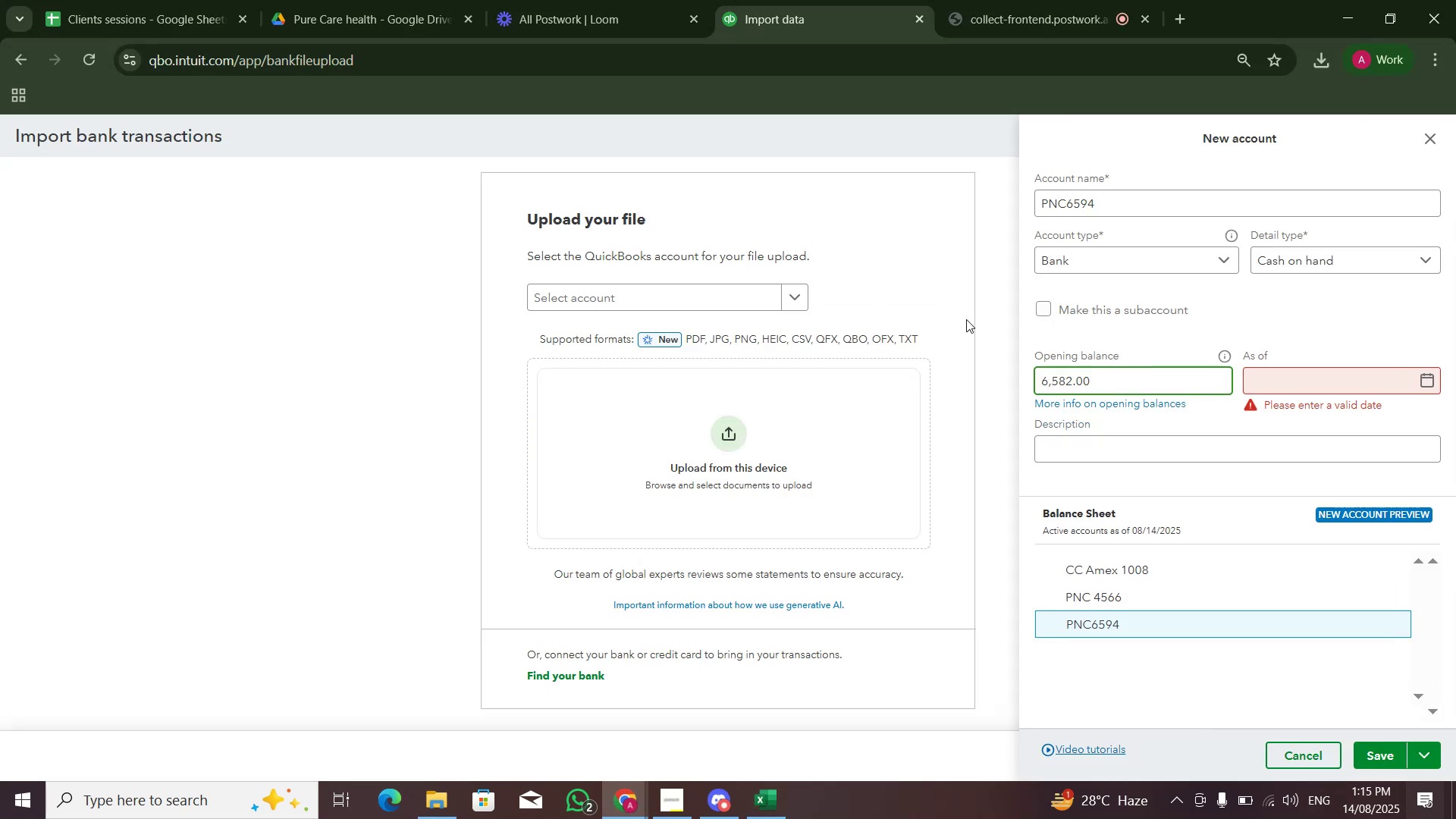 
key(Backspace)
 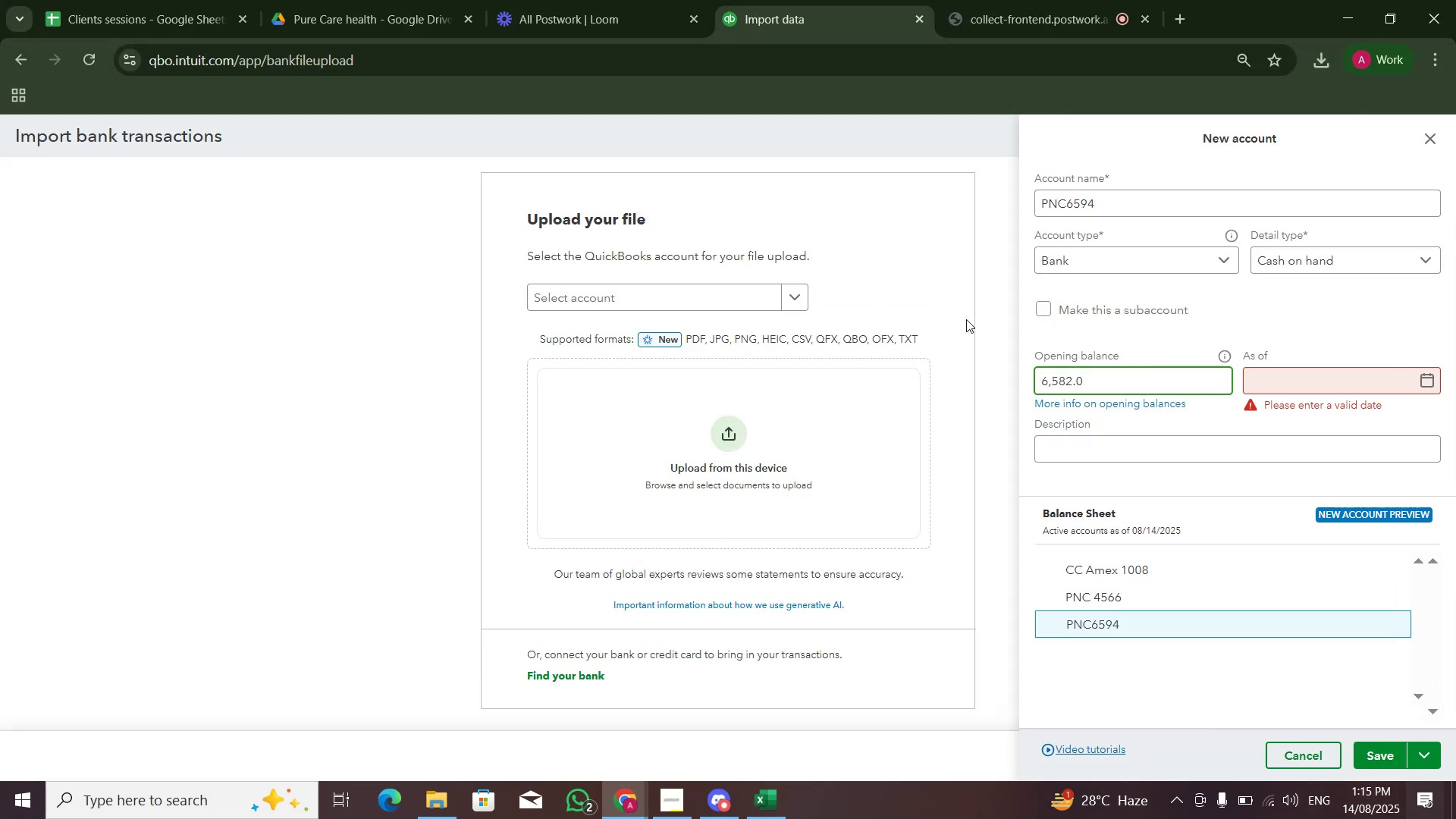 
key(Numpad2)
 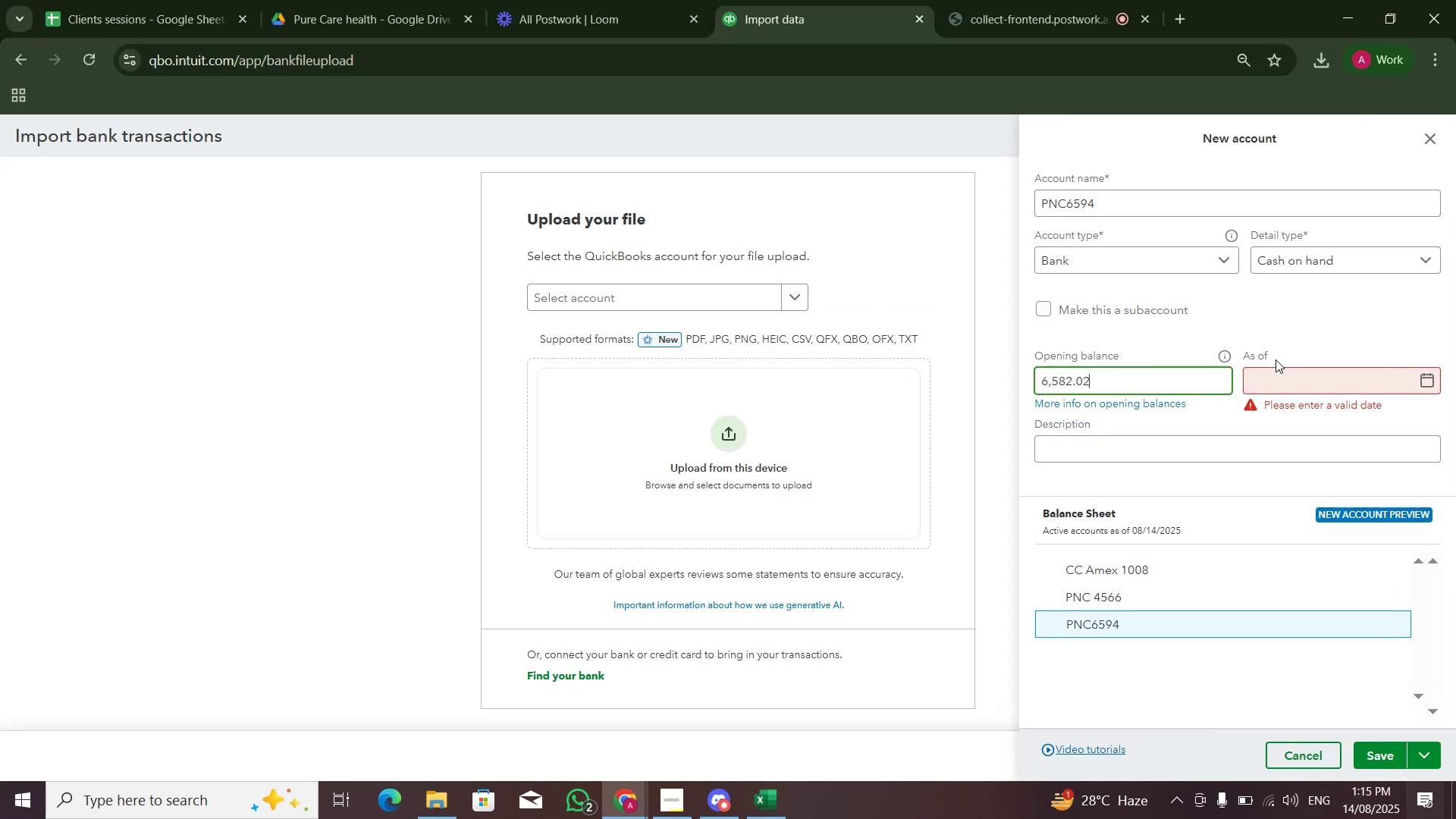 
left_click([1278, 378])
 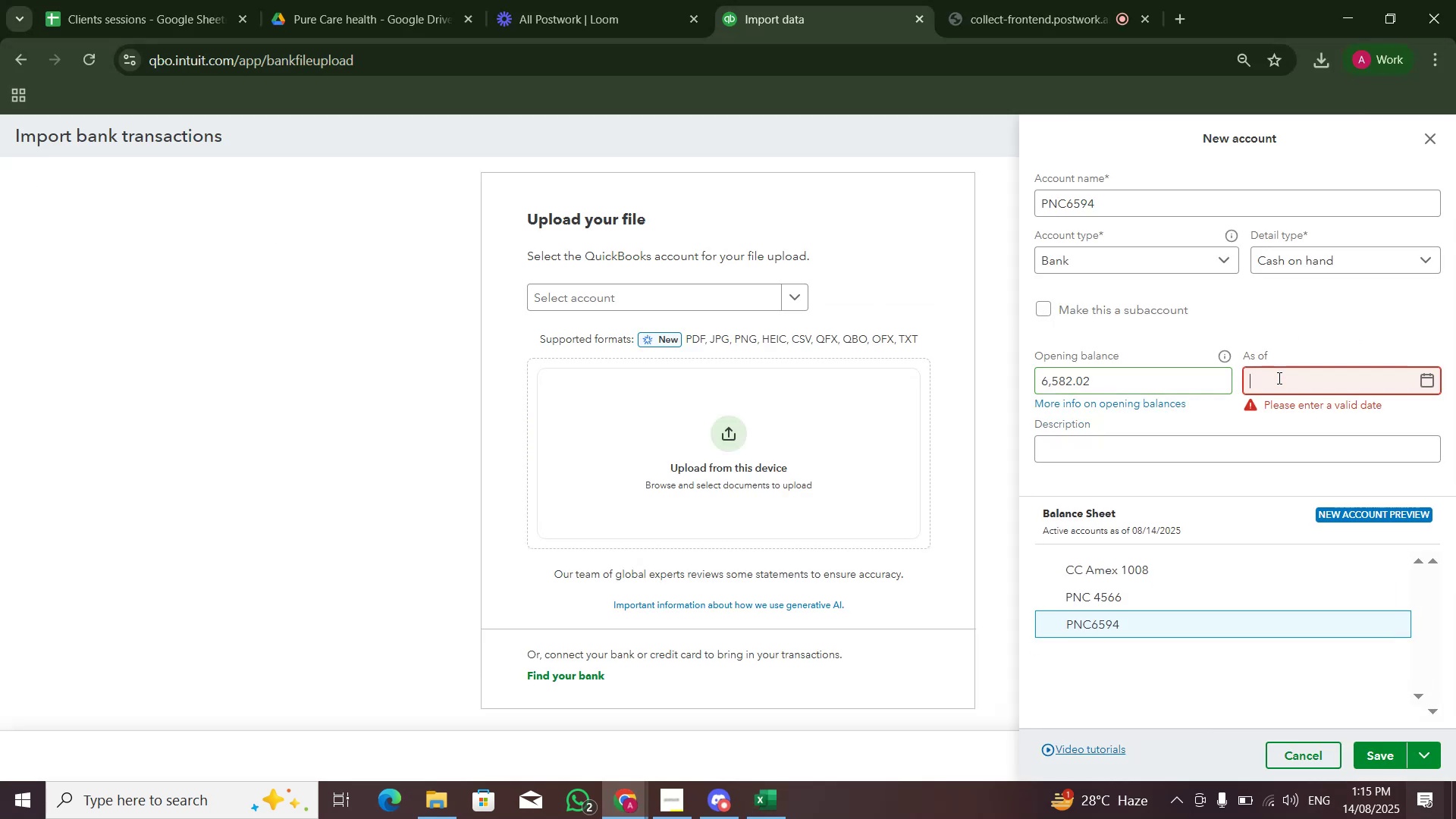 
key(Alt+AltLeft)
 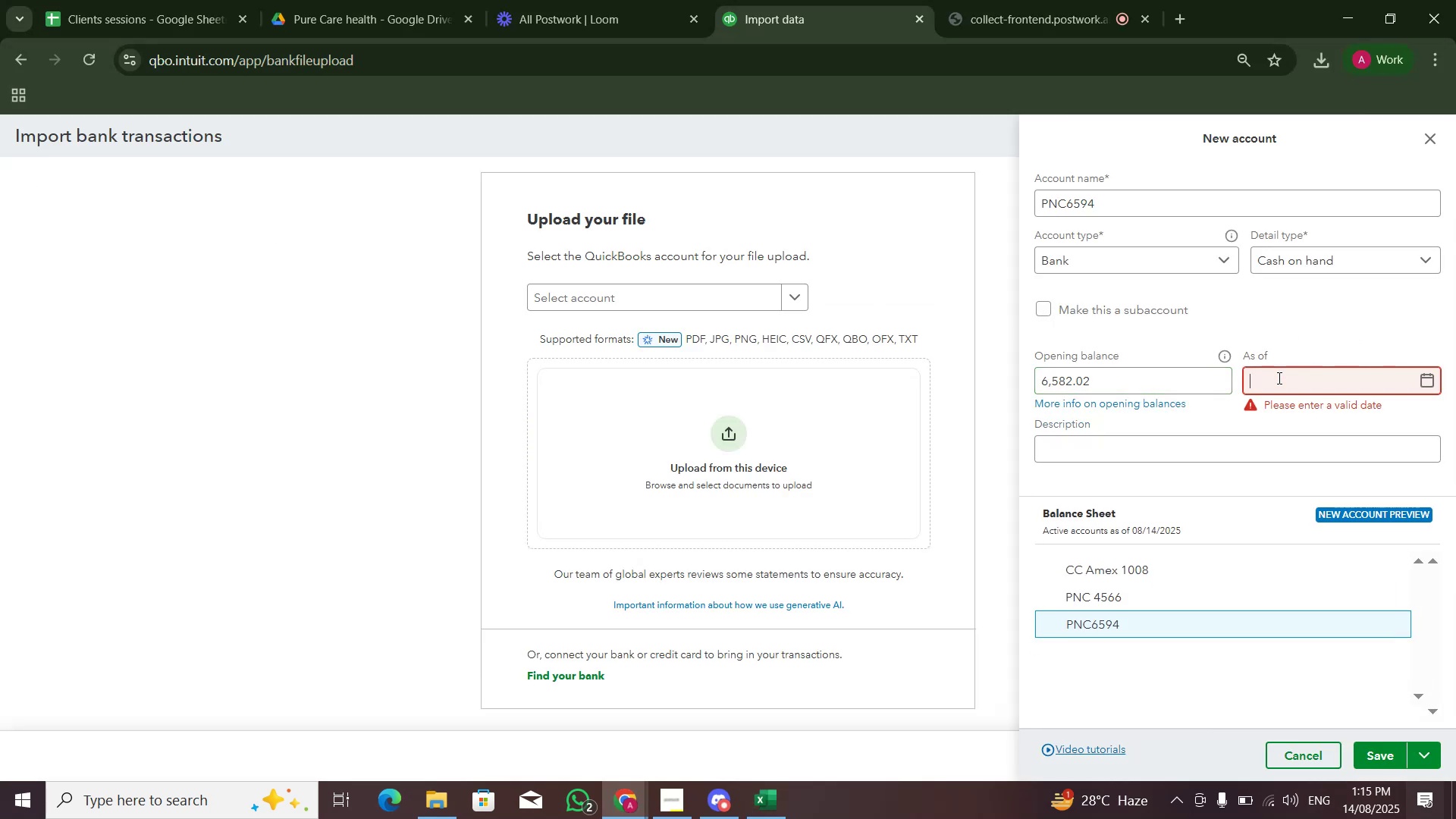 
key(Alt+Tab)
 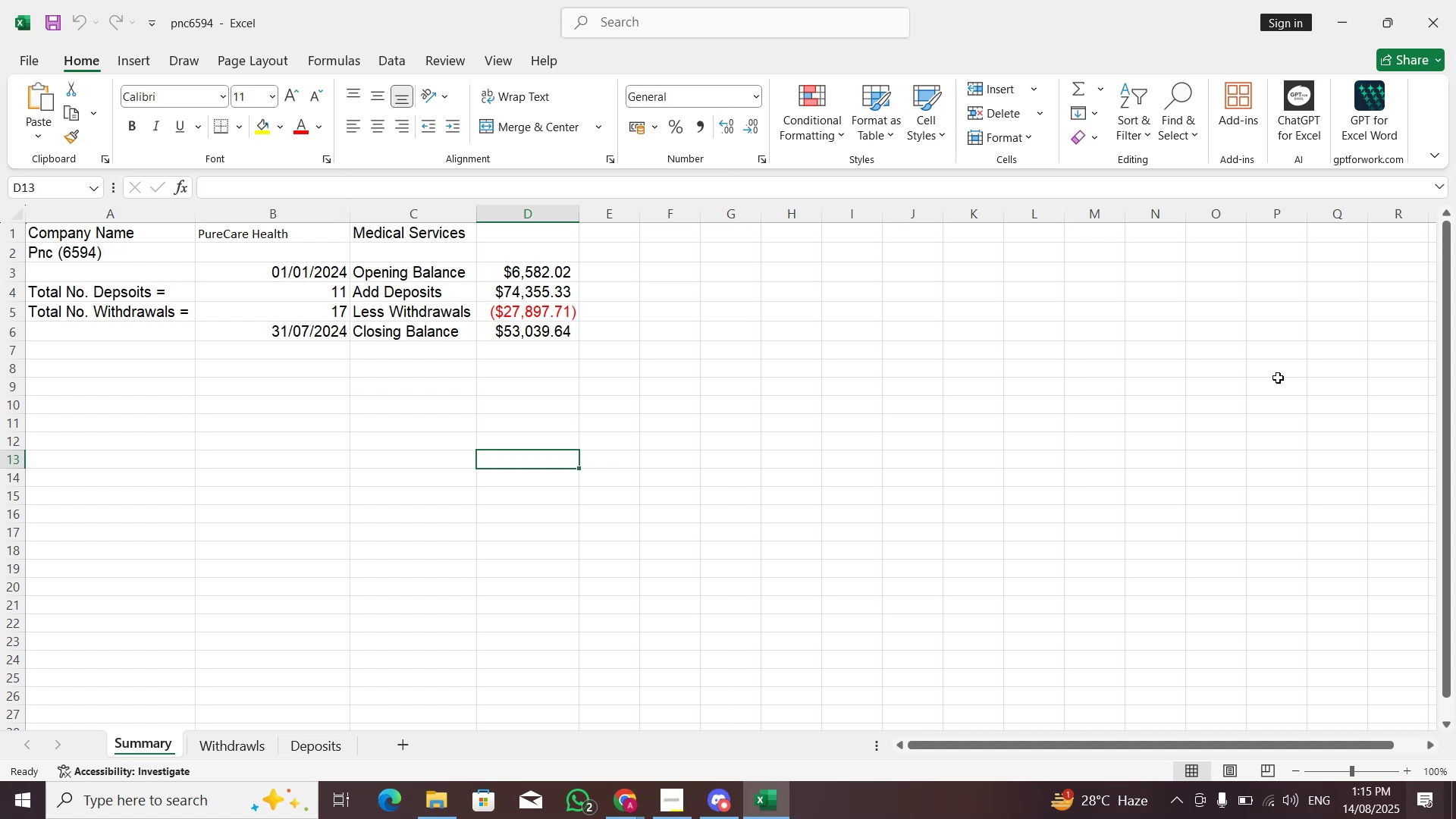 
key(Alt+AltLeft)
 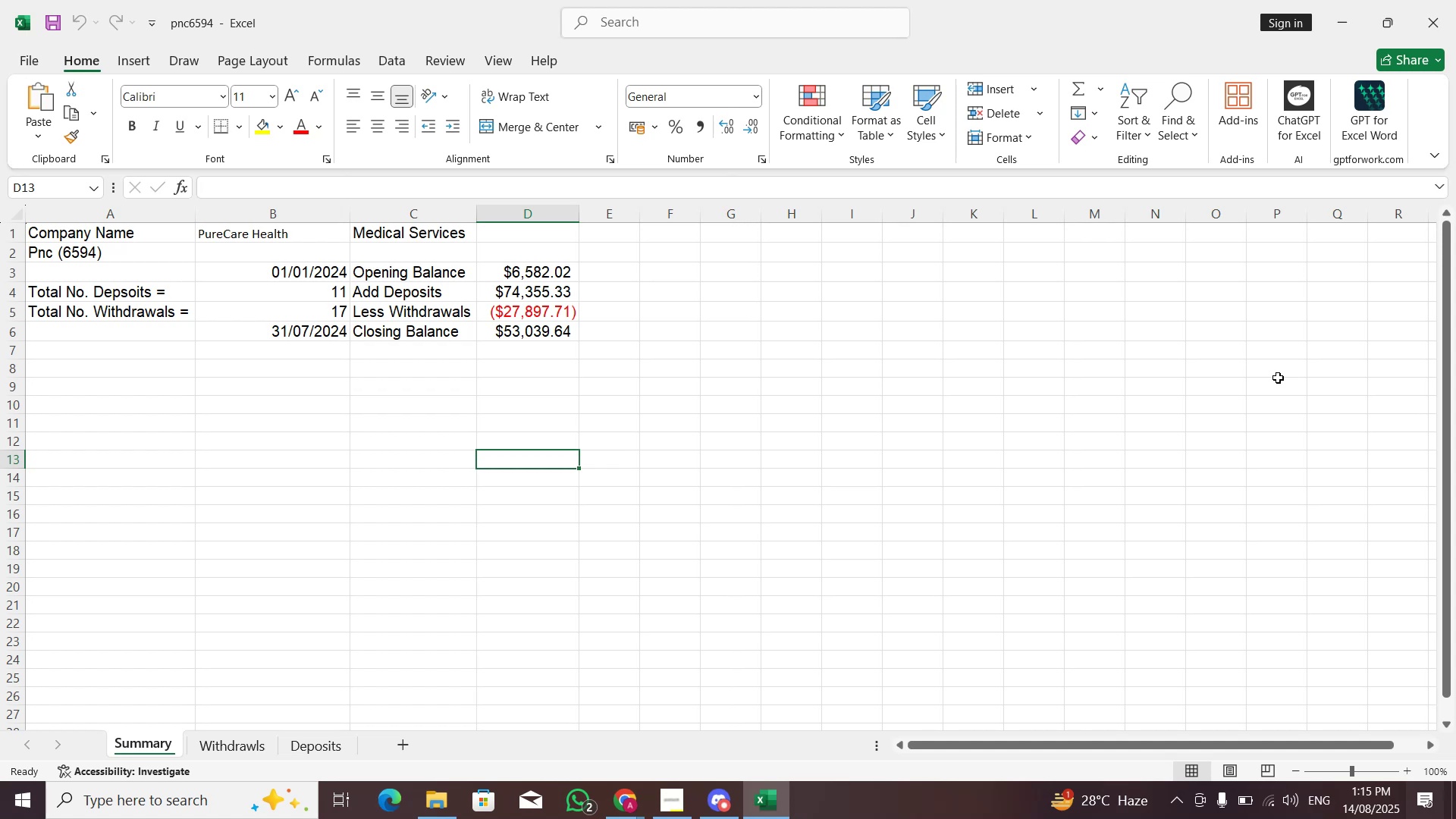 
key(Alt+Tab)
 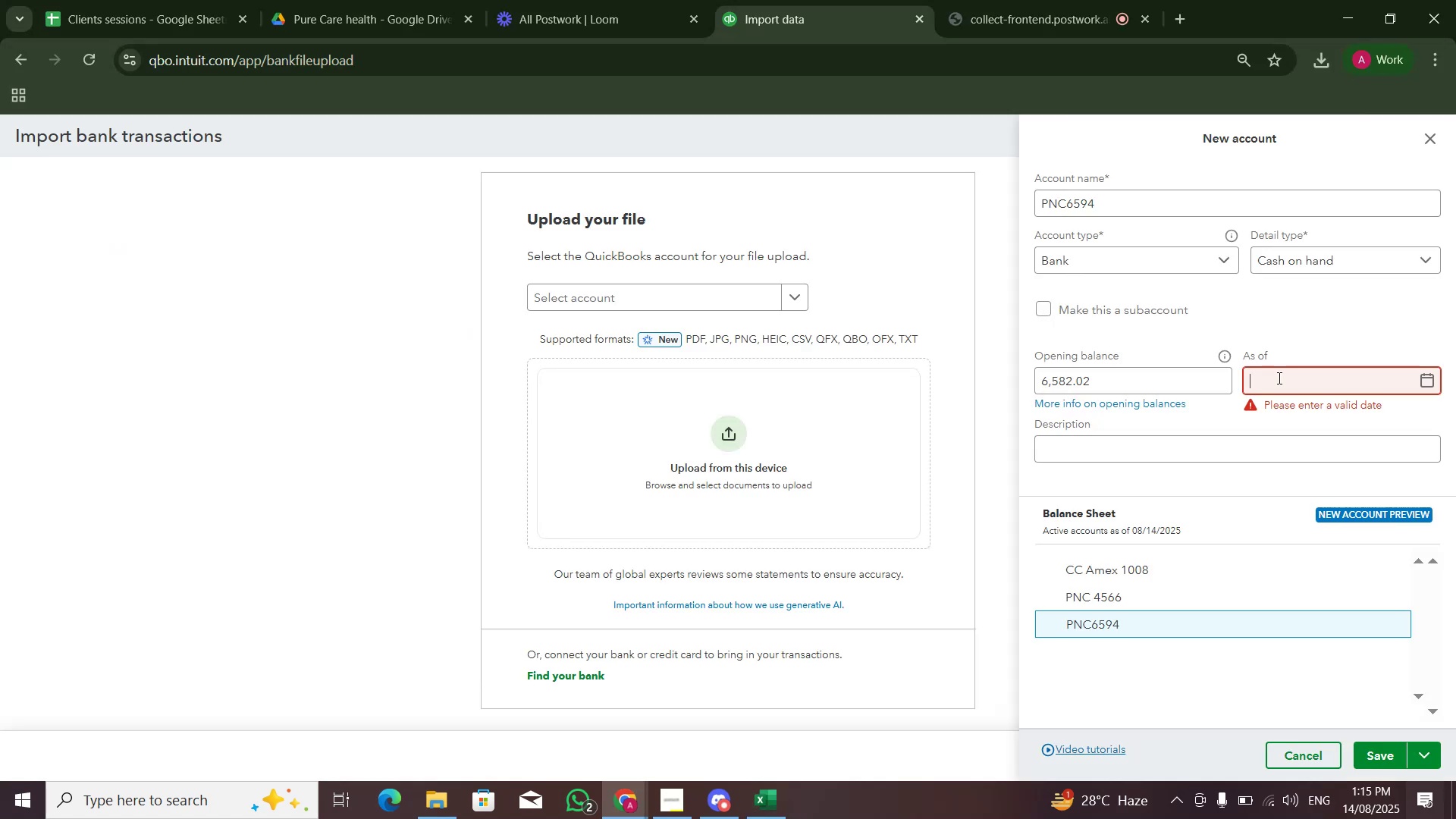 
key(Numpad0)
 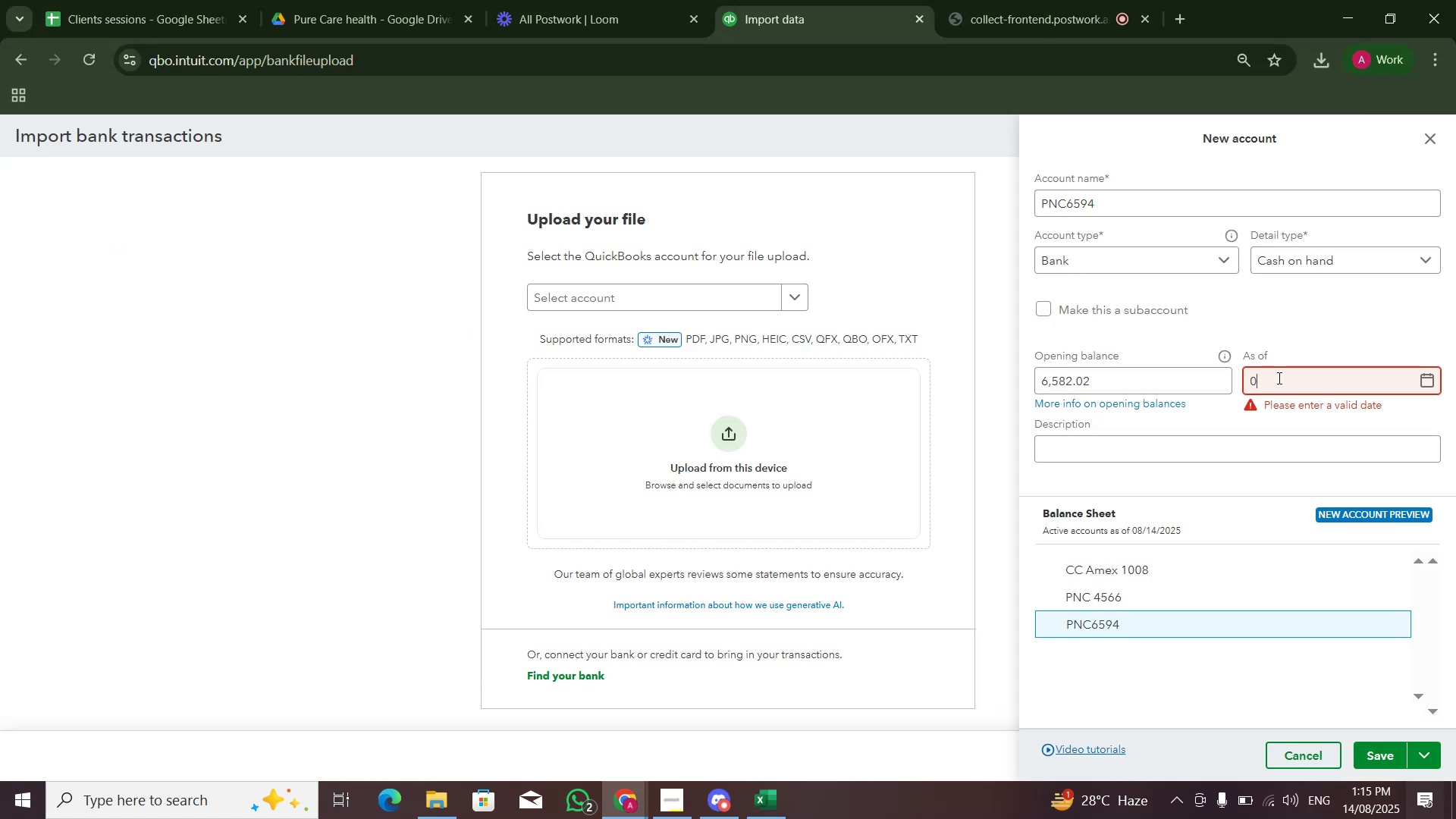 
key(Numpad1)
 